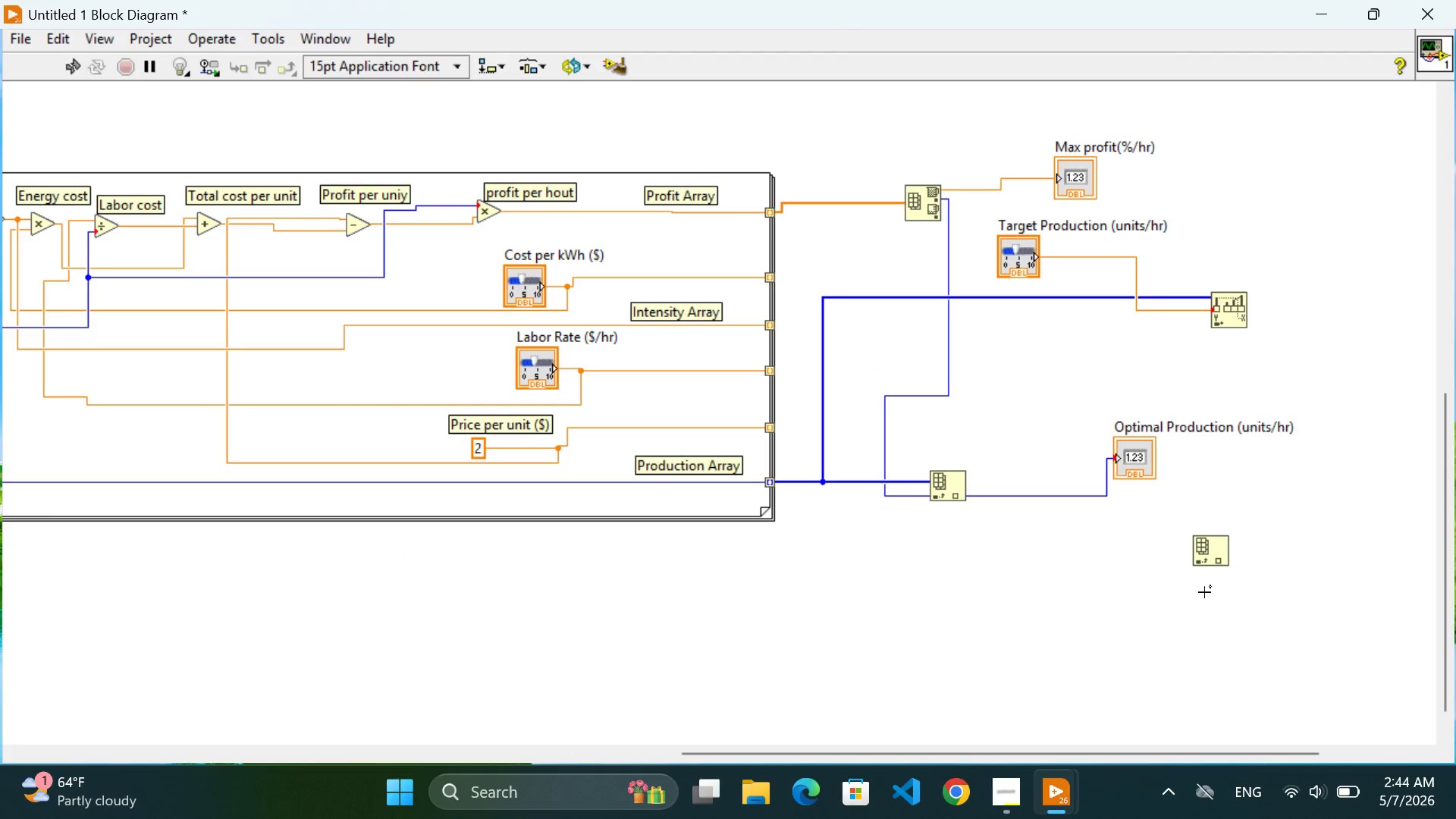 
hold_key(key=ControlLeft, duration=1.52)
left_click_drag(start_coordinate=[1205, 555], to_coordinate=[1205, 639])
 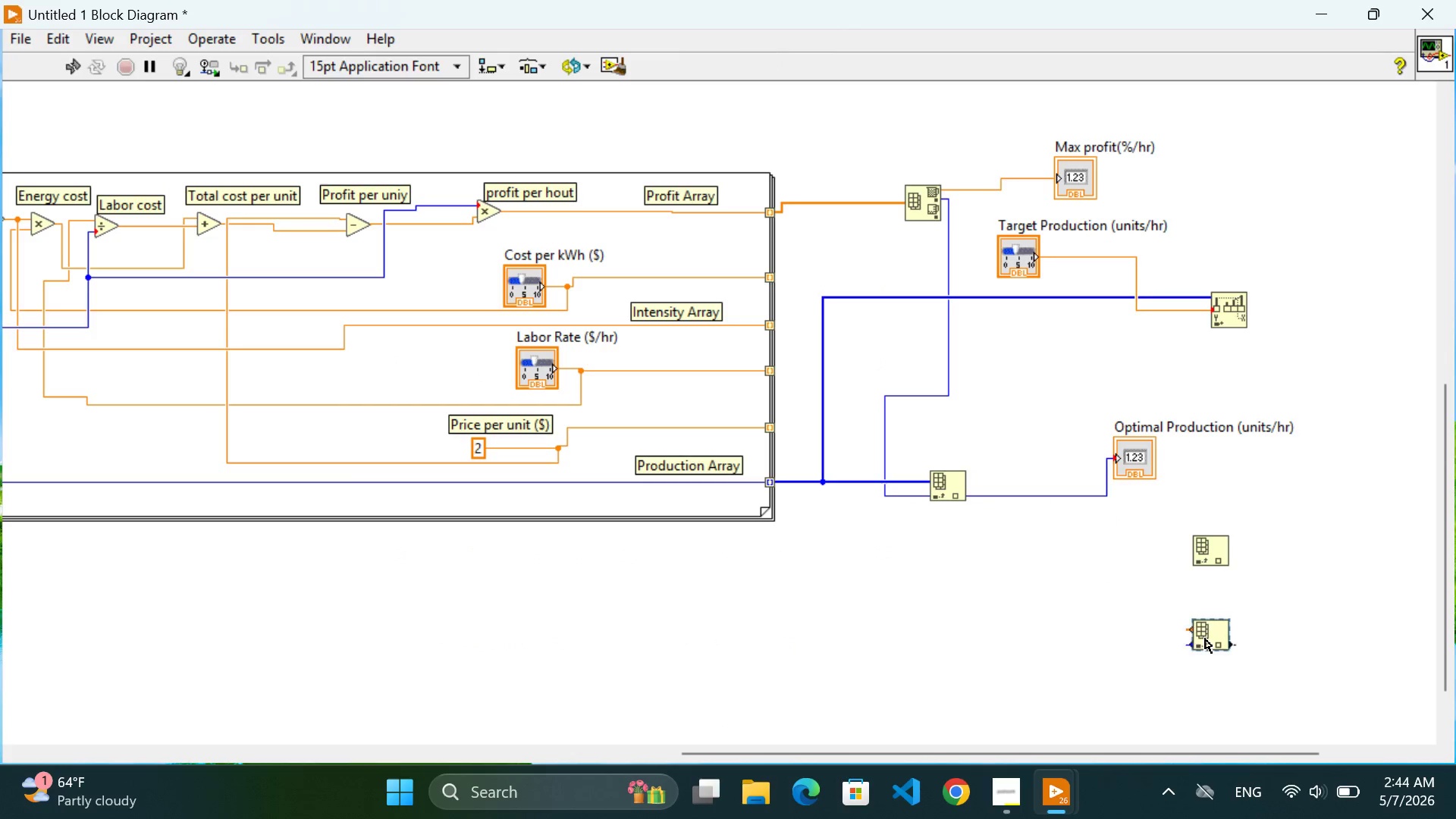 
double_click([1205, 639])
 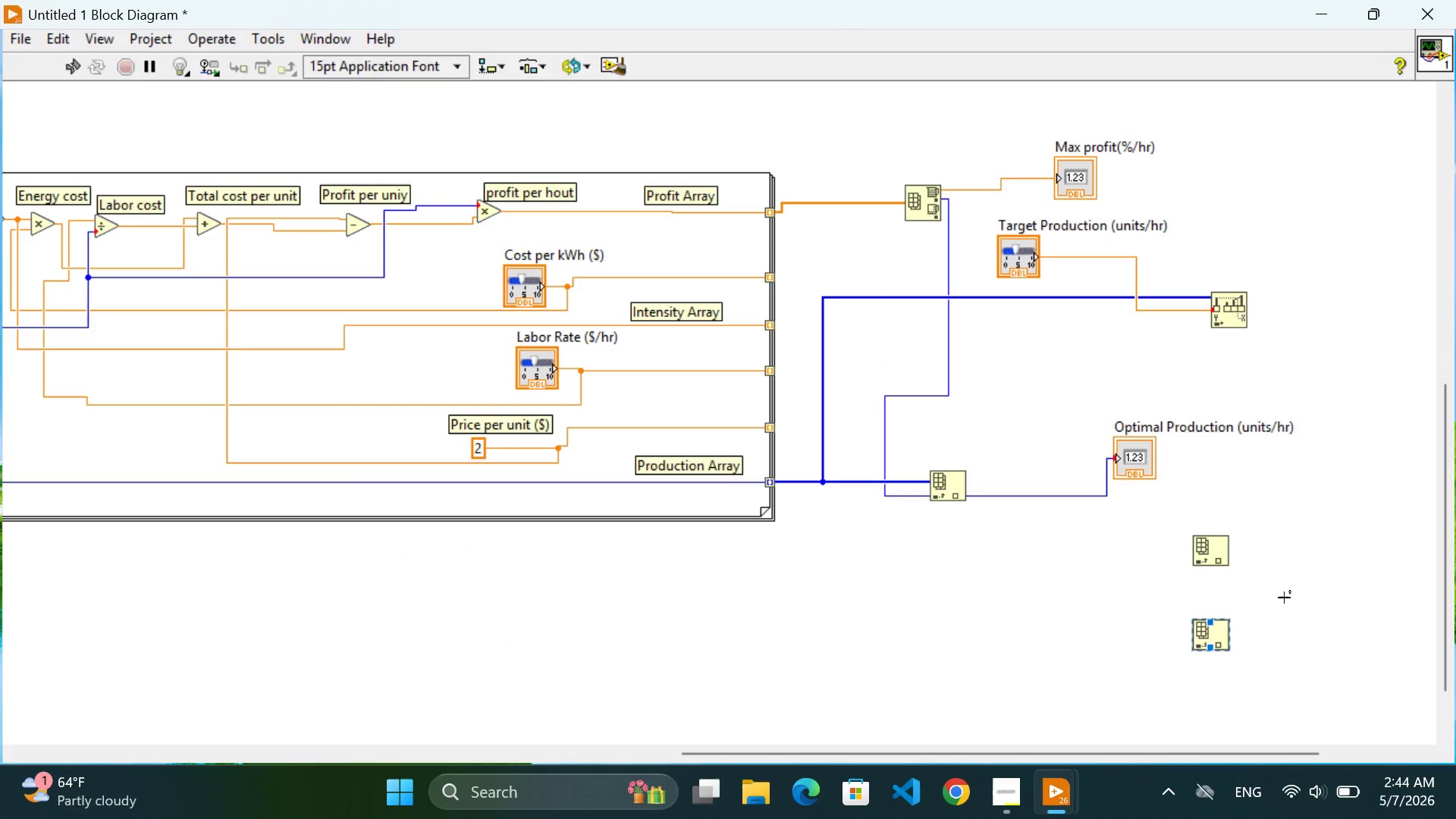 
triple_click([1284, 598])
 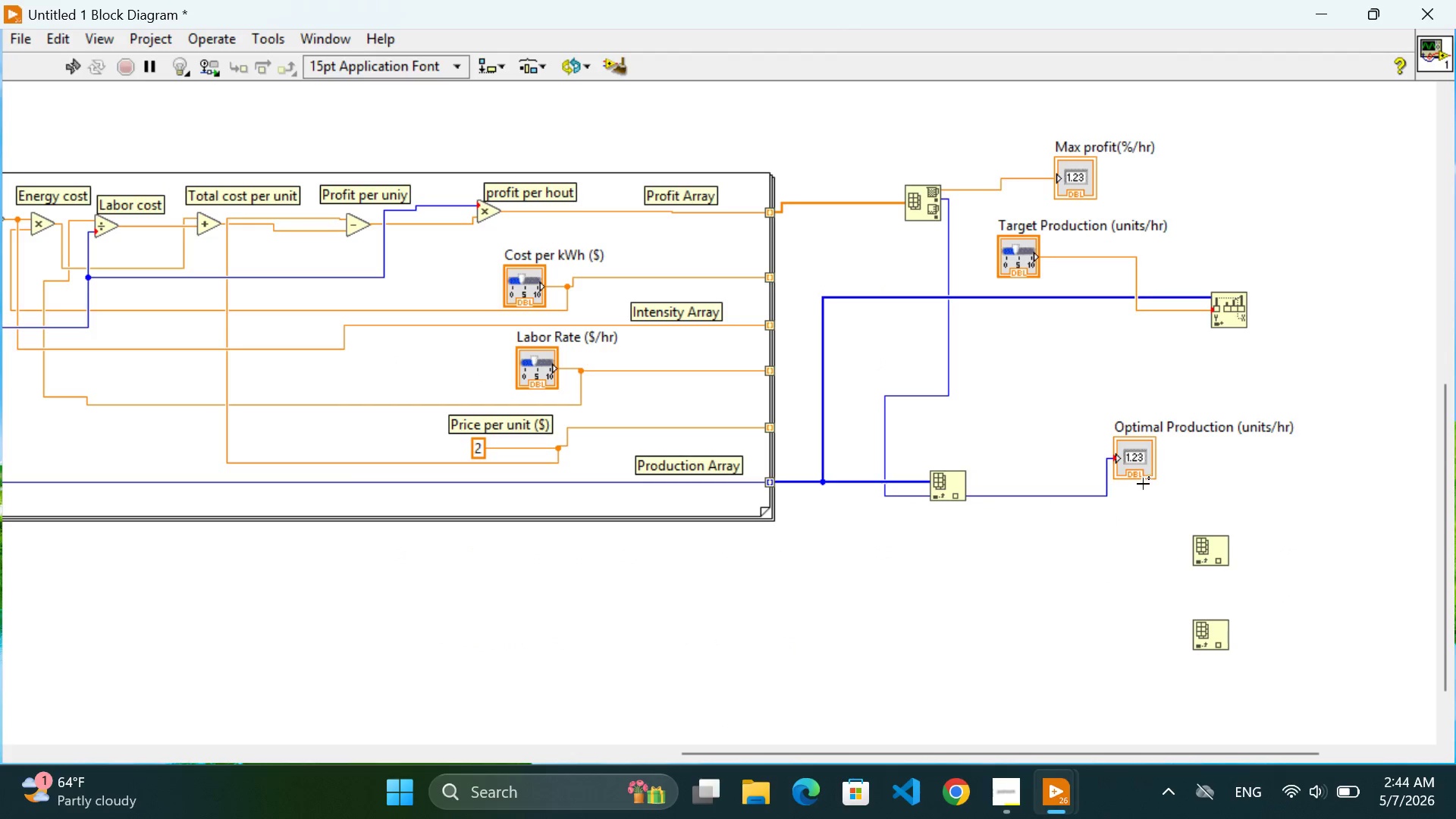 
left_click_drag(start_coordinate=[1134, 460], to_coordinate=[1049, 467])
 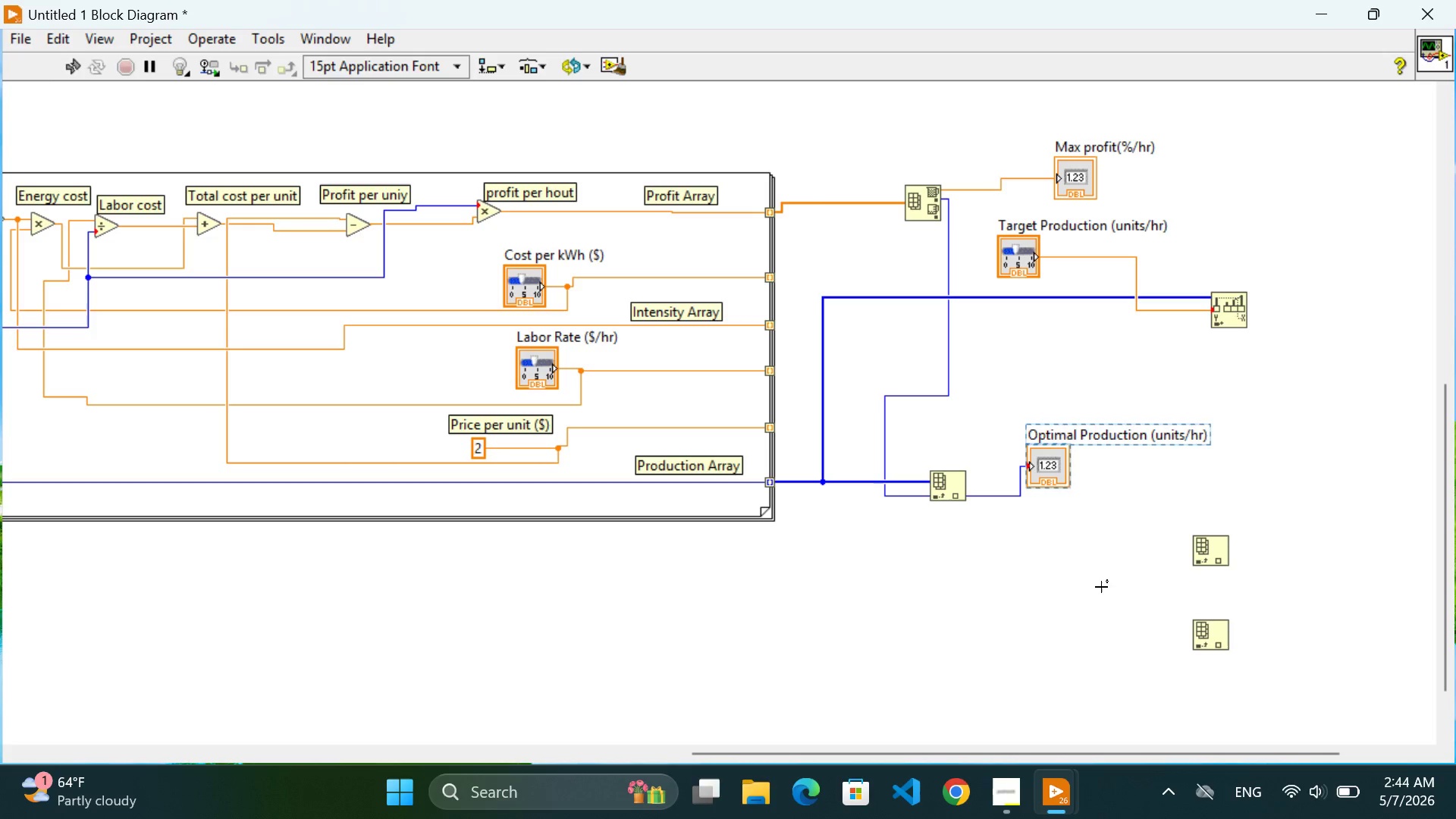 
left_click([1101, 587])
 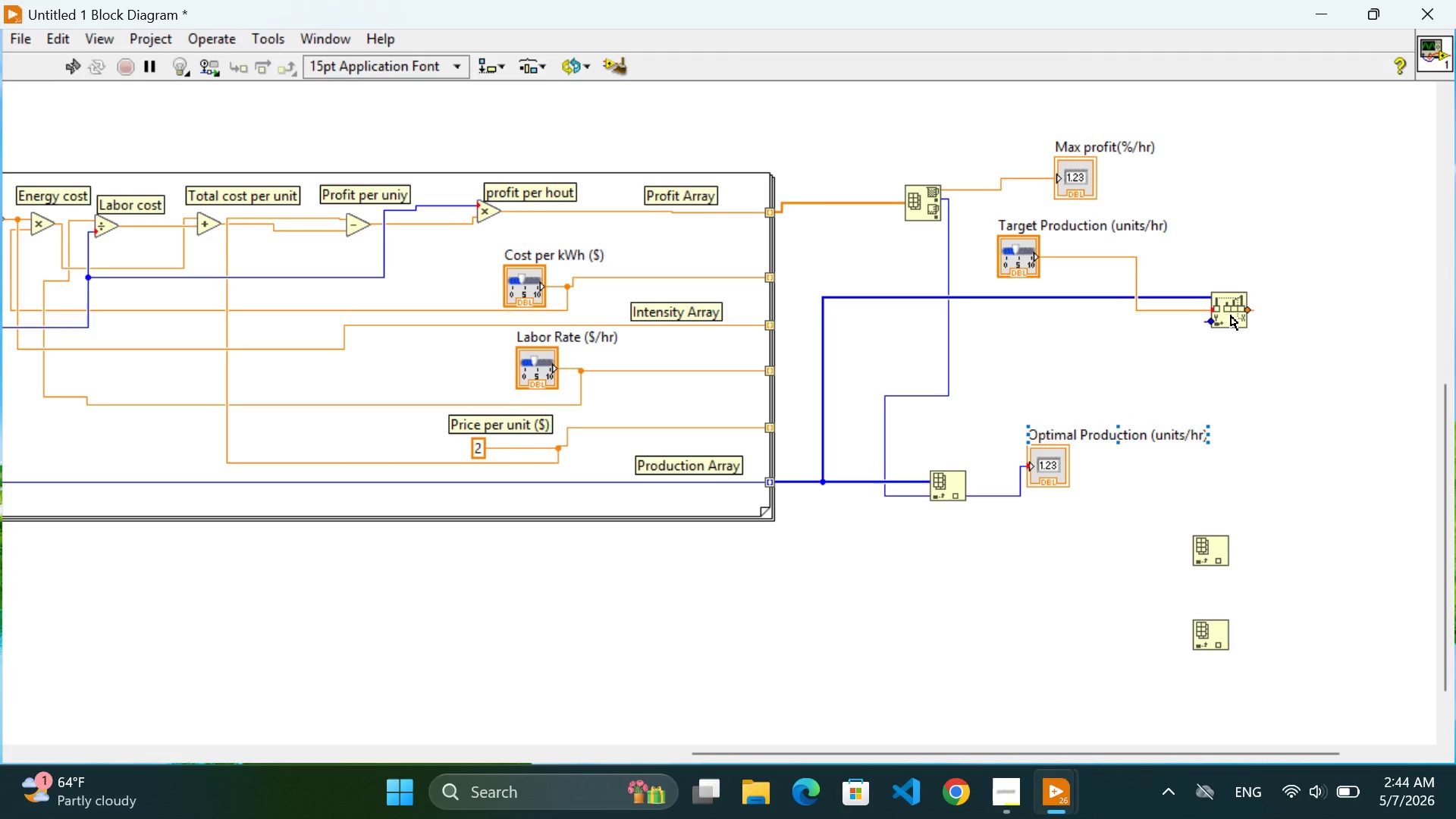 
left_click_drag(start_coordinate=[1231, 315], to_coordinate=[1149, 298])
 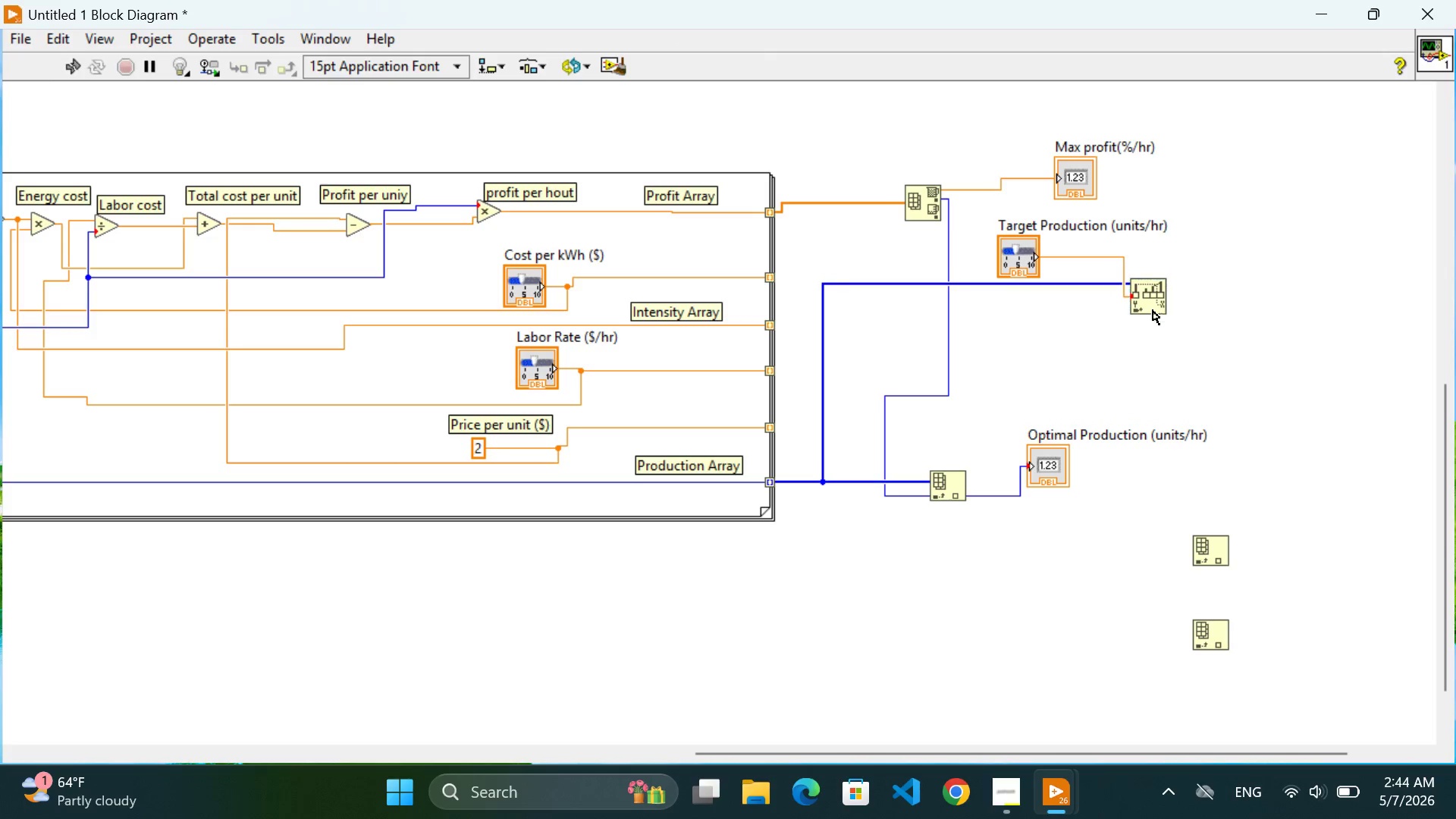 
left_click_drag(start_coordinate=[1153, 306], to_coordinate=[1154, 314])
 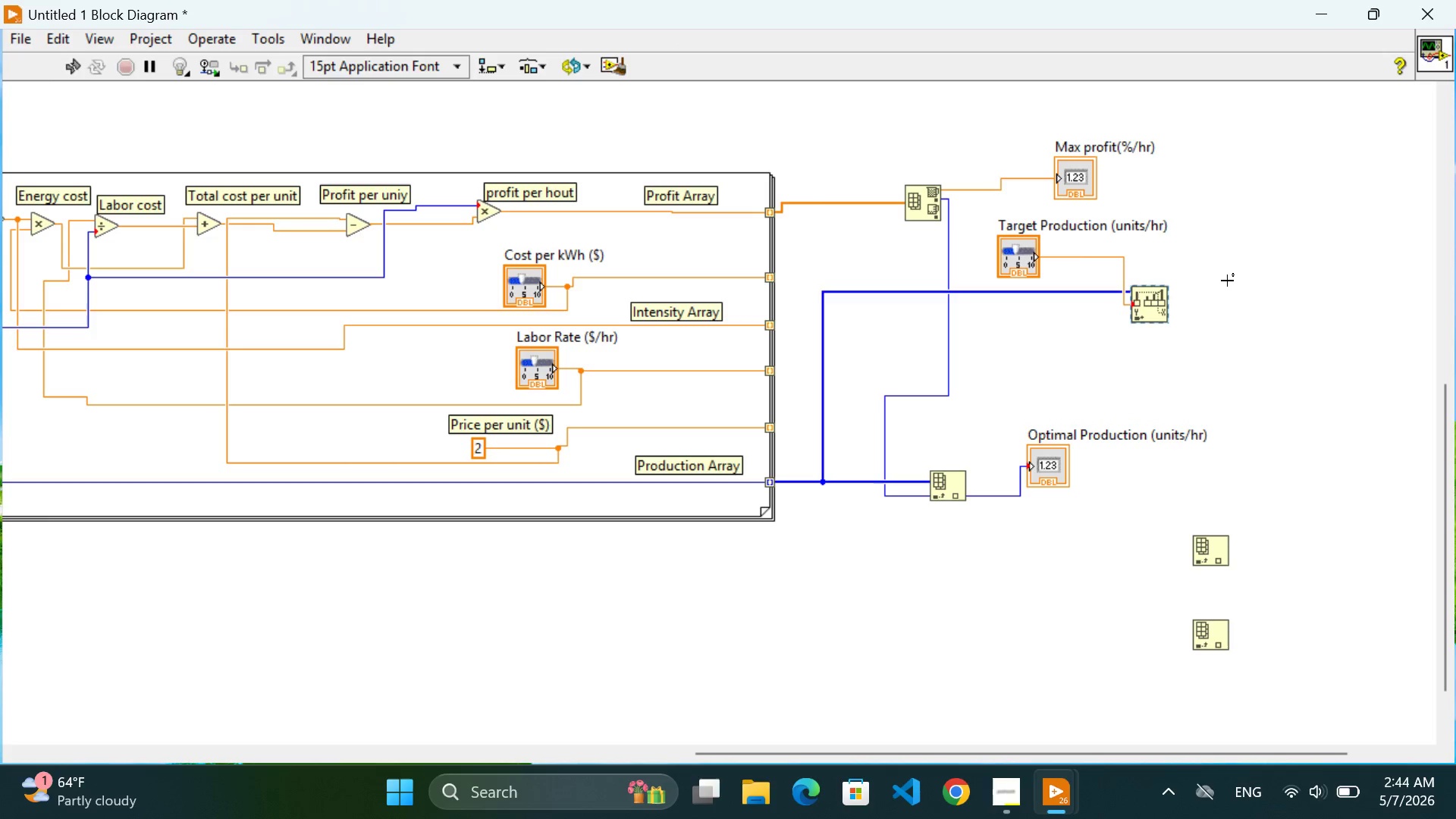 
left_click([1227, 281])
 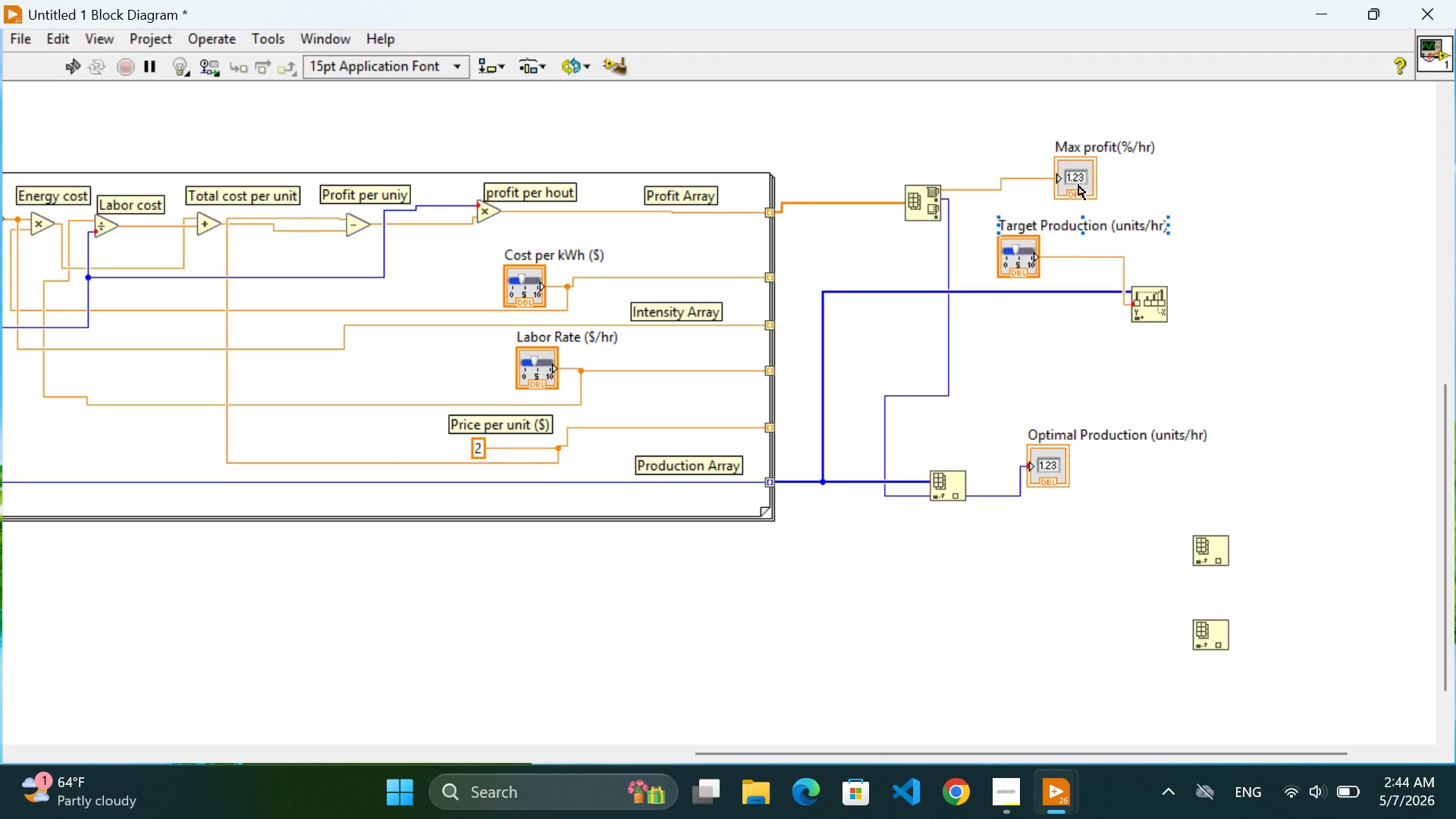 
left_click_drag(start_coordinate=[1075, 183], to_coordinate=[1034, 187])
 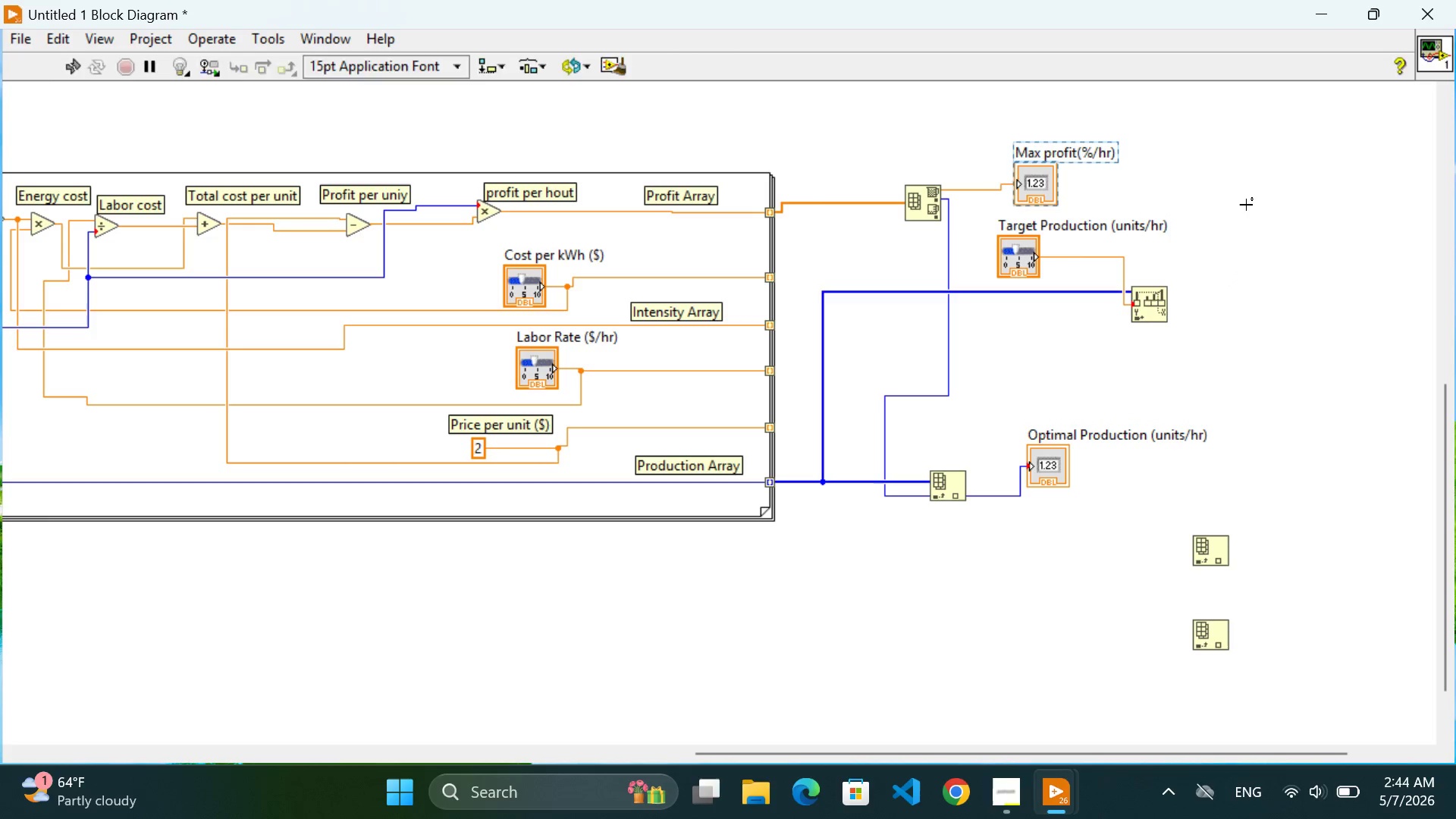 
left_click([1246, 205])
 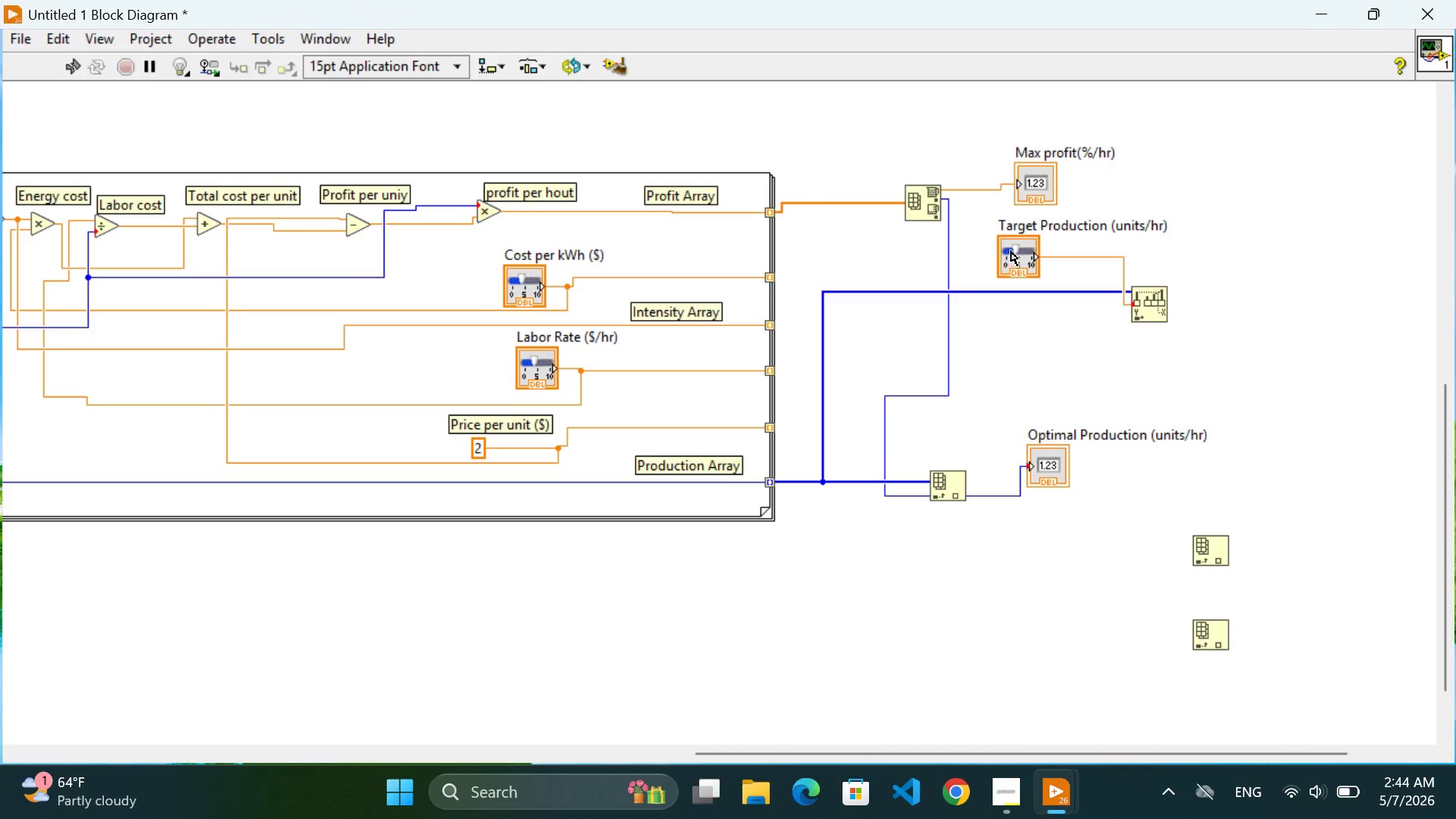 
left_click_drag(start_coordinate=[1015, 249], to_coordinate=[1056, 250])
 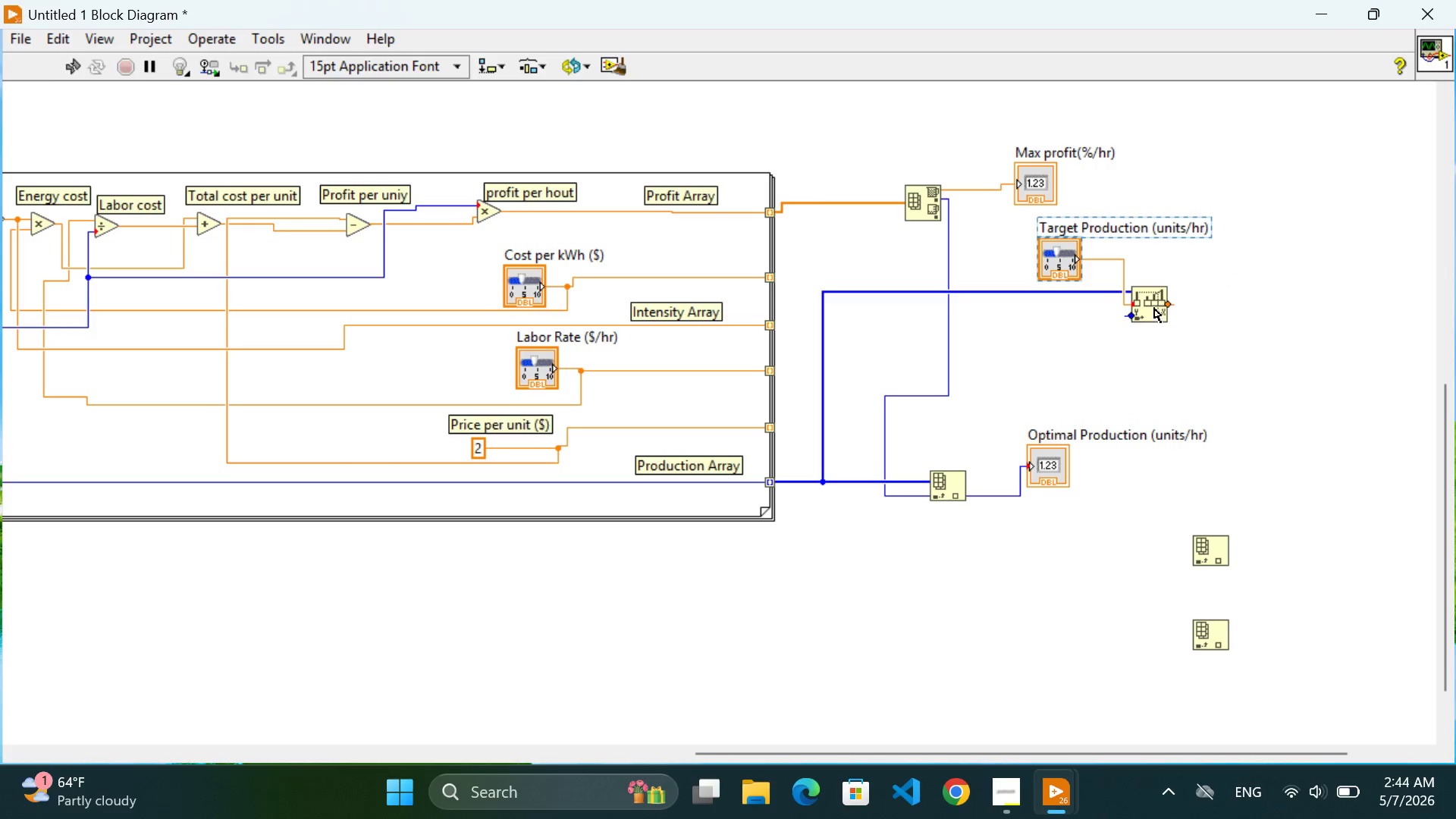 
left_click_drag(start_coordinate=[1154, 306], to_coordinate=[1097, 312])
 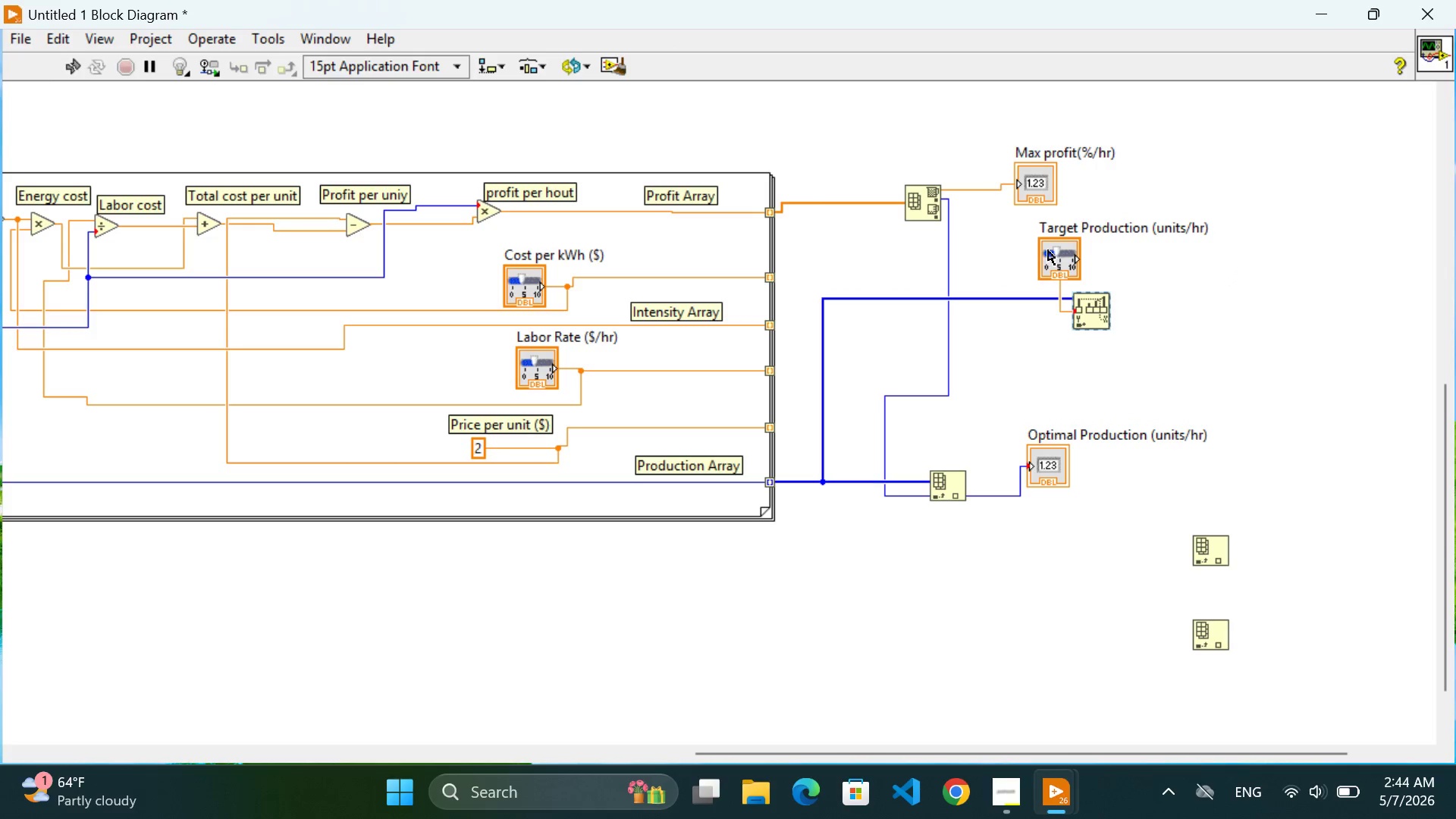 
left_click_drag(start_coordinate=[1048, 250], to_coordinate=[1007, 253])
 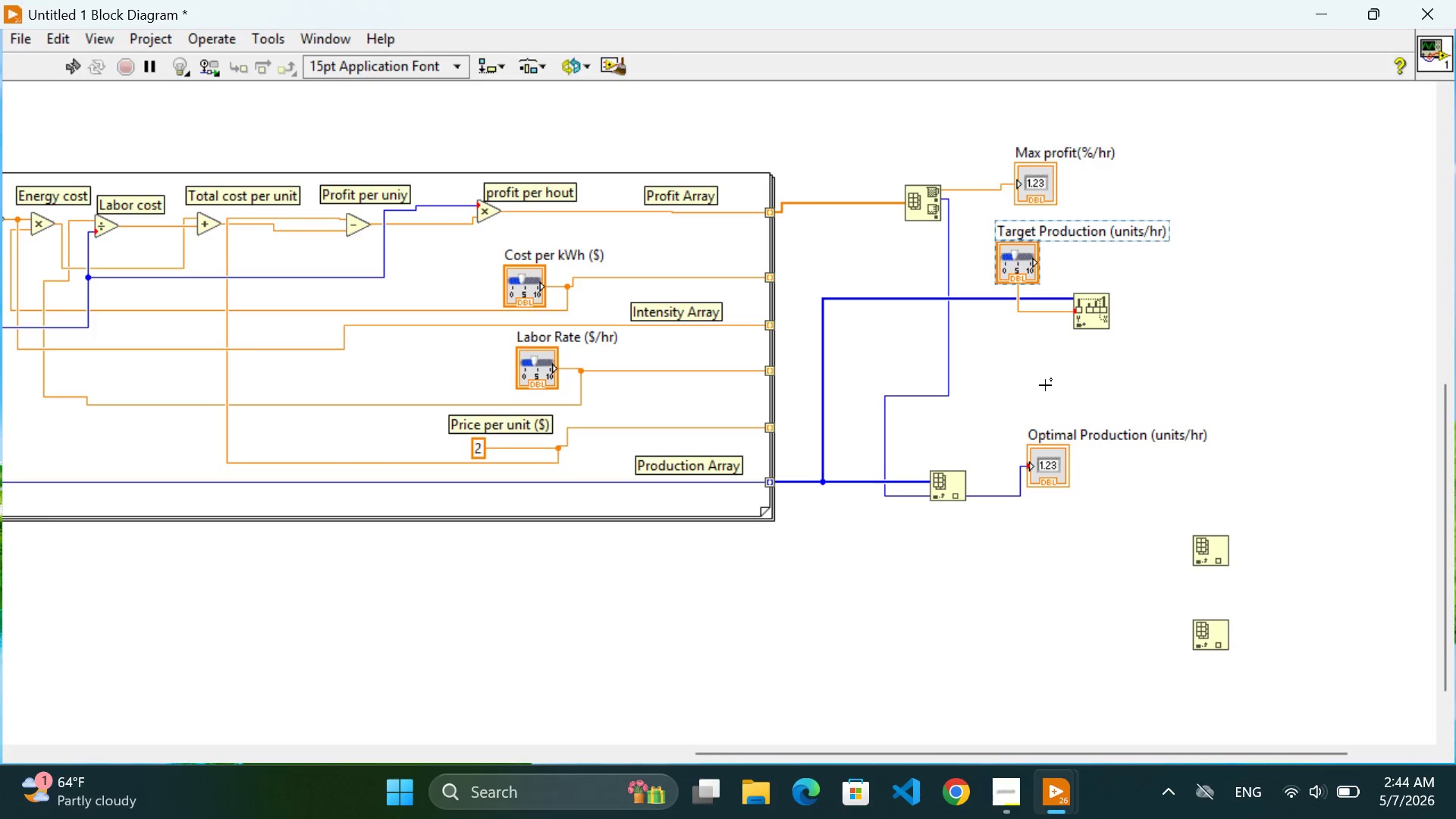 
left_click([1045, 385])
 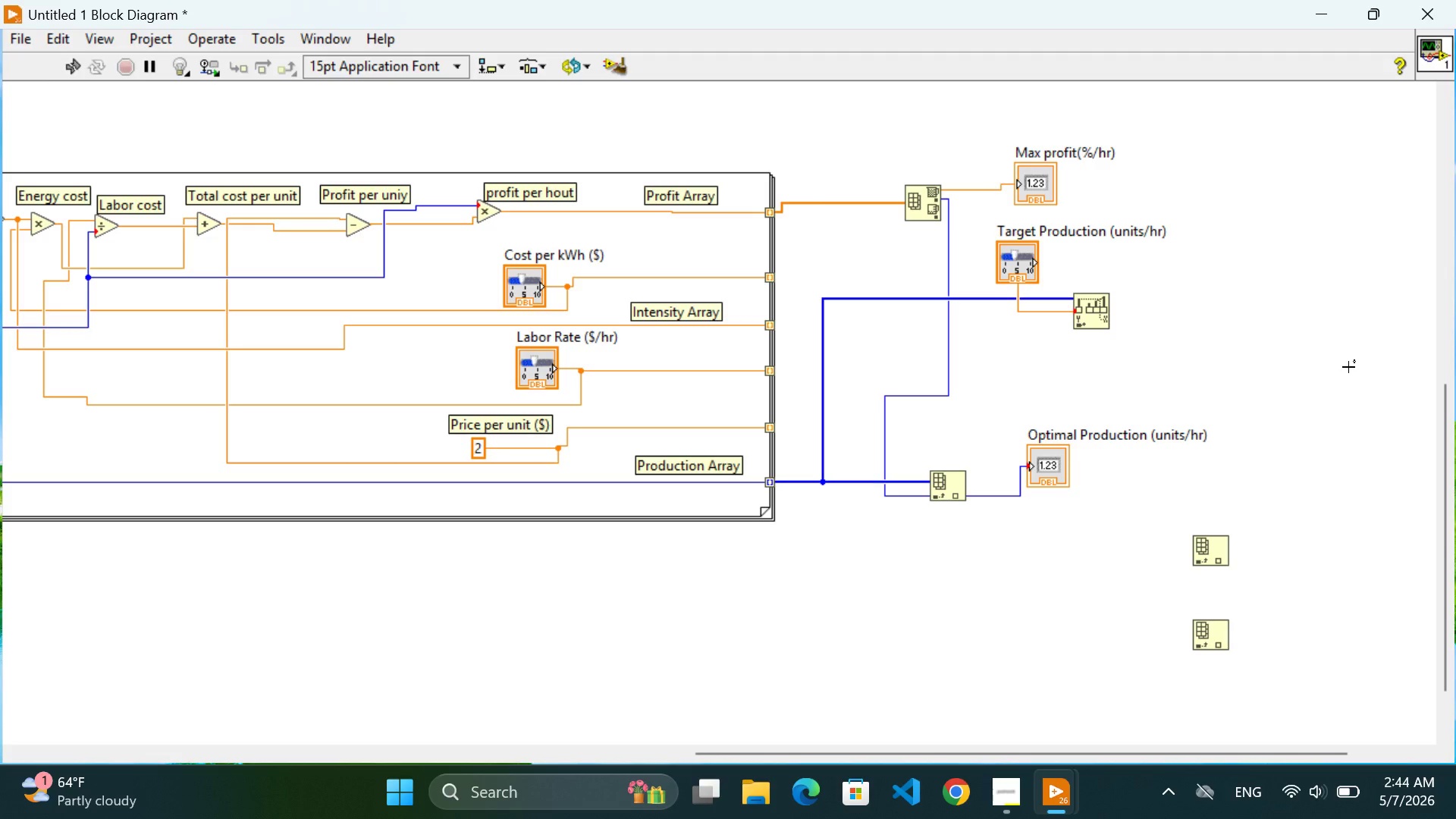 
wait(22.11)
 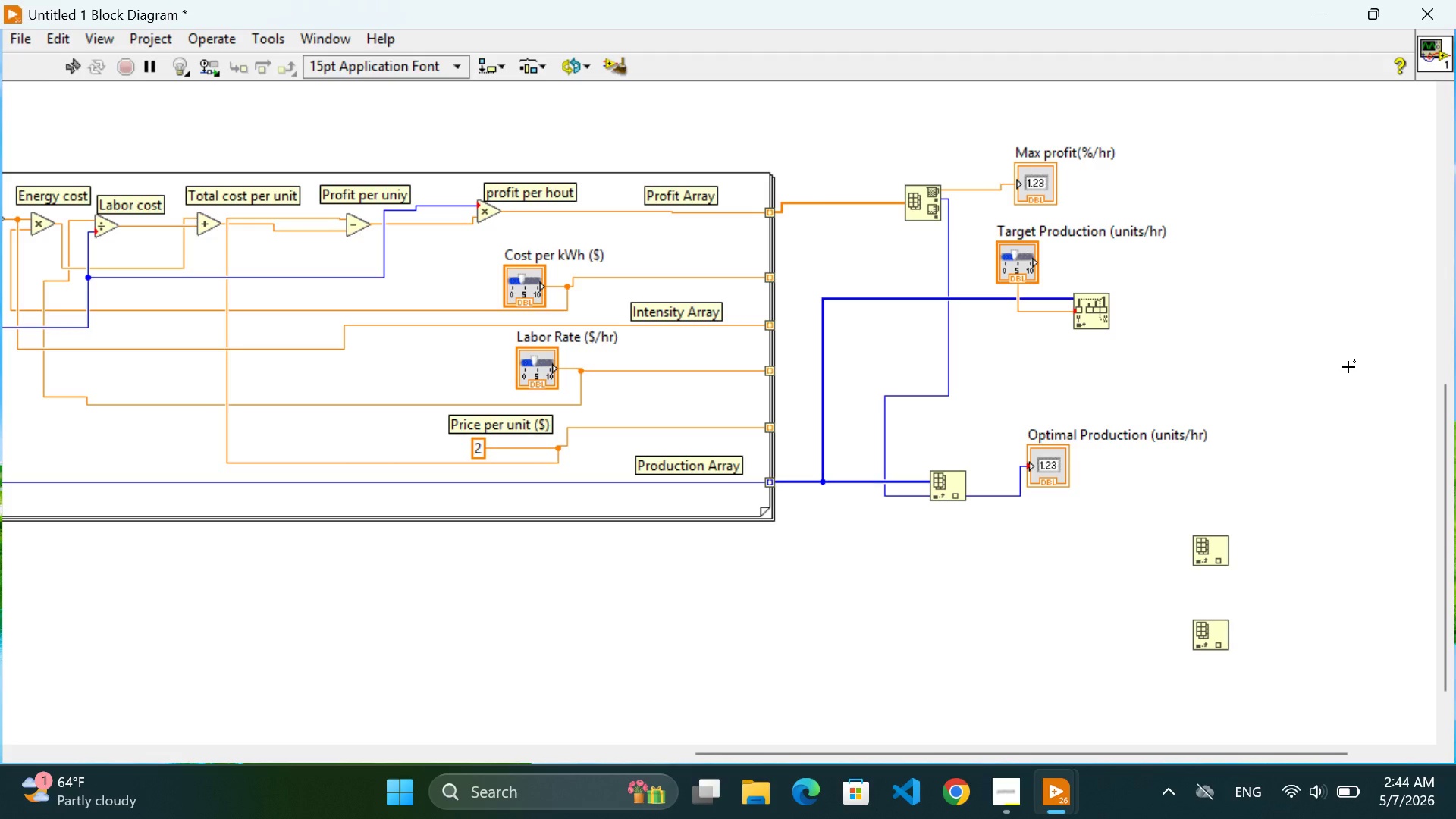 
left_click_drag(start_coordinate=[1214, 551], to_coordinate=[936, 133])
 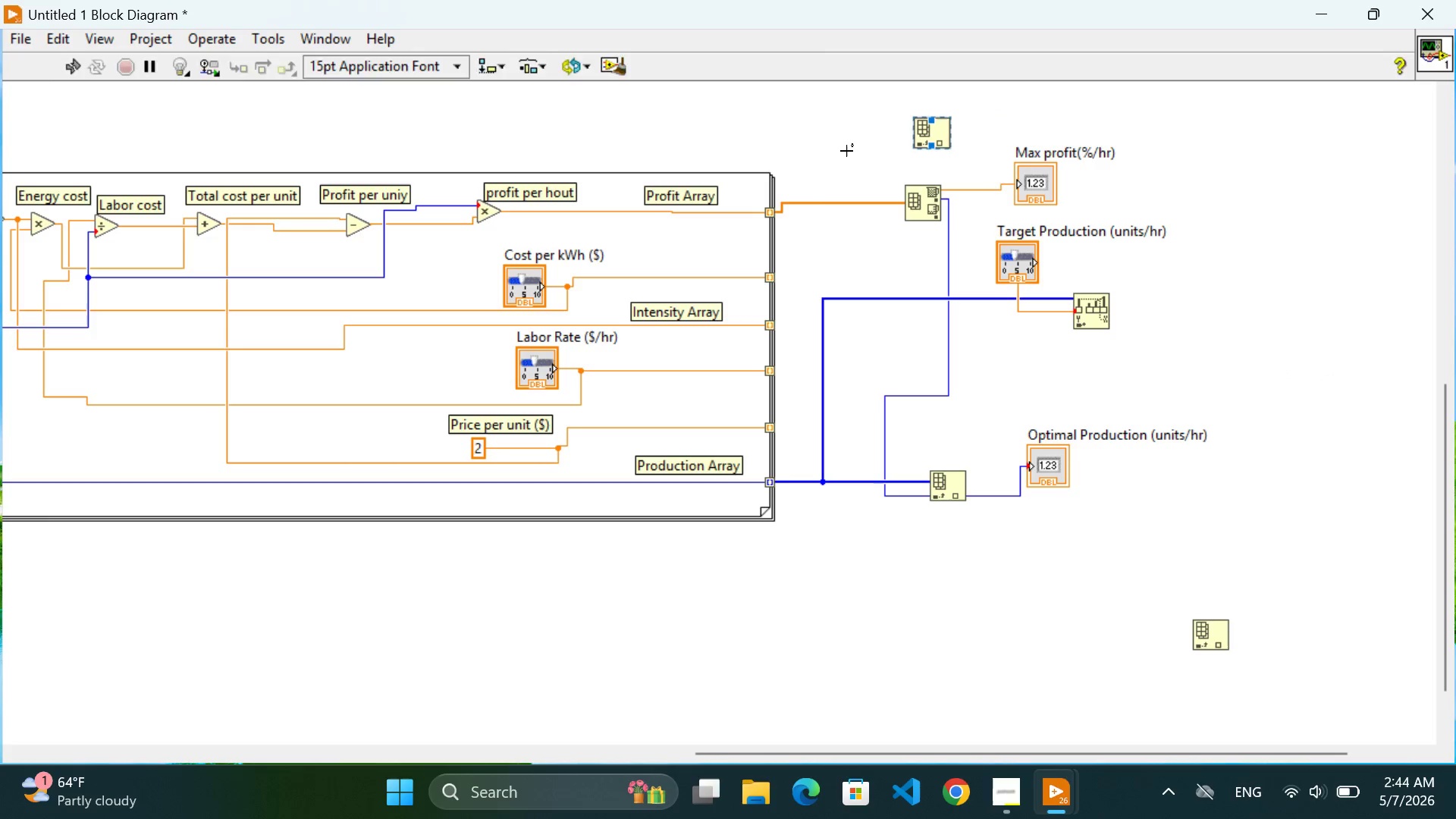 
left_click([846, 151])
 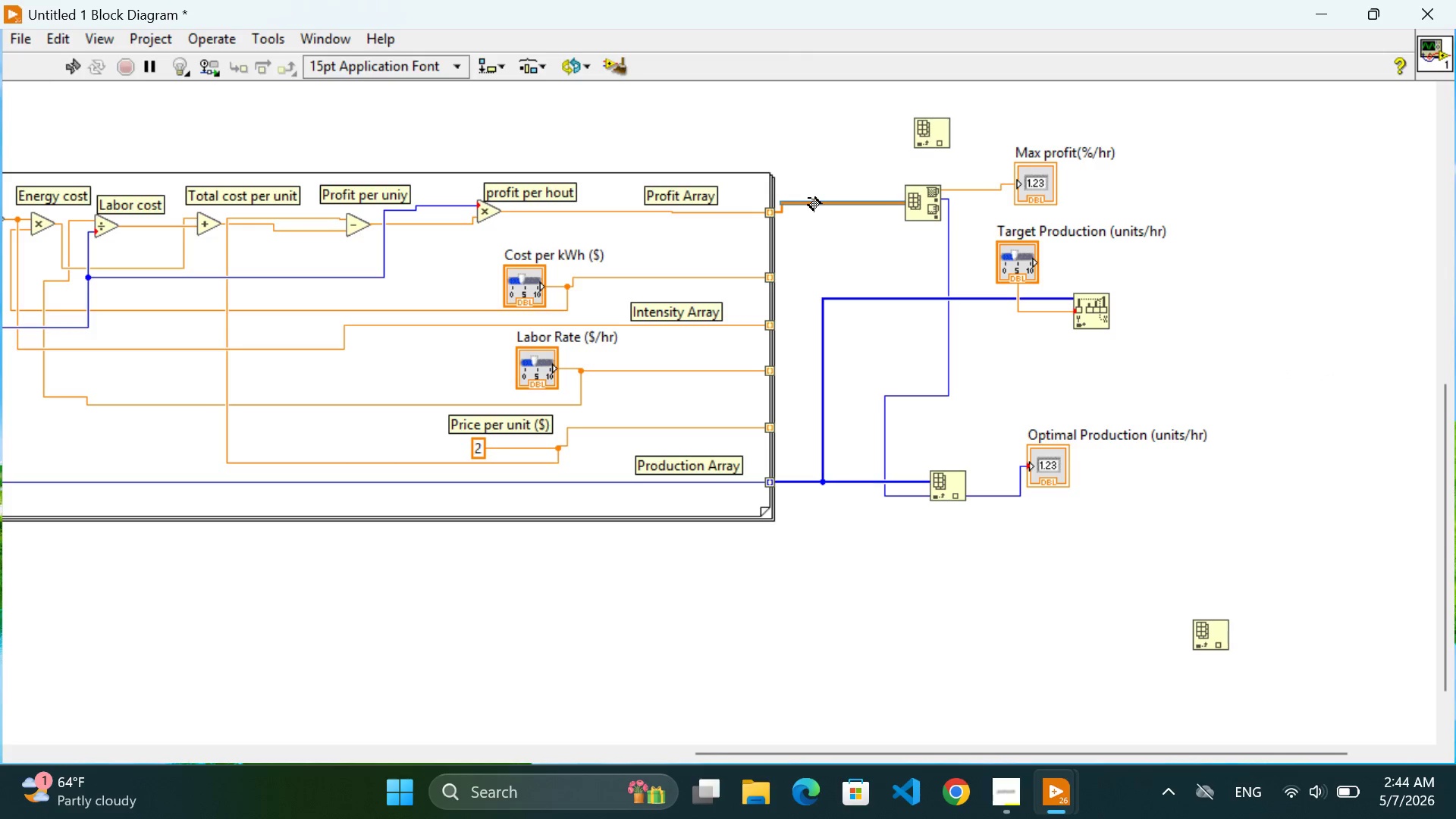 
left_click([809, 197])
 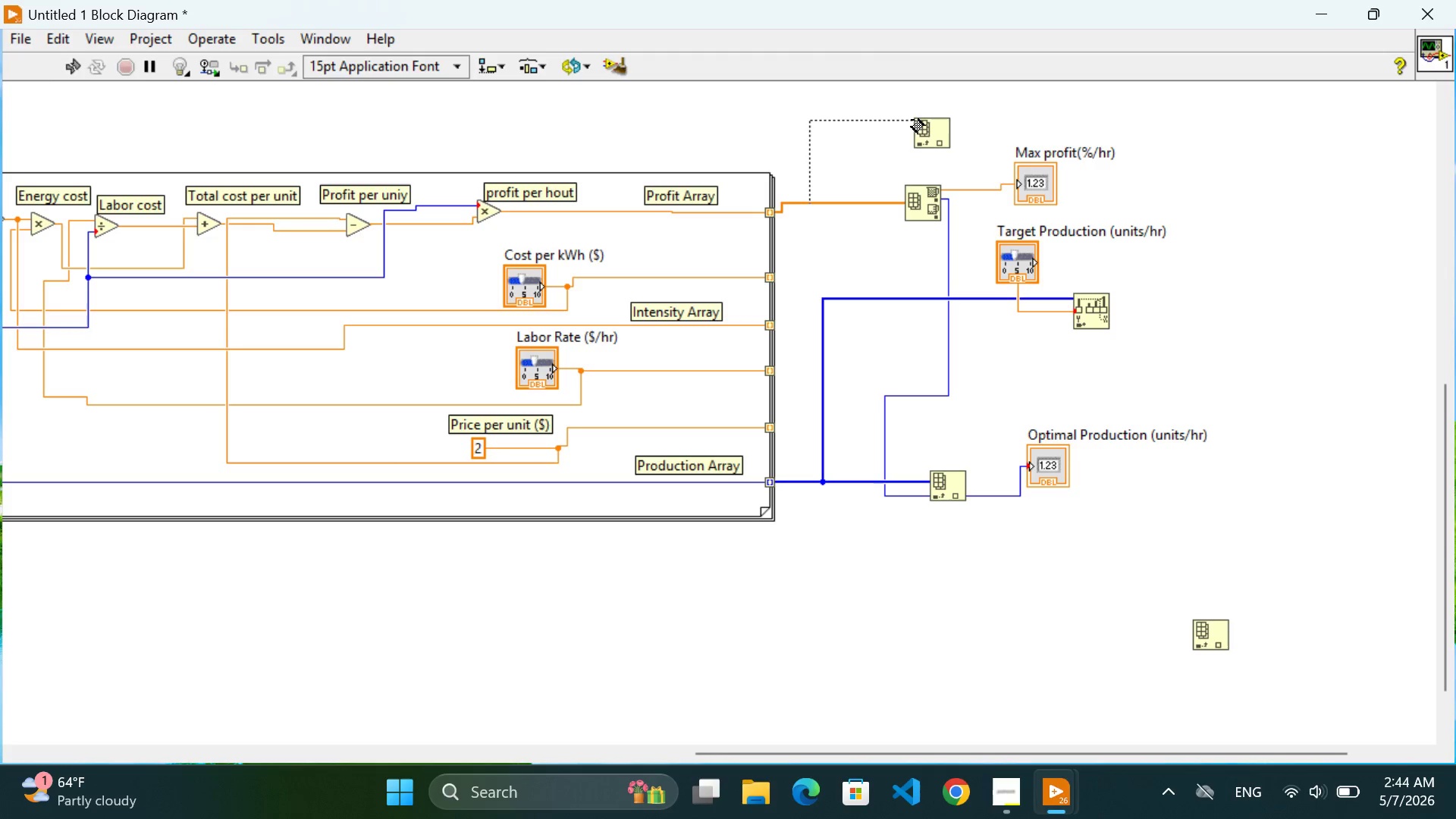 
left_click([912, 120])
 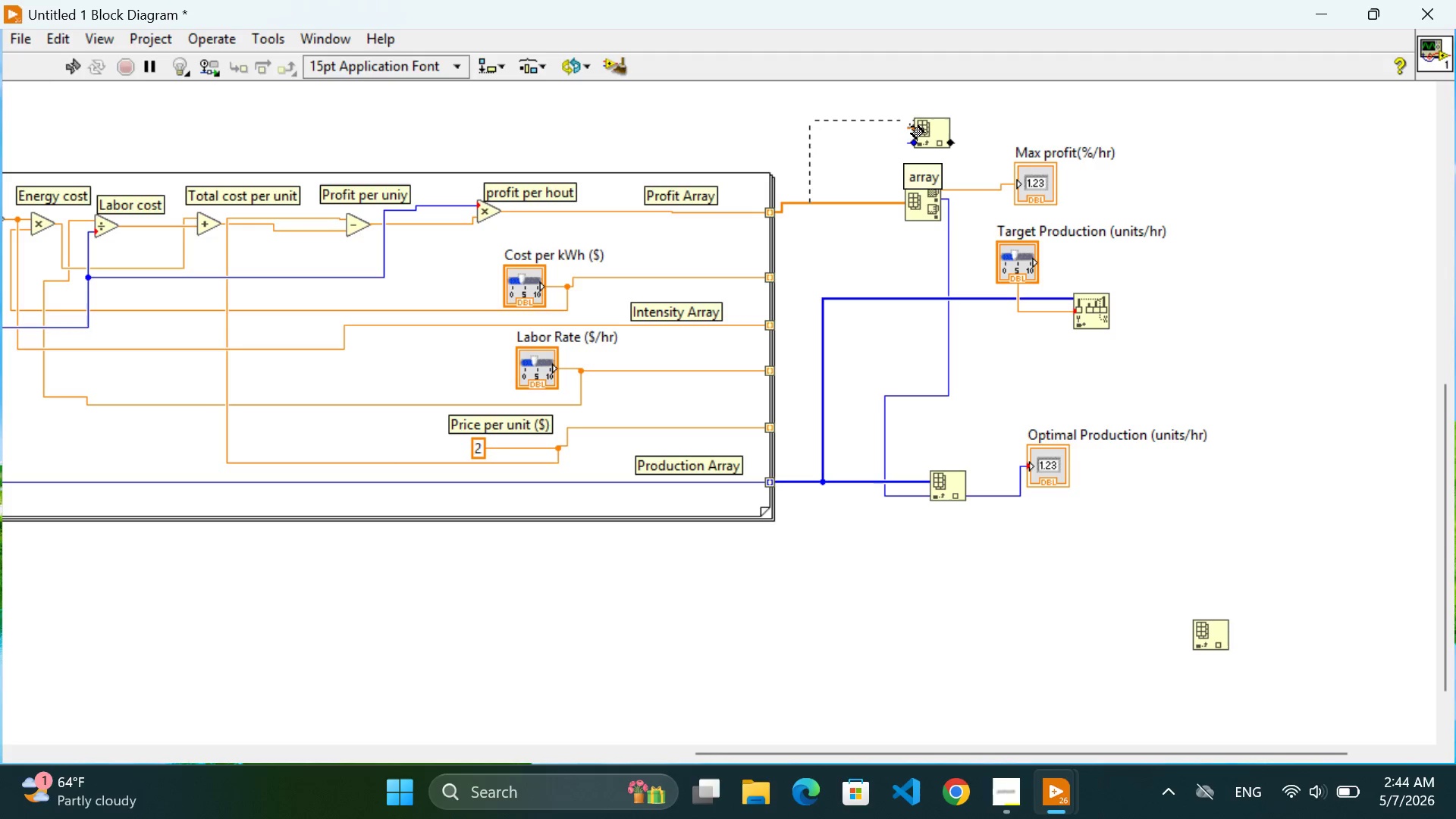 
left_click([912, 127])
 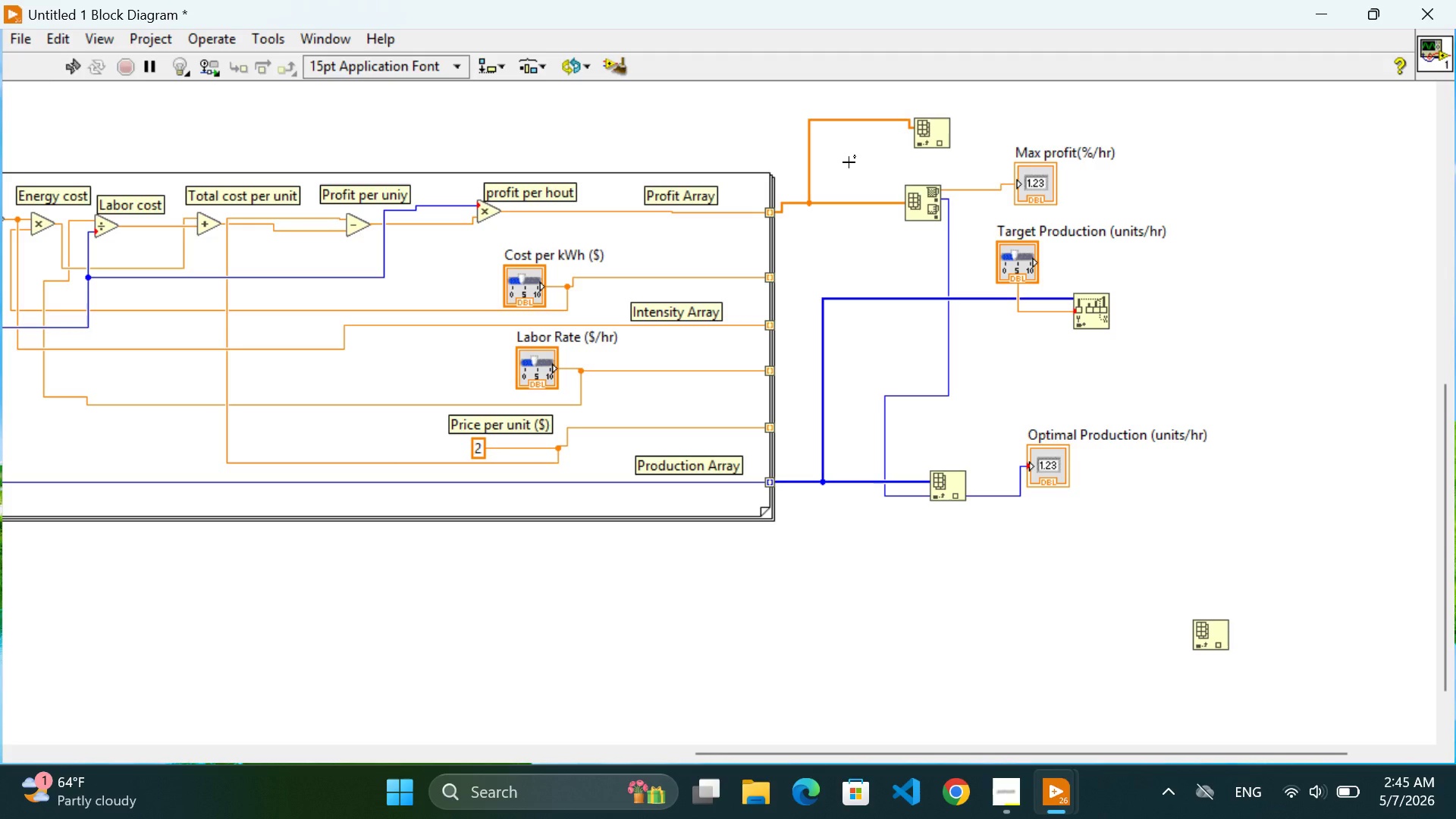 
wait(9.71)
 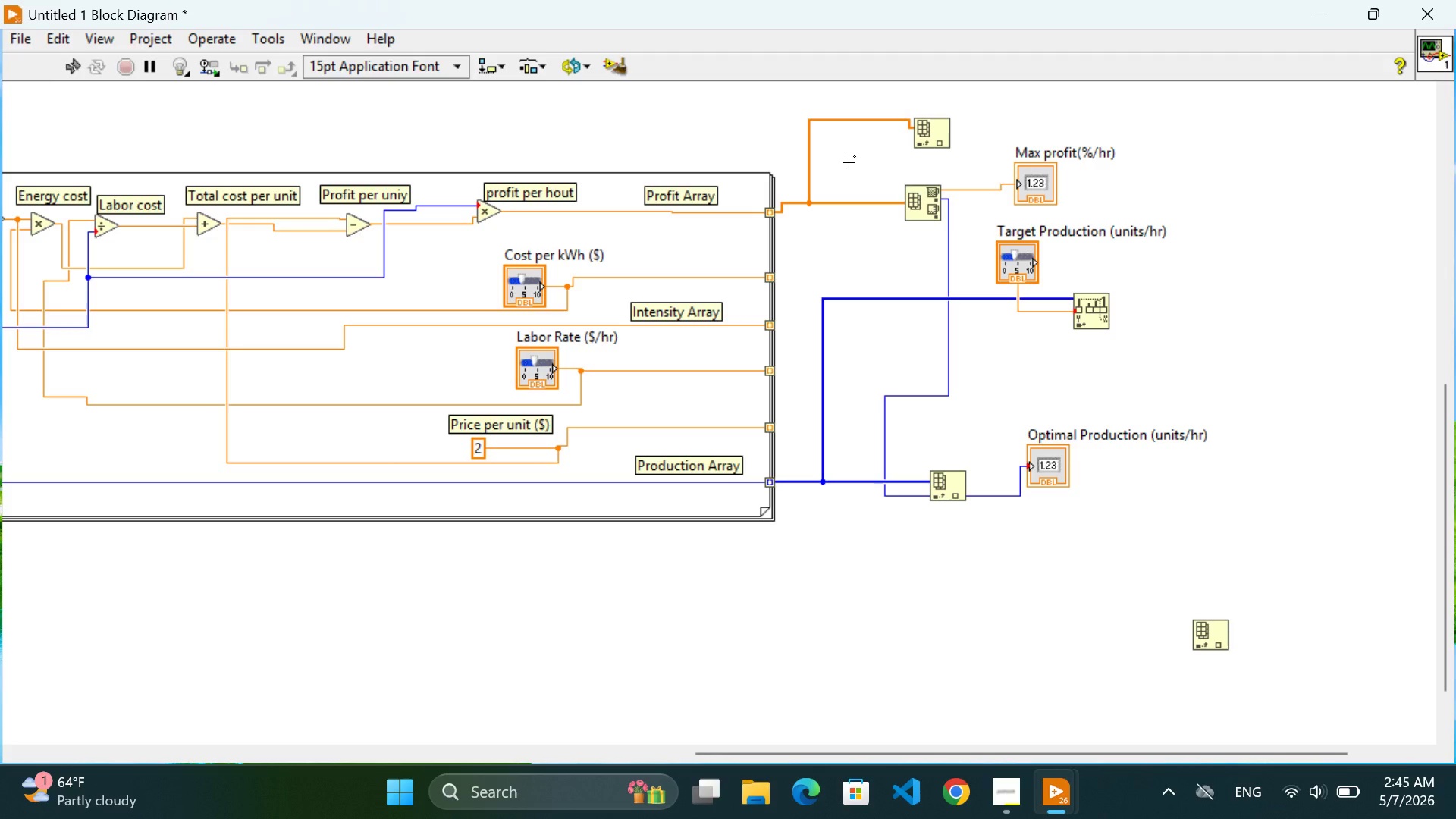 
mouse_move([1093, 312])
 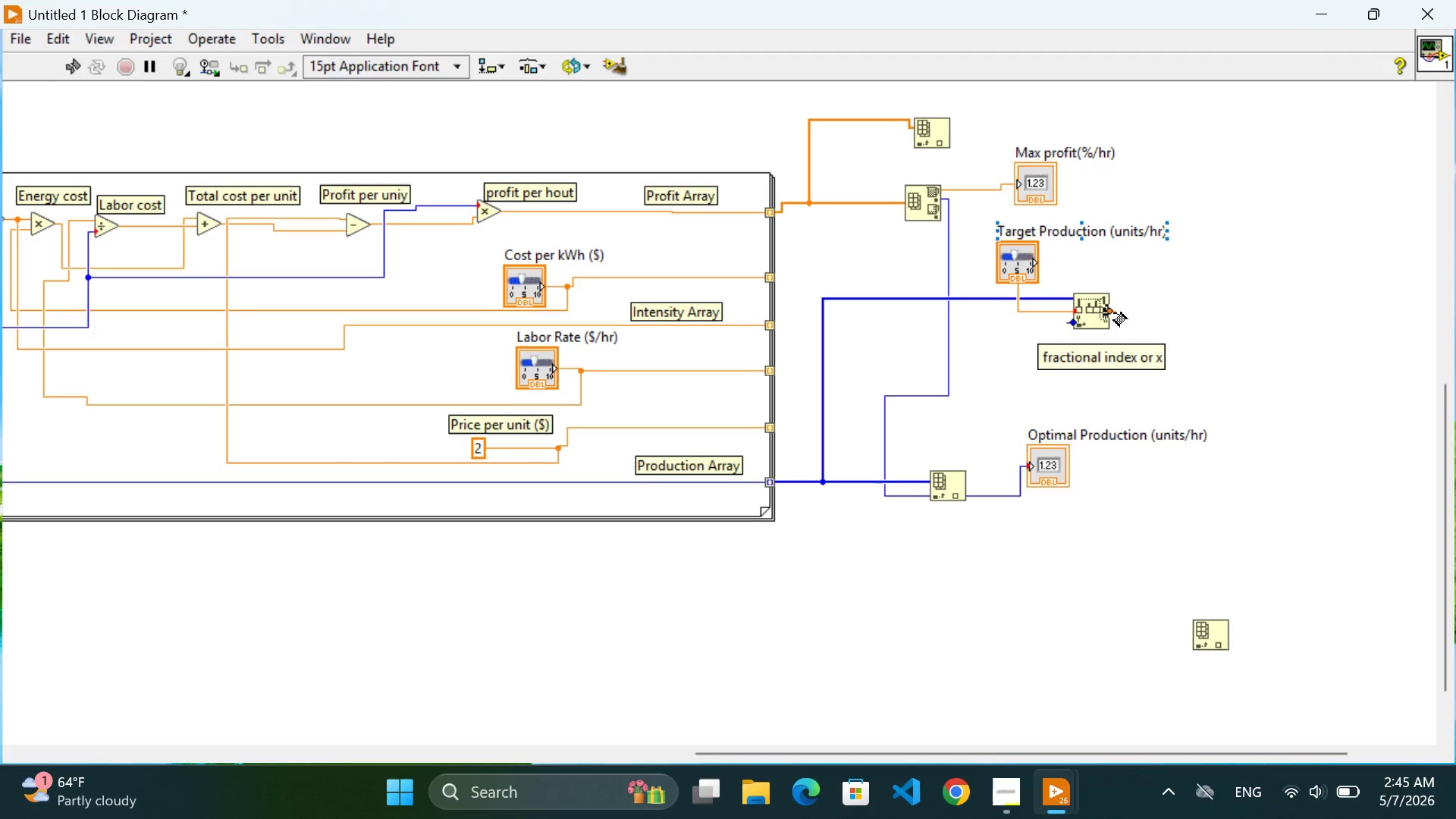 
left_click([1114, 313])
 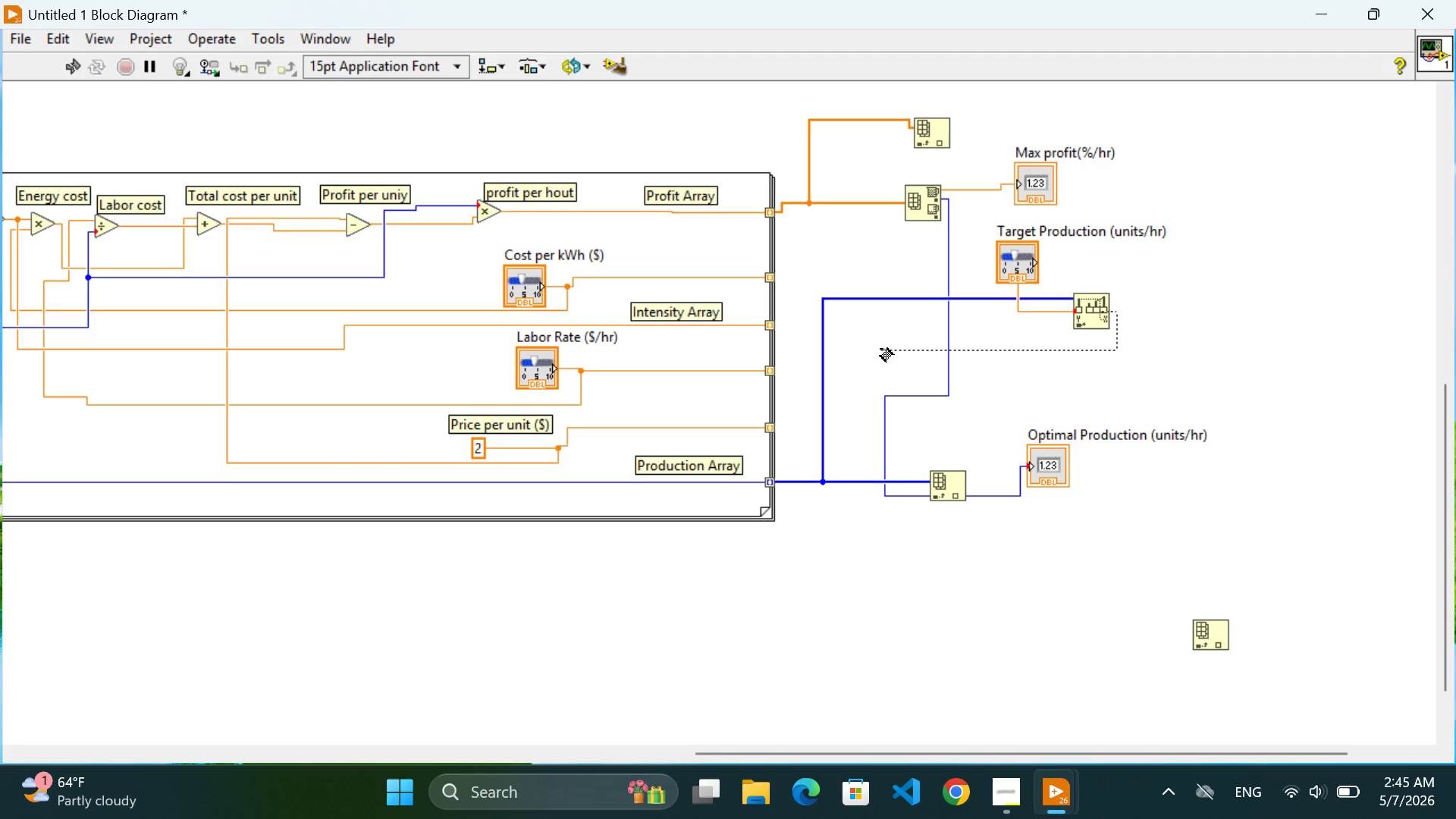 
left_click([880, 355])
 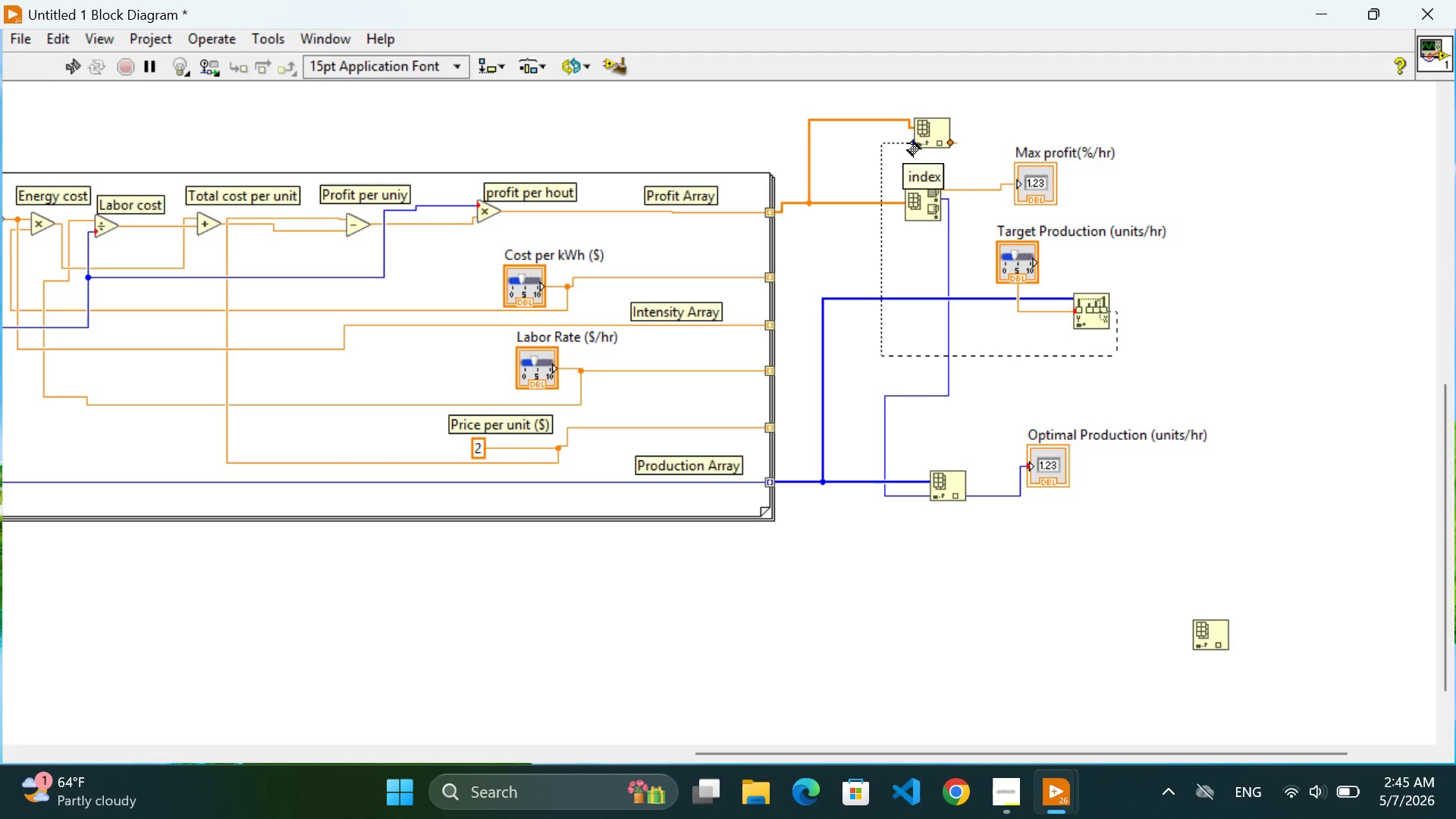 
wait(8.09)
 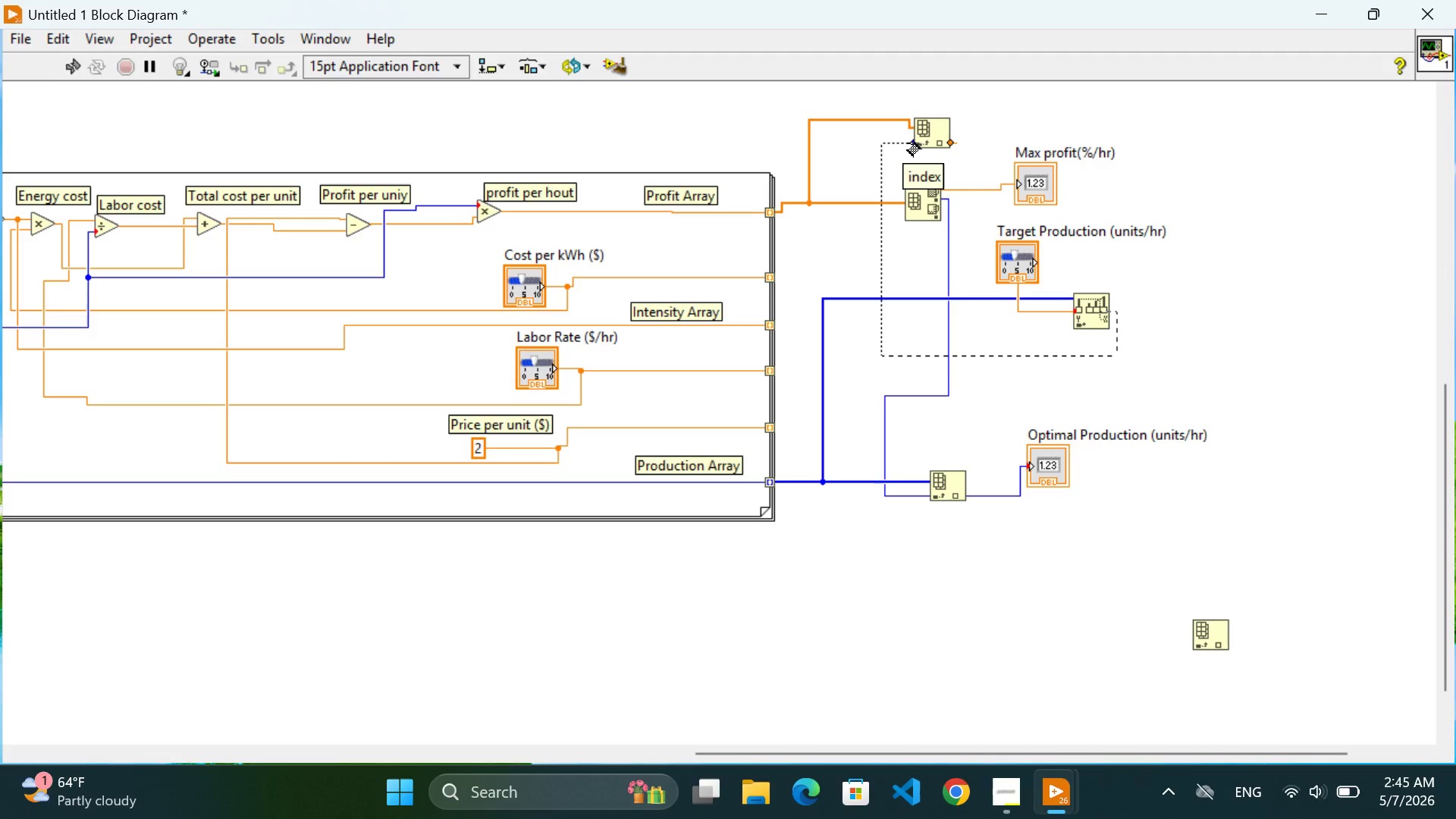 
left_click([908, 143])
 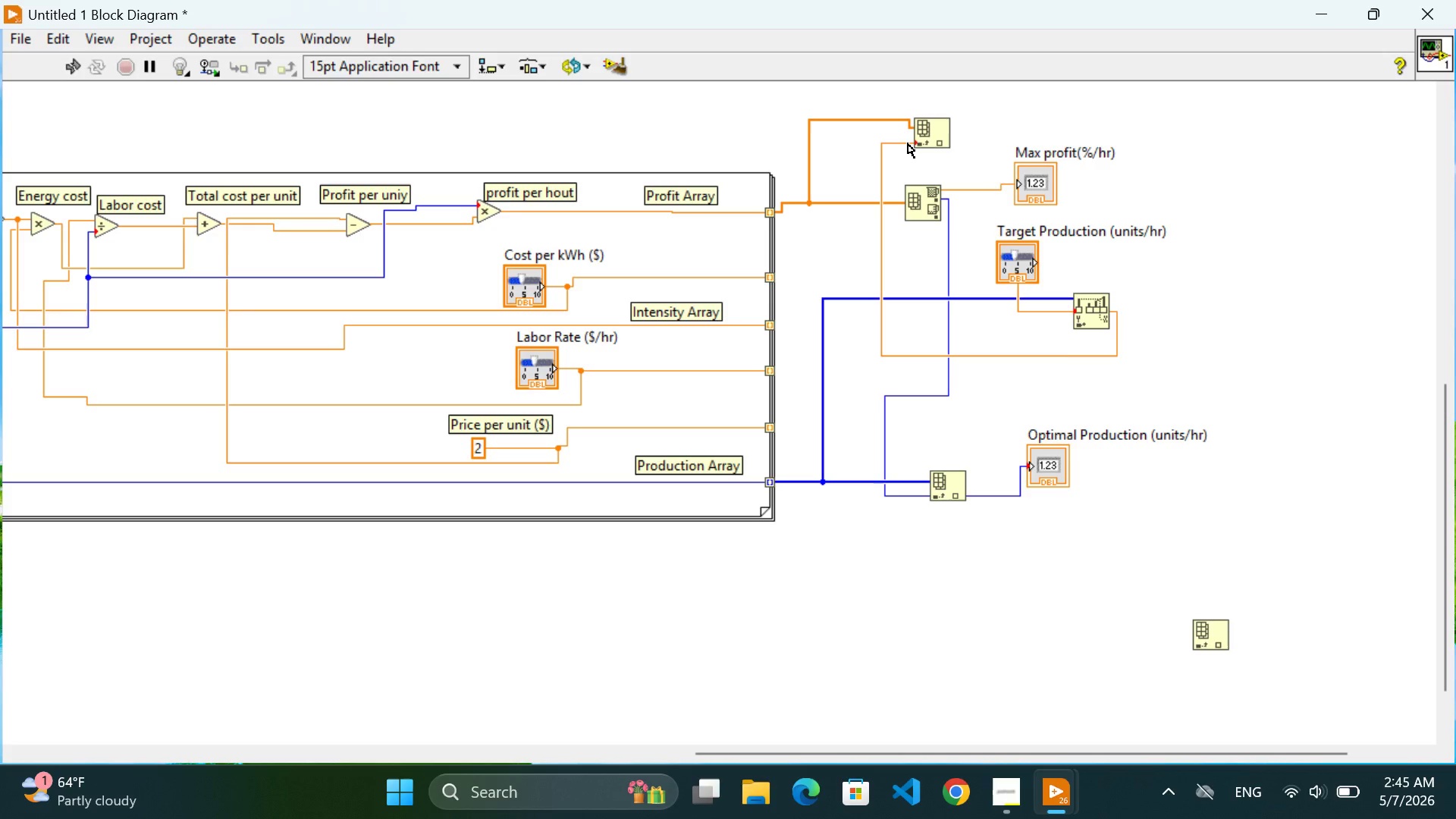 
wait(6.17)
 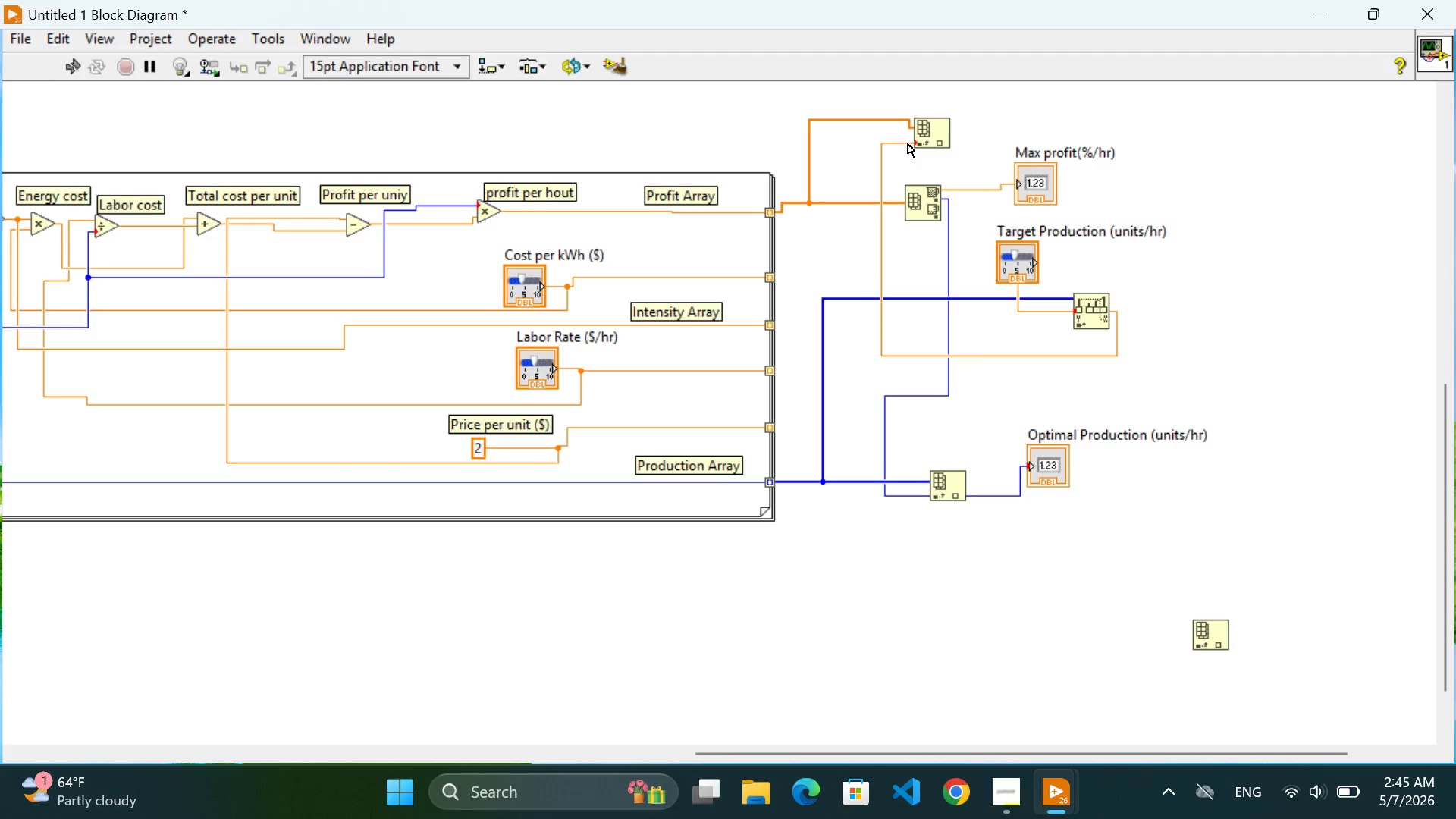 
scroll: coordinate [592, 292], scroll_direction: up, amount: 16.0
 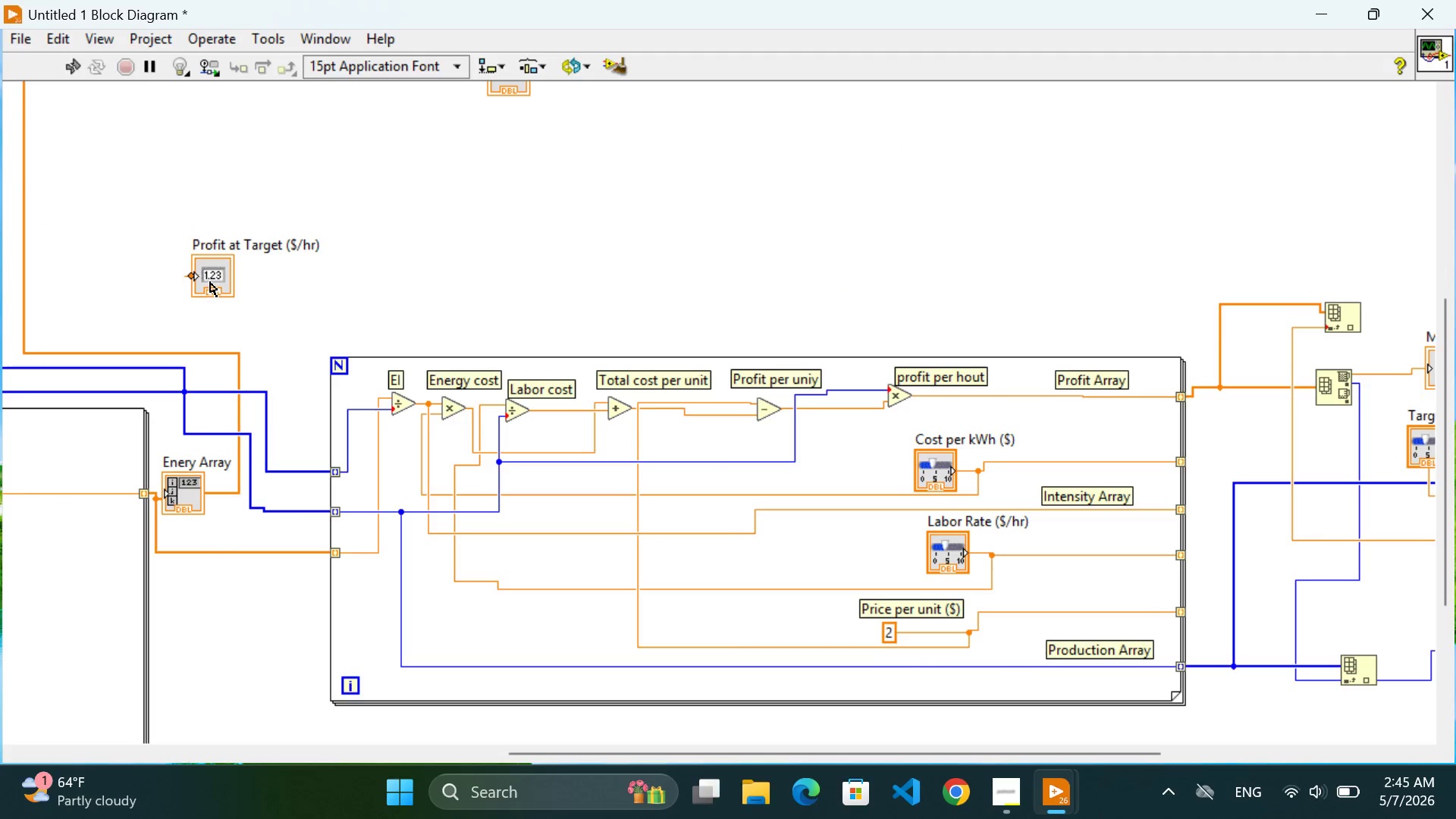 
left_click_drag(start_coordinate=[209, 282], to_coordinate=[1035, 256])
 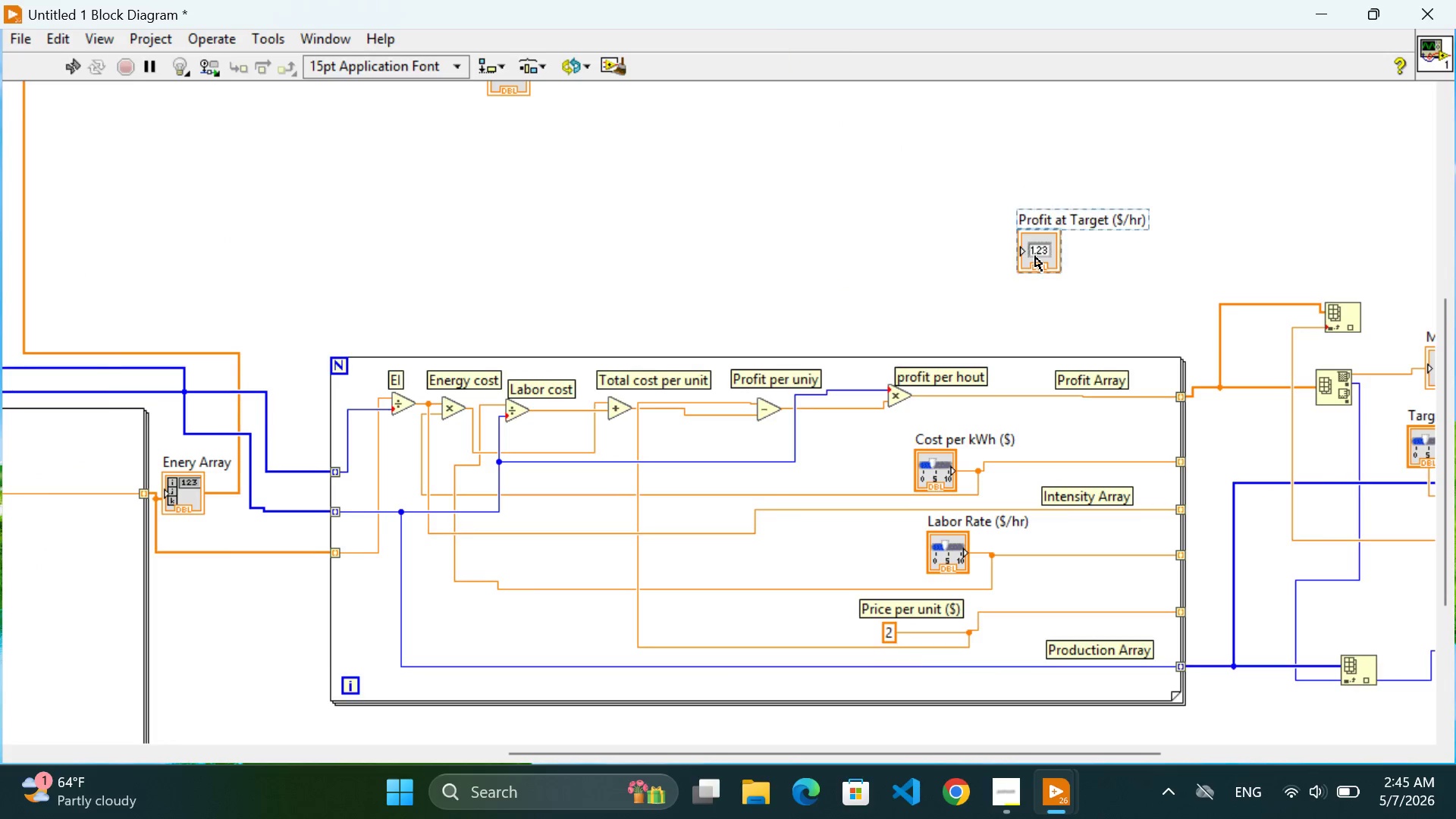 
scroll: coordinate [860, 268], scroll_direction: down, amount: 15.0
 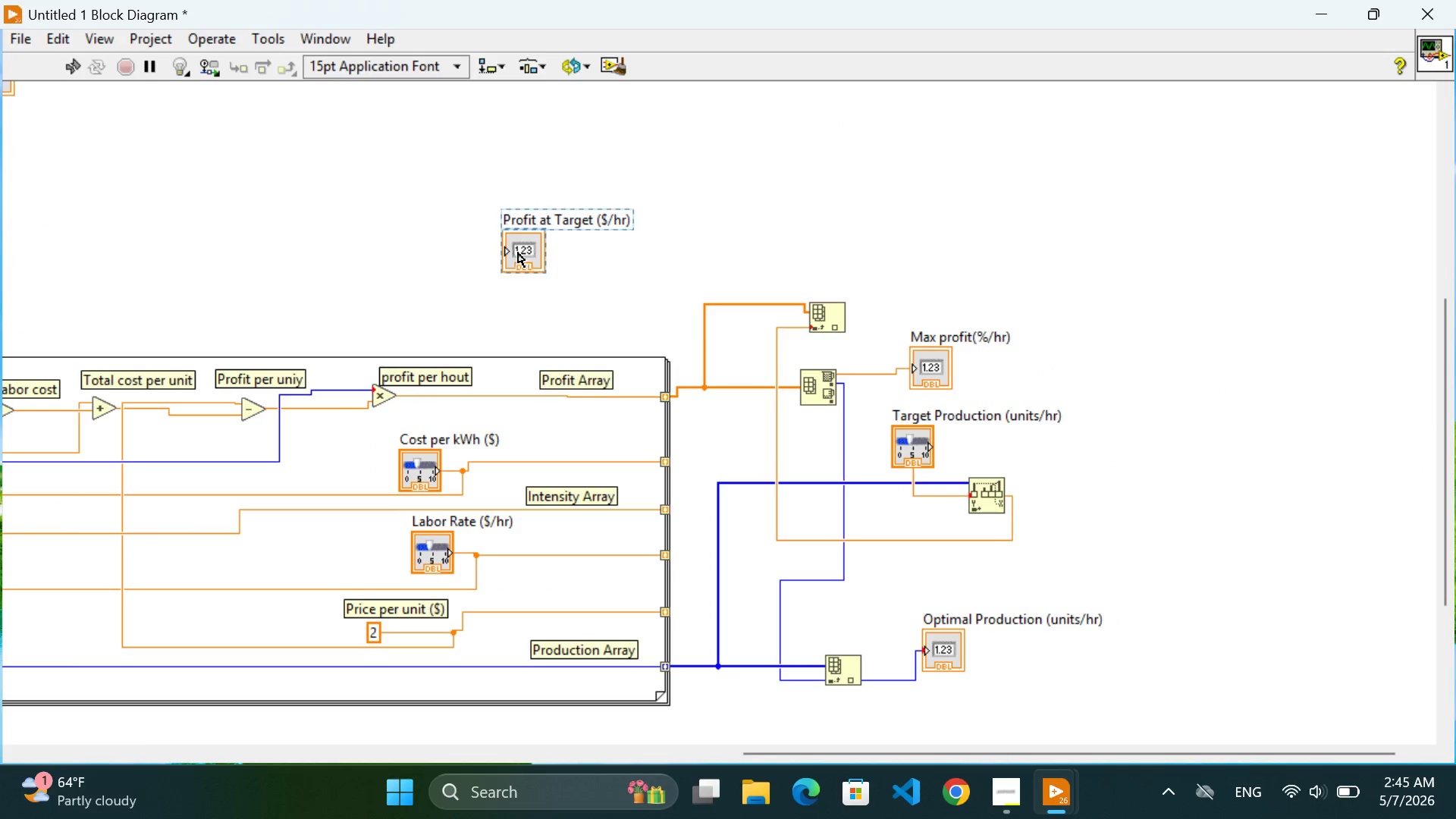 
left_click_drag(start_coordinate=[518, 253], to_coordinate=[948, 272])
 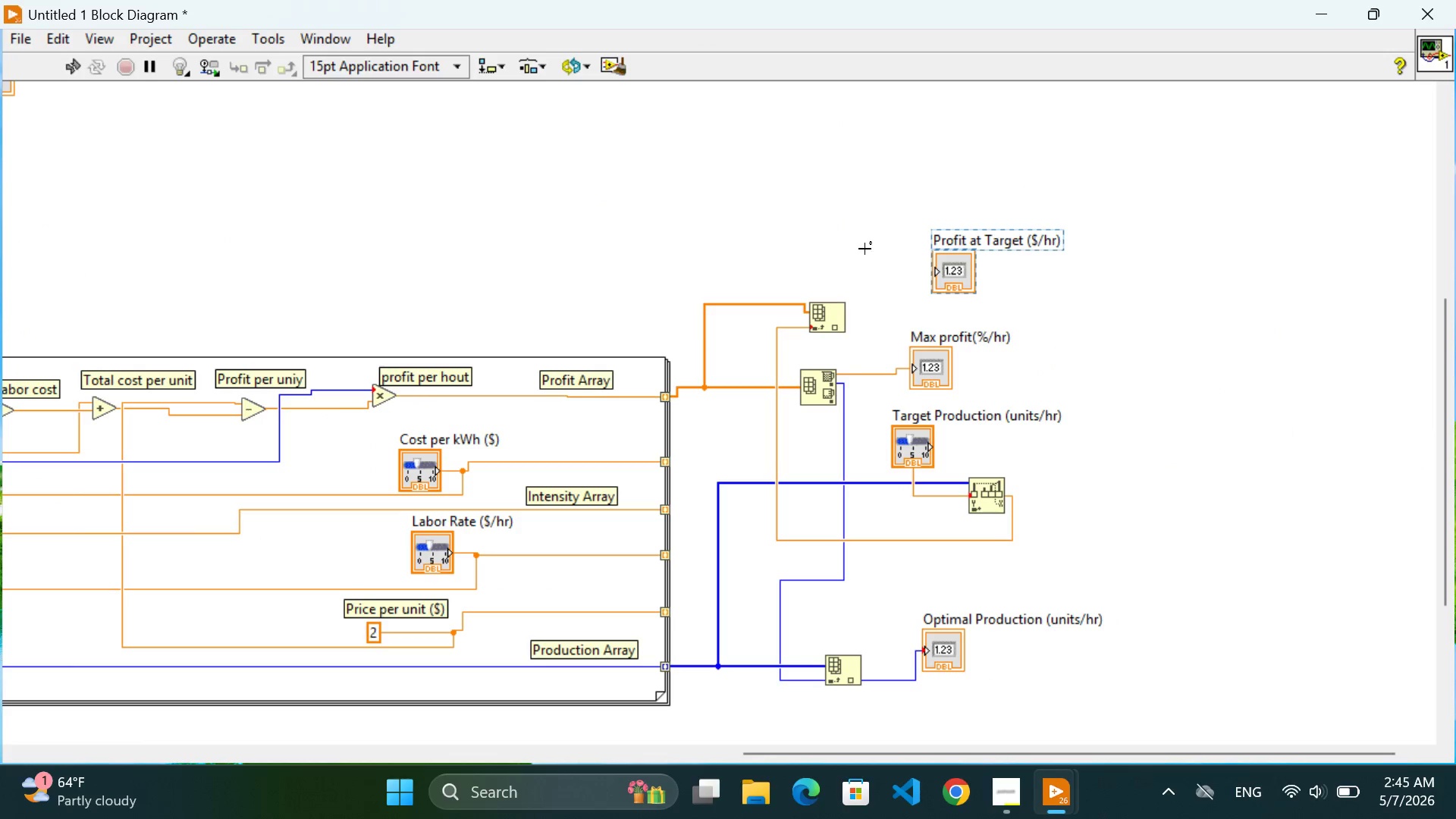 
left_click([861, 243])
 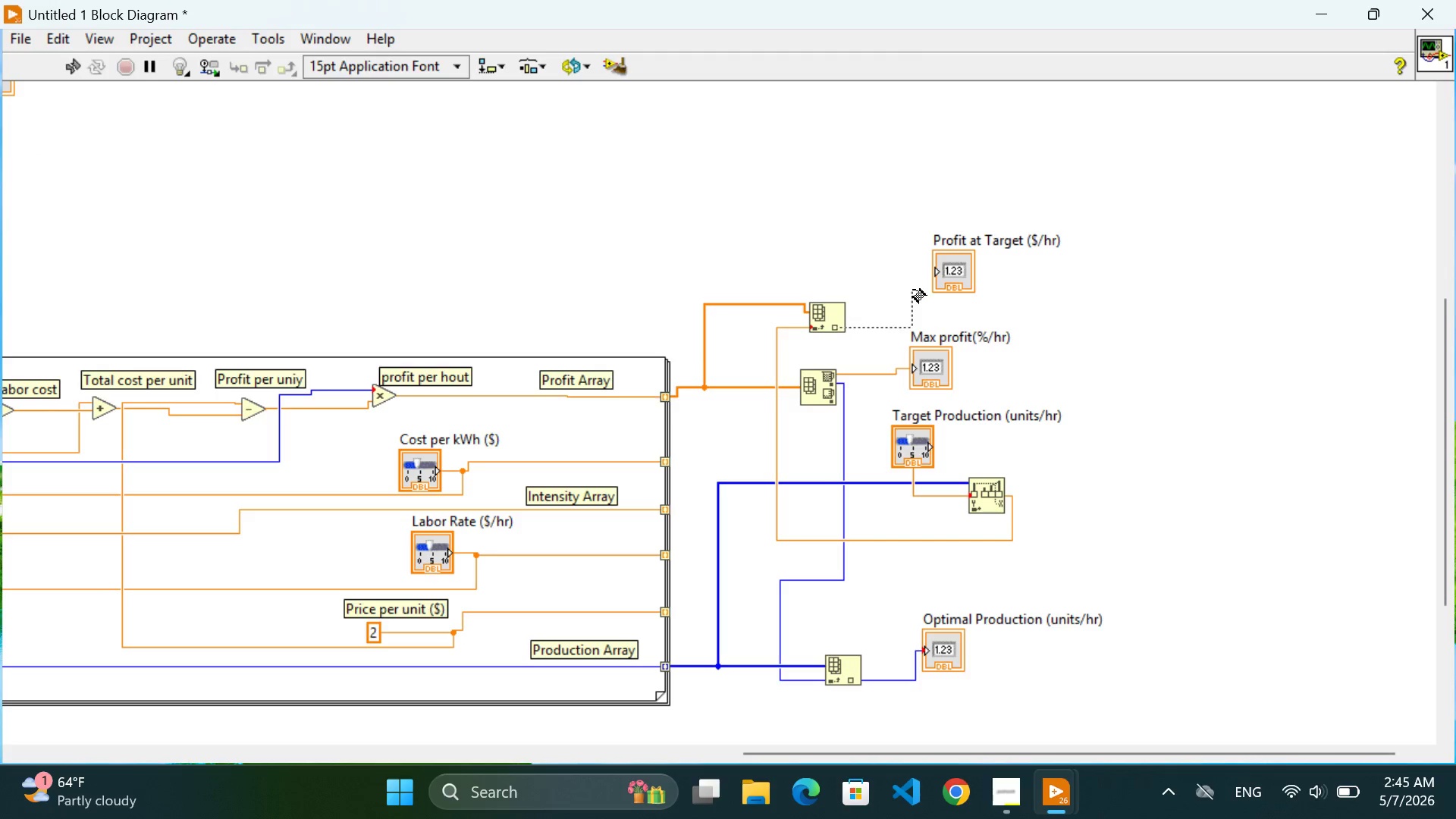 
left_click([930, 273])
 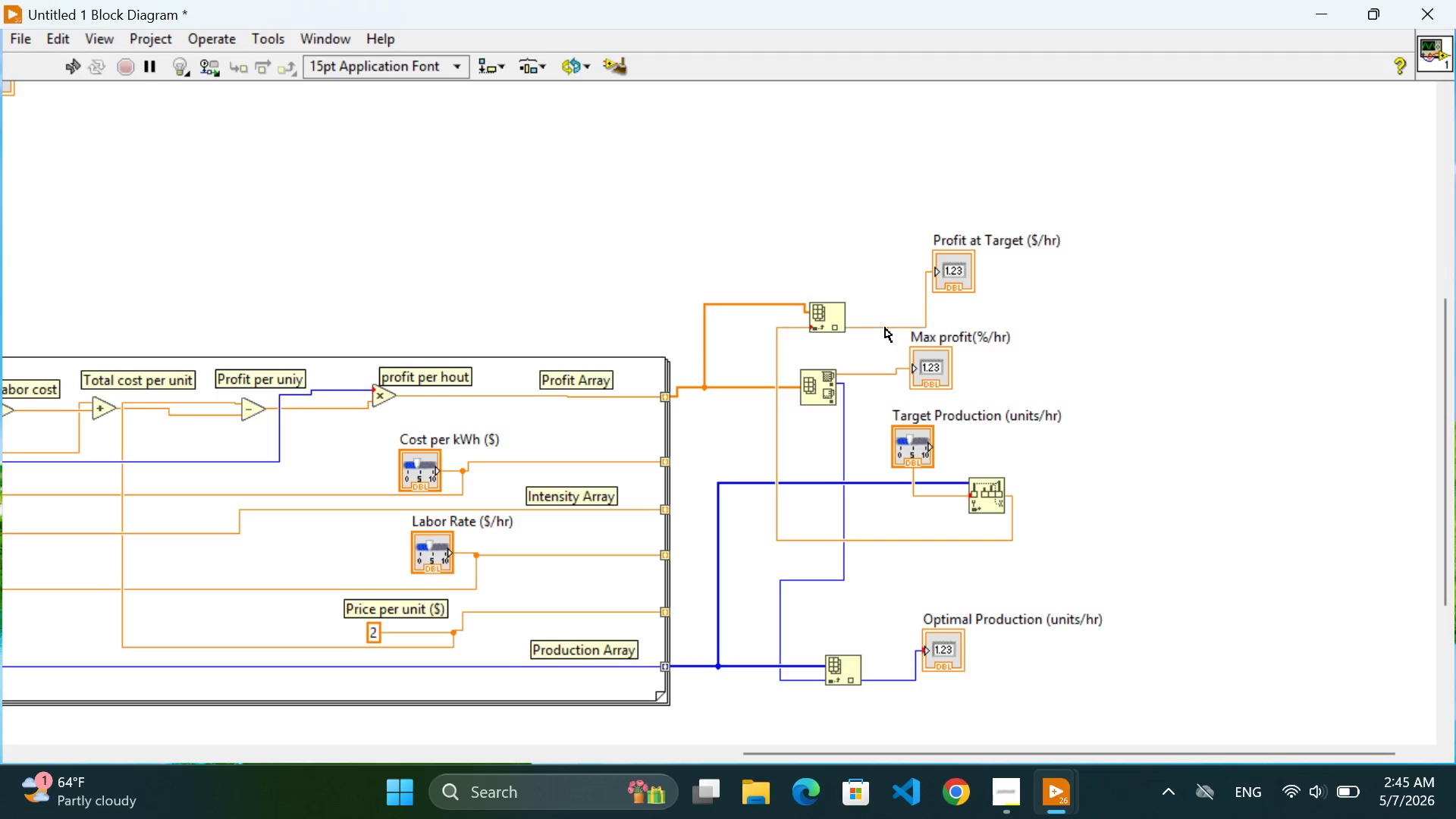 
left_click_drag(start_coordinate=[885, 328], to_coordinate=[880, 314])
 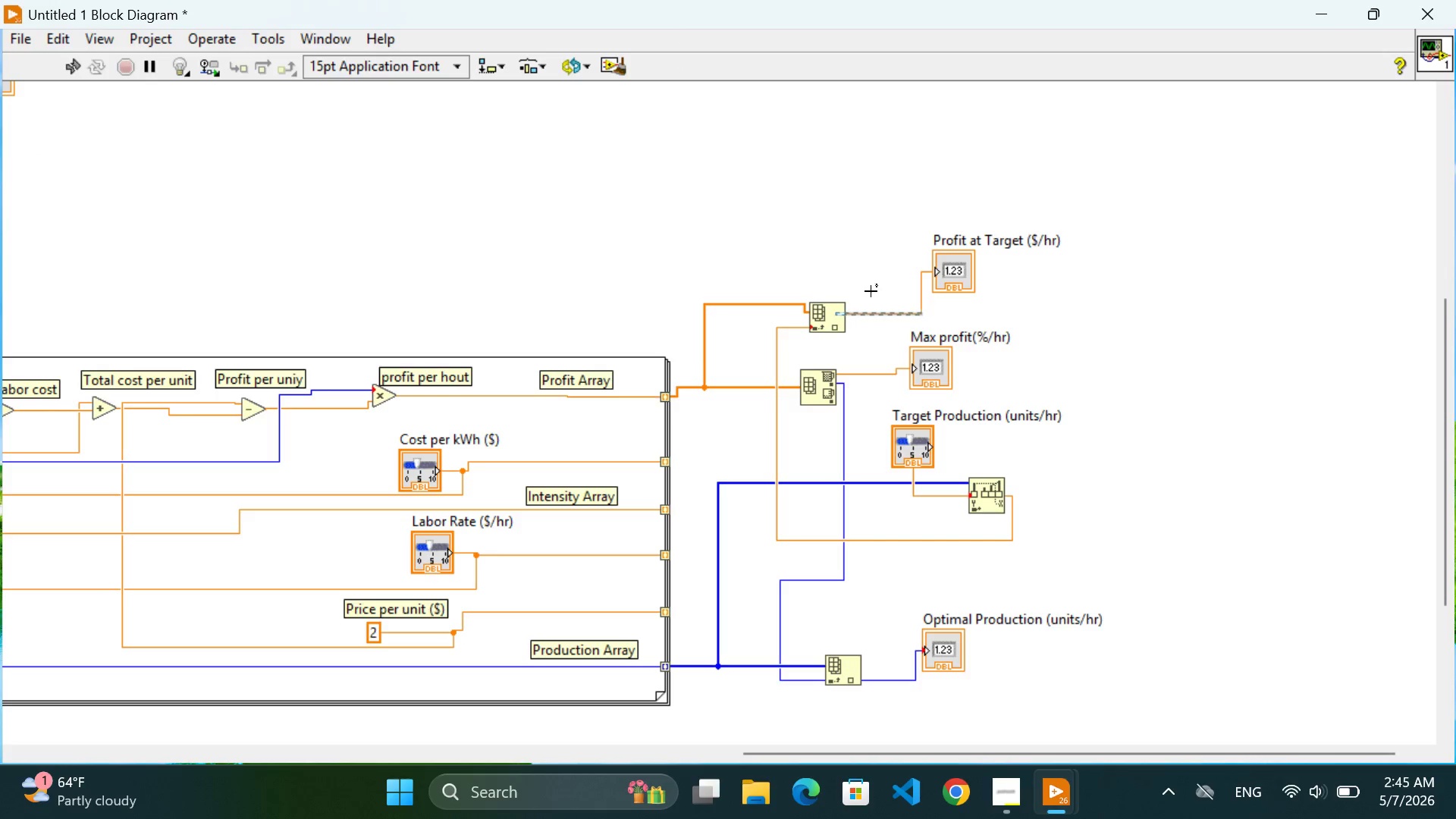 
key(Control+Z)
 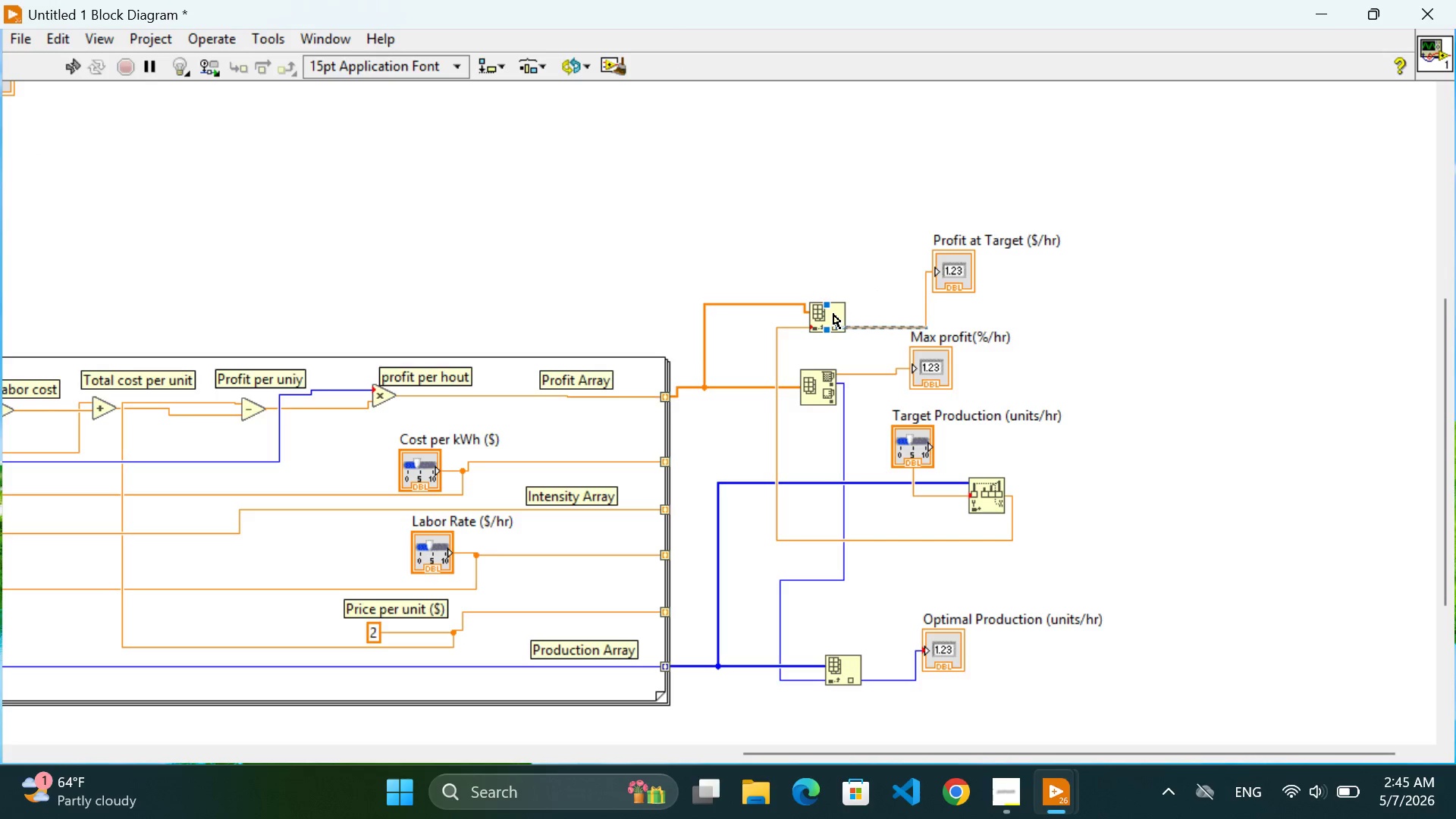 
left_click_drag(start_coordinate=[833, 314], to_coordinate=[830, 301])
 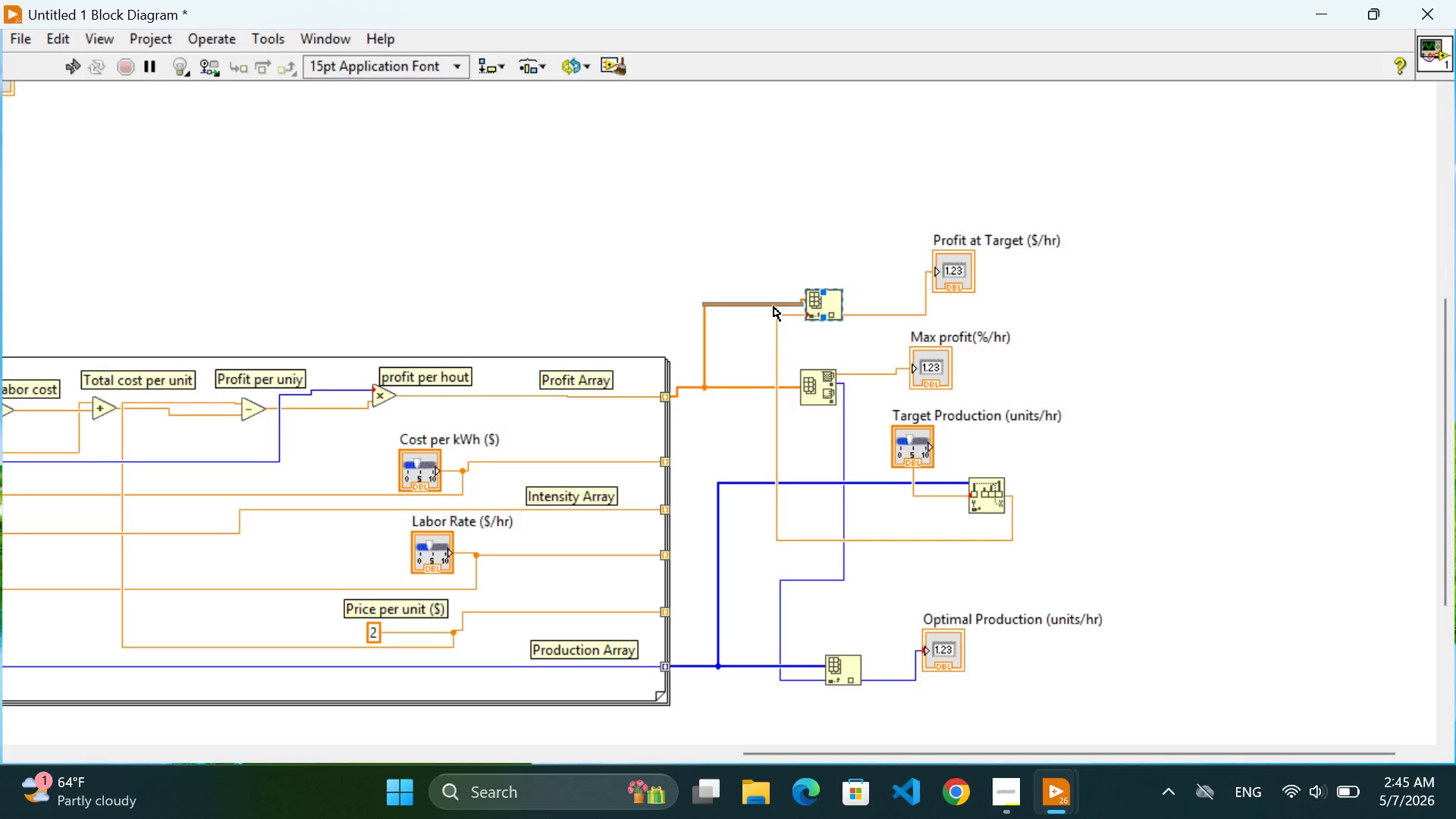 
left_click_drag(start_coordinate=[774, 306], to_coordinate=[762, 282])
 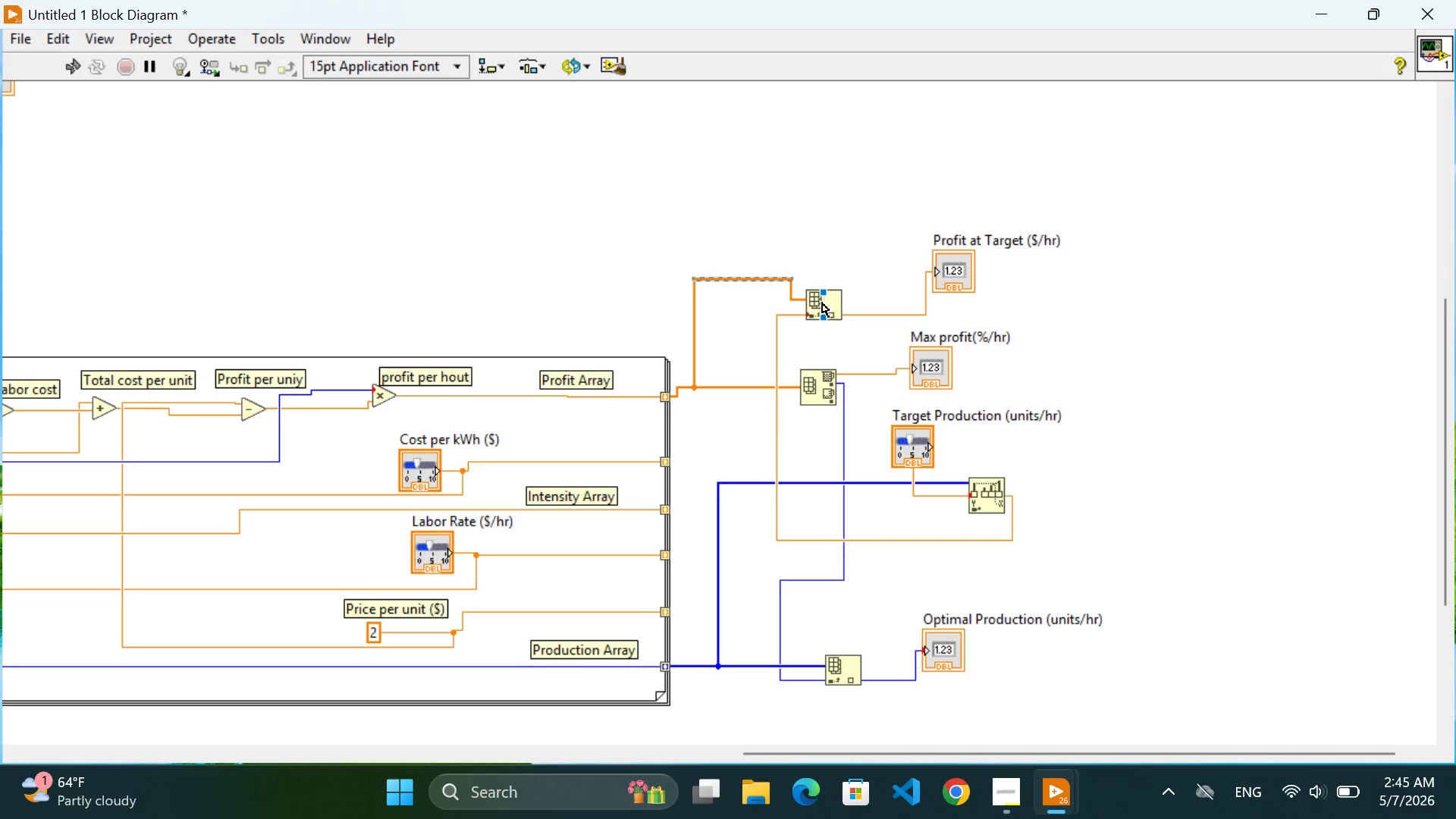 
left_click_drag(start_coordinate=[822, 303], to_coordinate=[817, 286])
 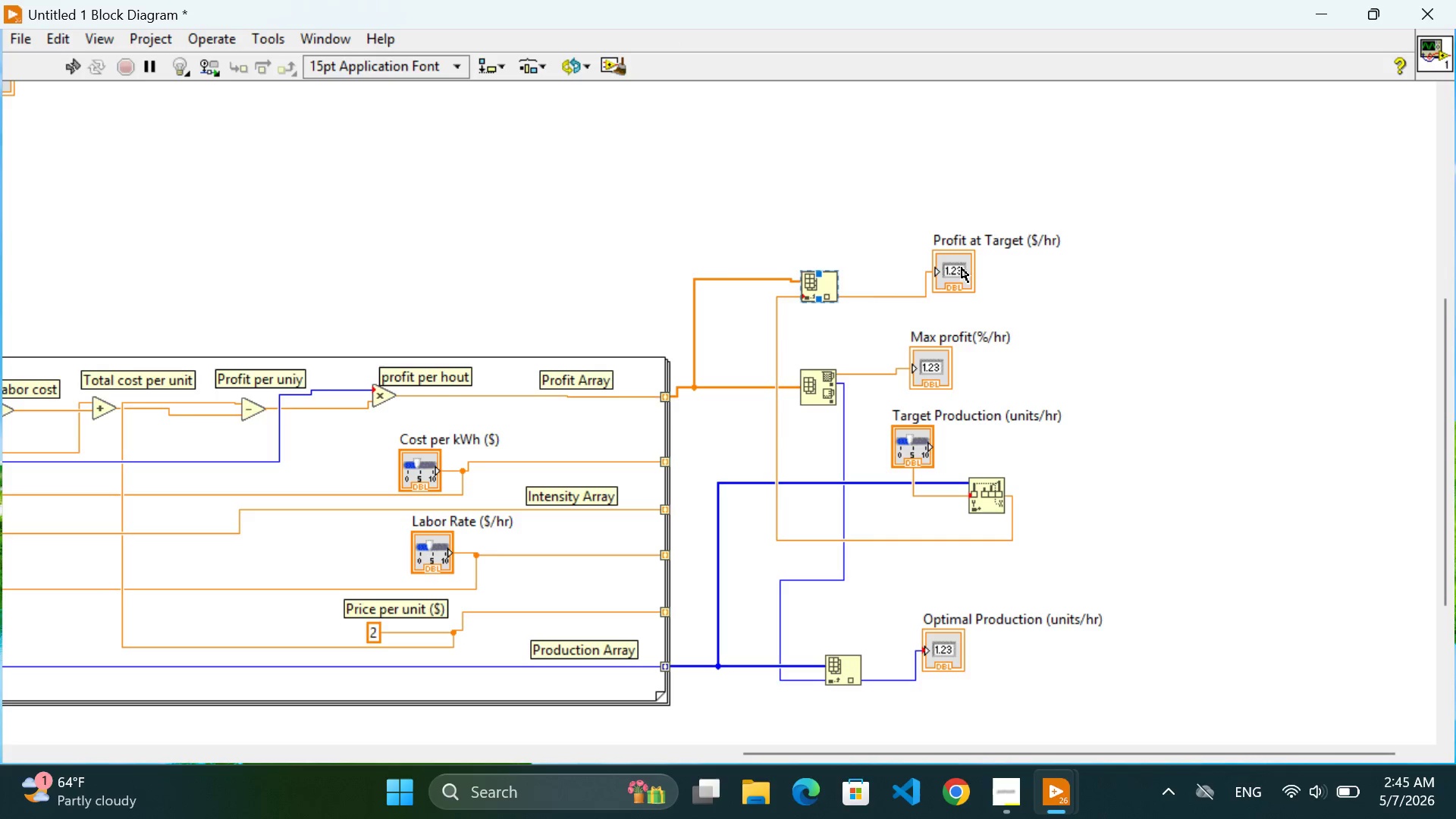 
left_click_drag(start_coordinate=[959, 267], to_coordinate=[959, 283])
 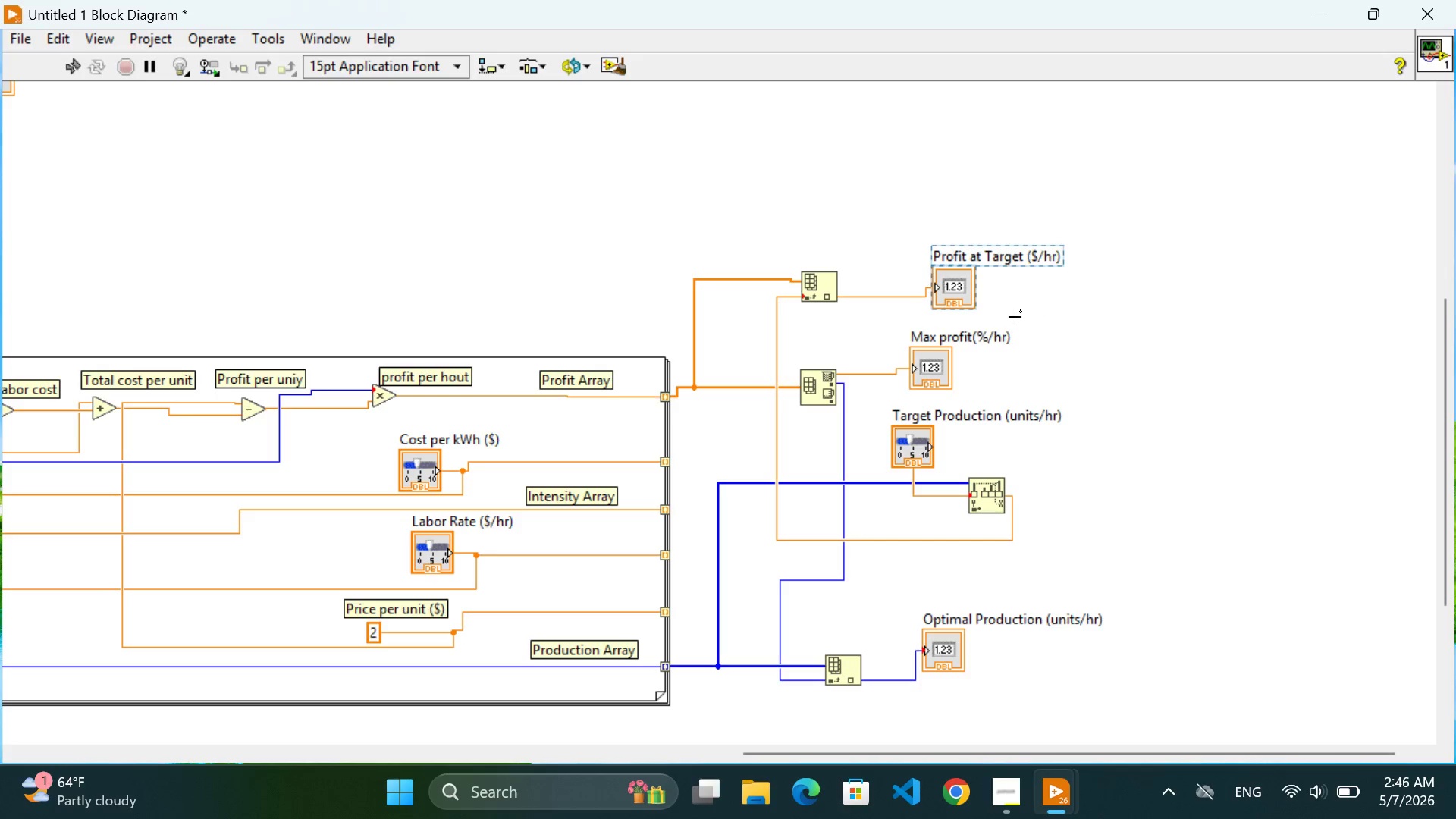 
wait(15.25)
 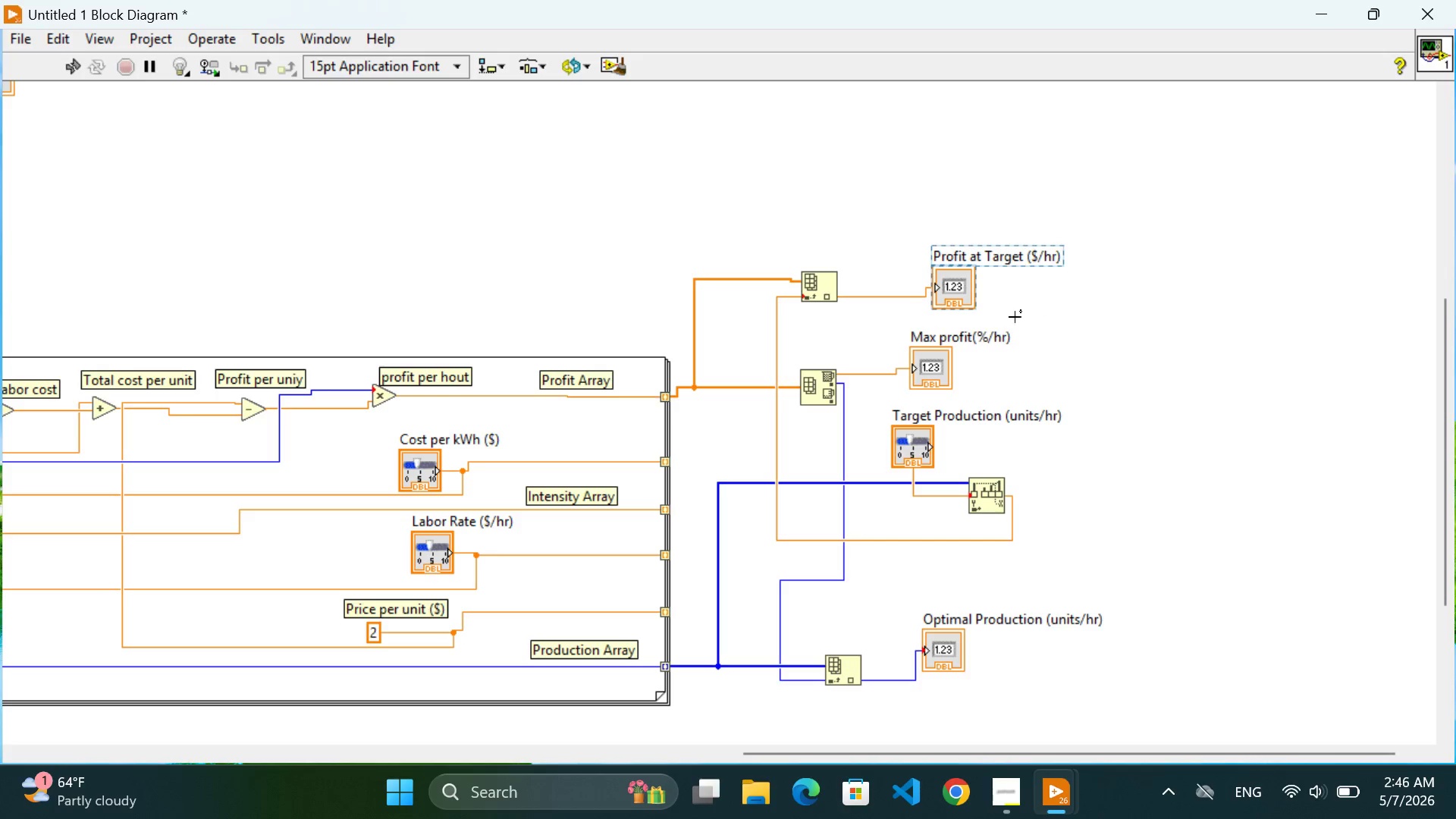 
scroll: coordinate [1103, 624], scroll_direction: down, amount: 3.0
 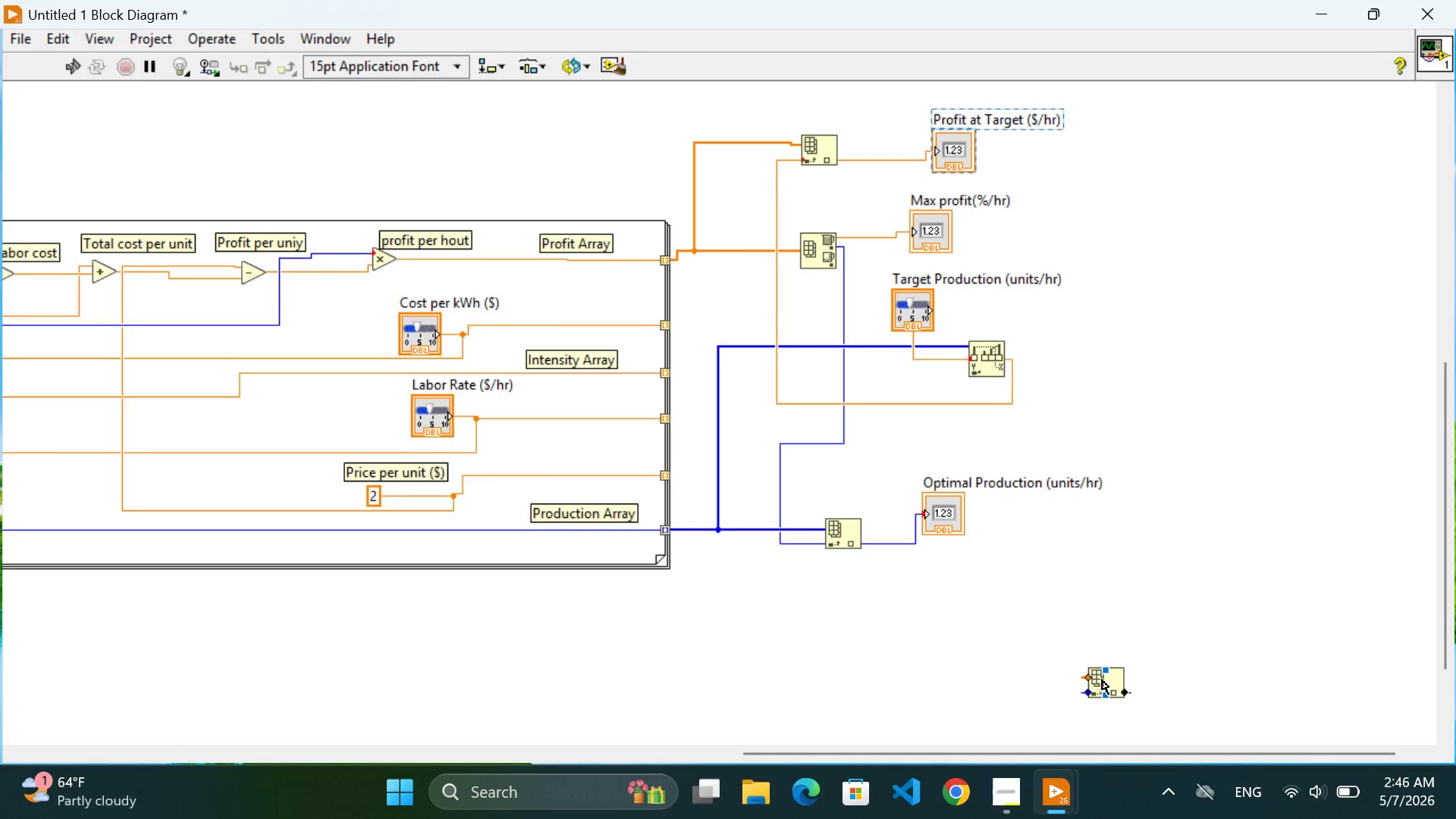 
left_click_drag(start_coordinate=[1103, 680], to_coordinate=[1063, 433])
 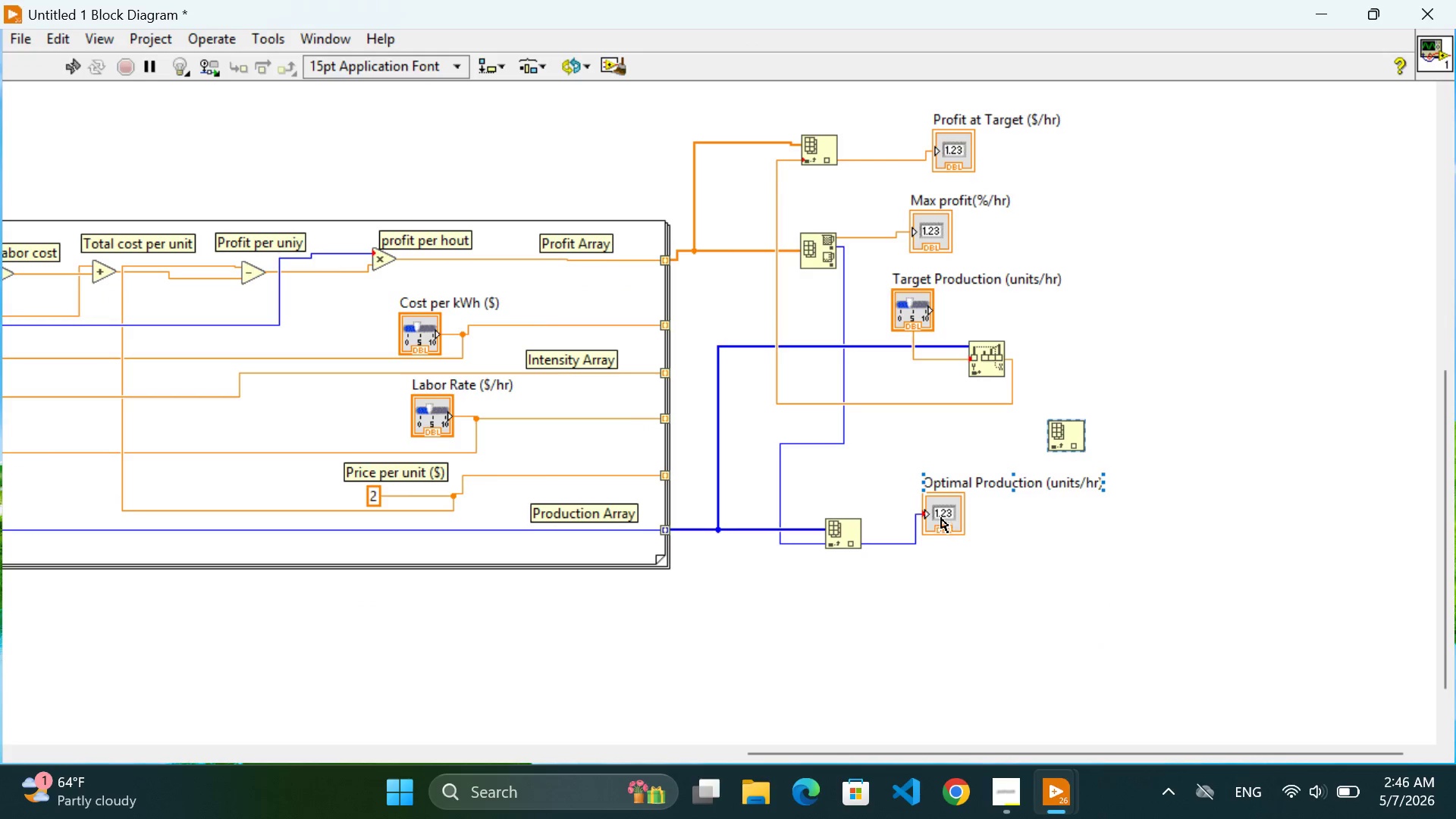 
left_click_drag(start_coordinate=[941, 516], to_coordinate=[931, 522])
 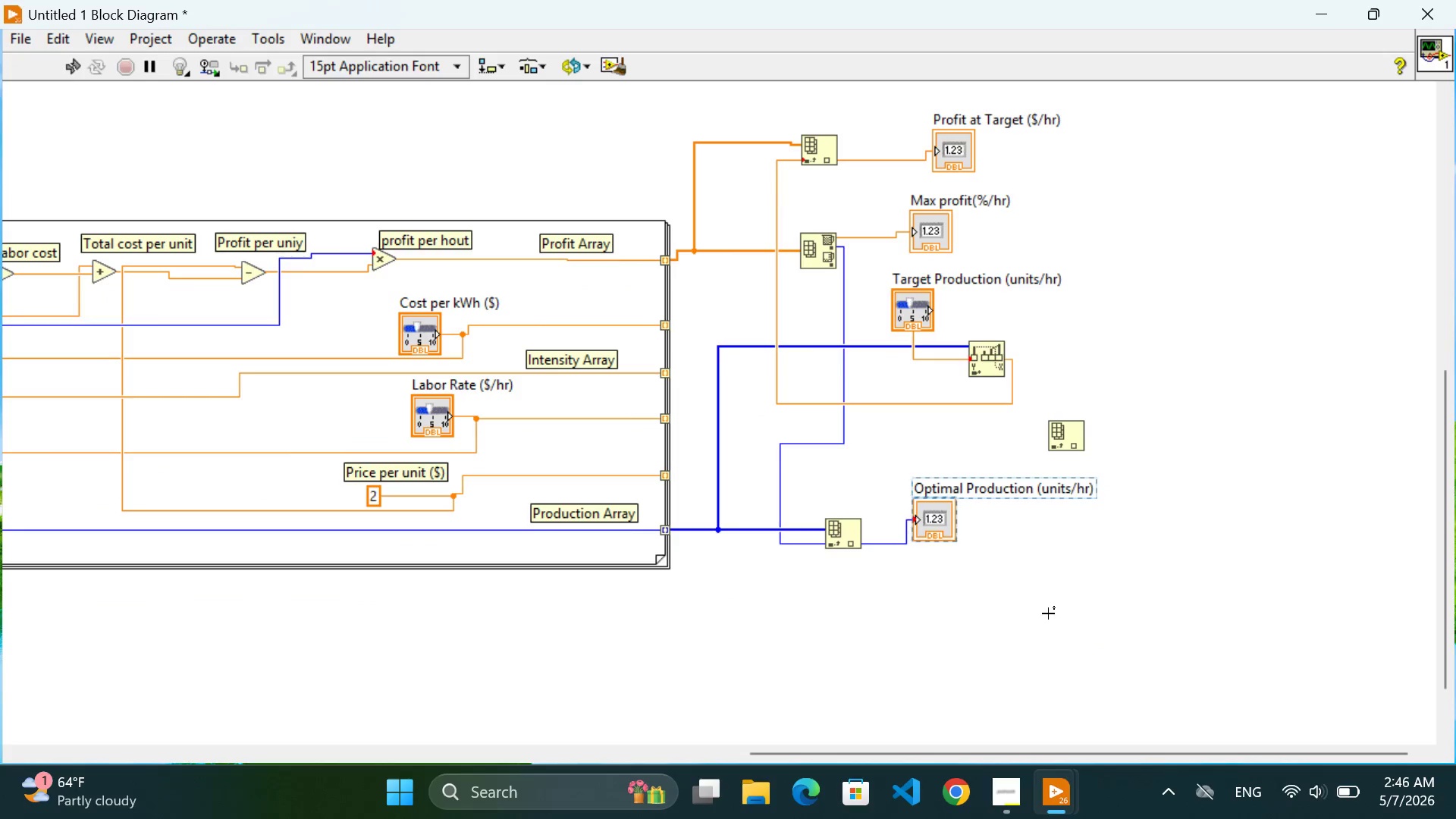 
left_click([1048, 613])
 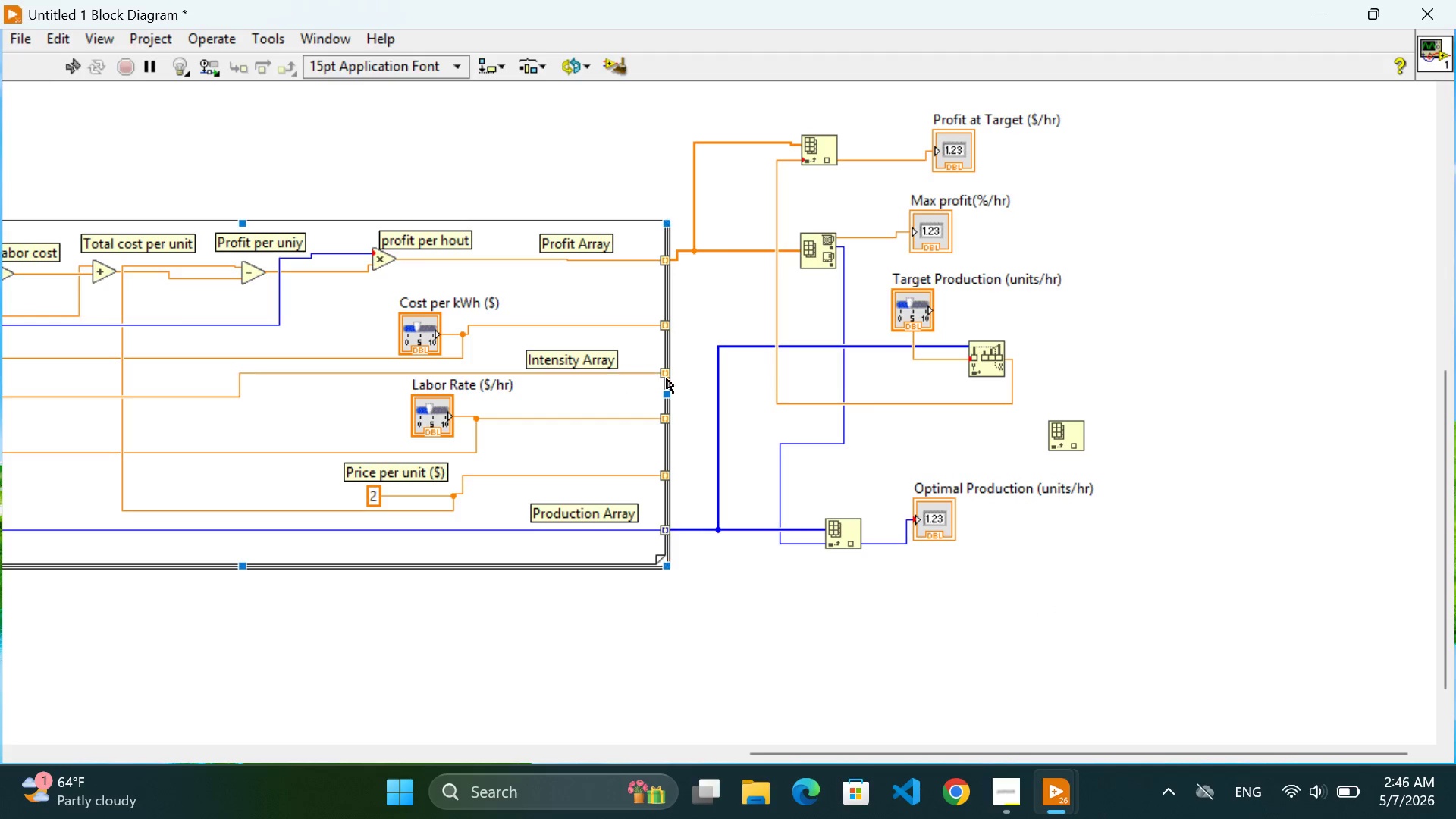 
left_click_drag(start_coordinate=[670, 375], to_coordinate=[680, 374])
 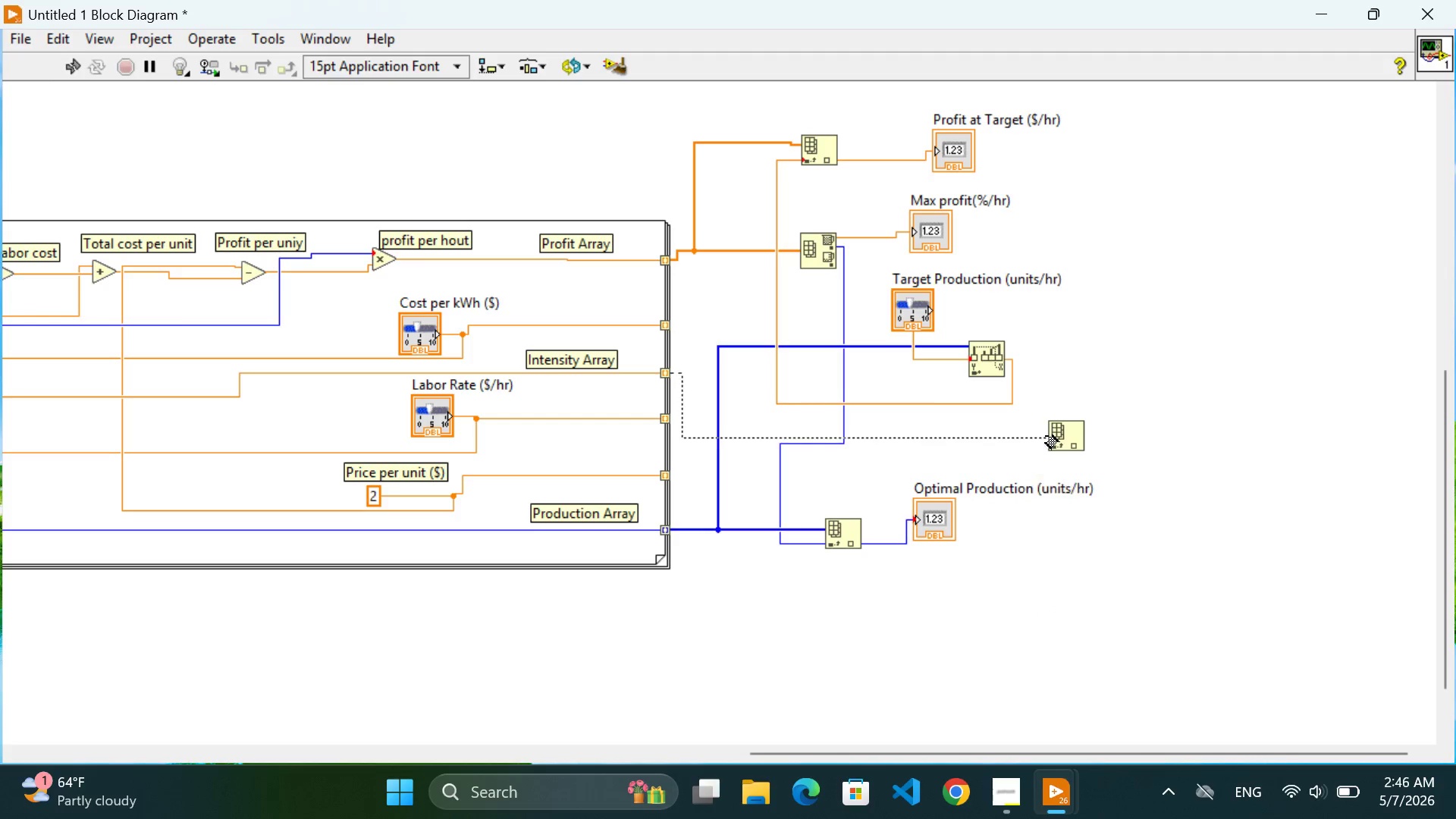 
left_click([1046, 436])
 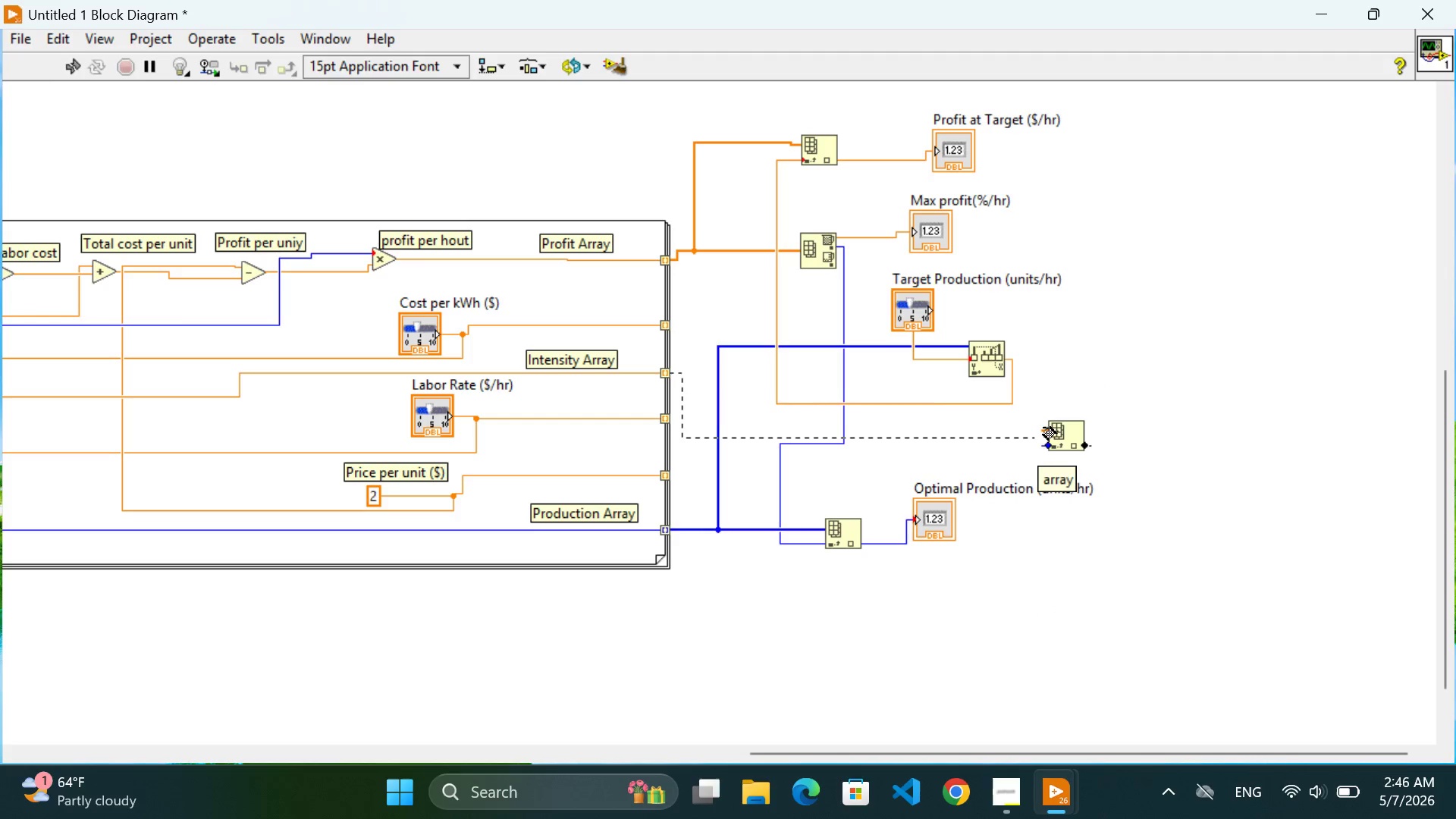 
left_click([1046, 425])
 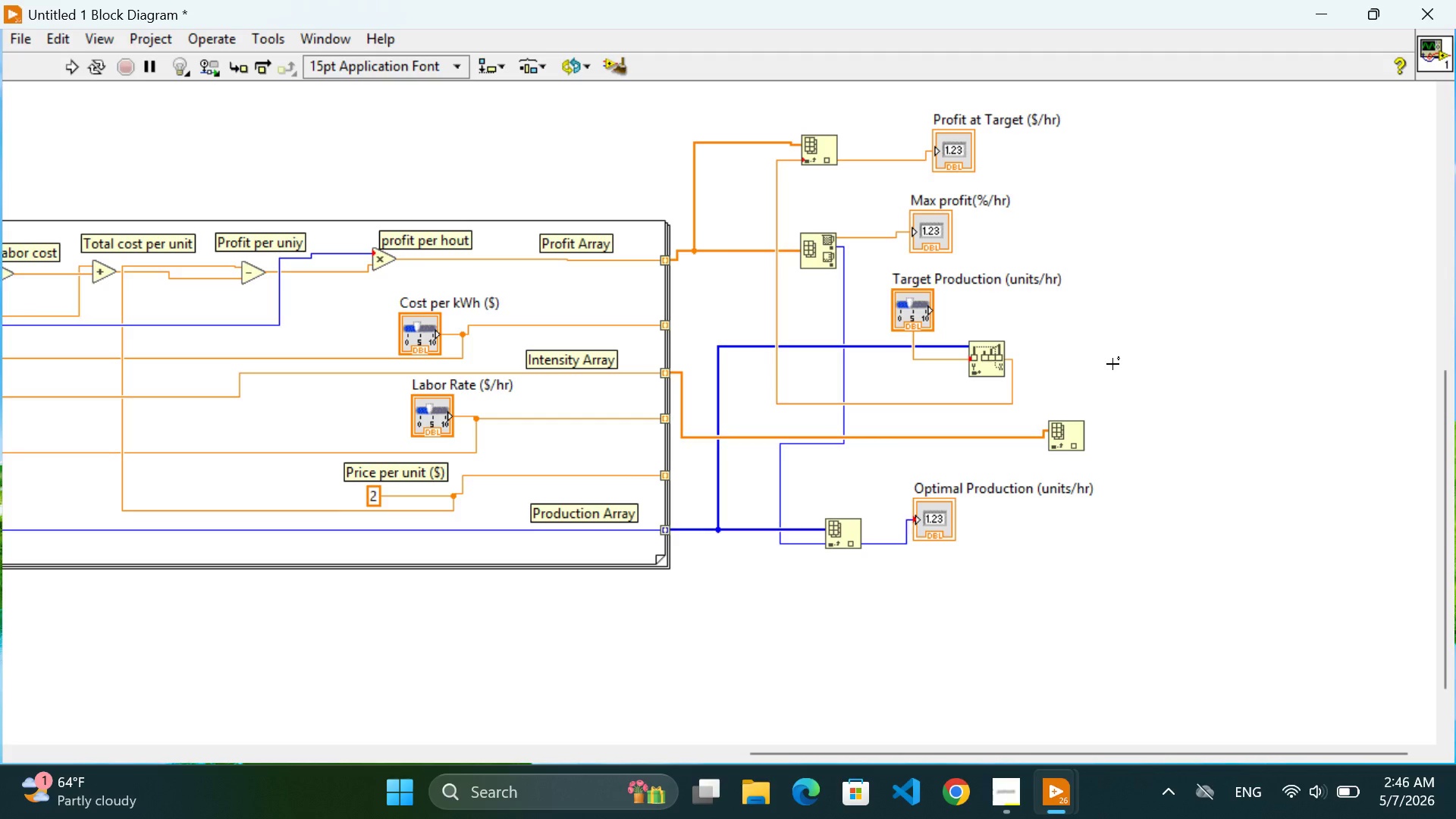 
wait(15.81)
 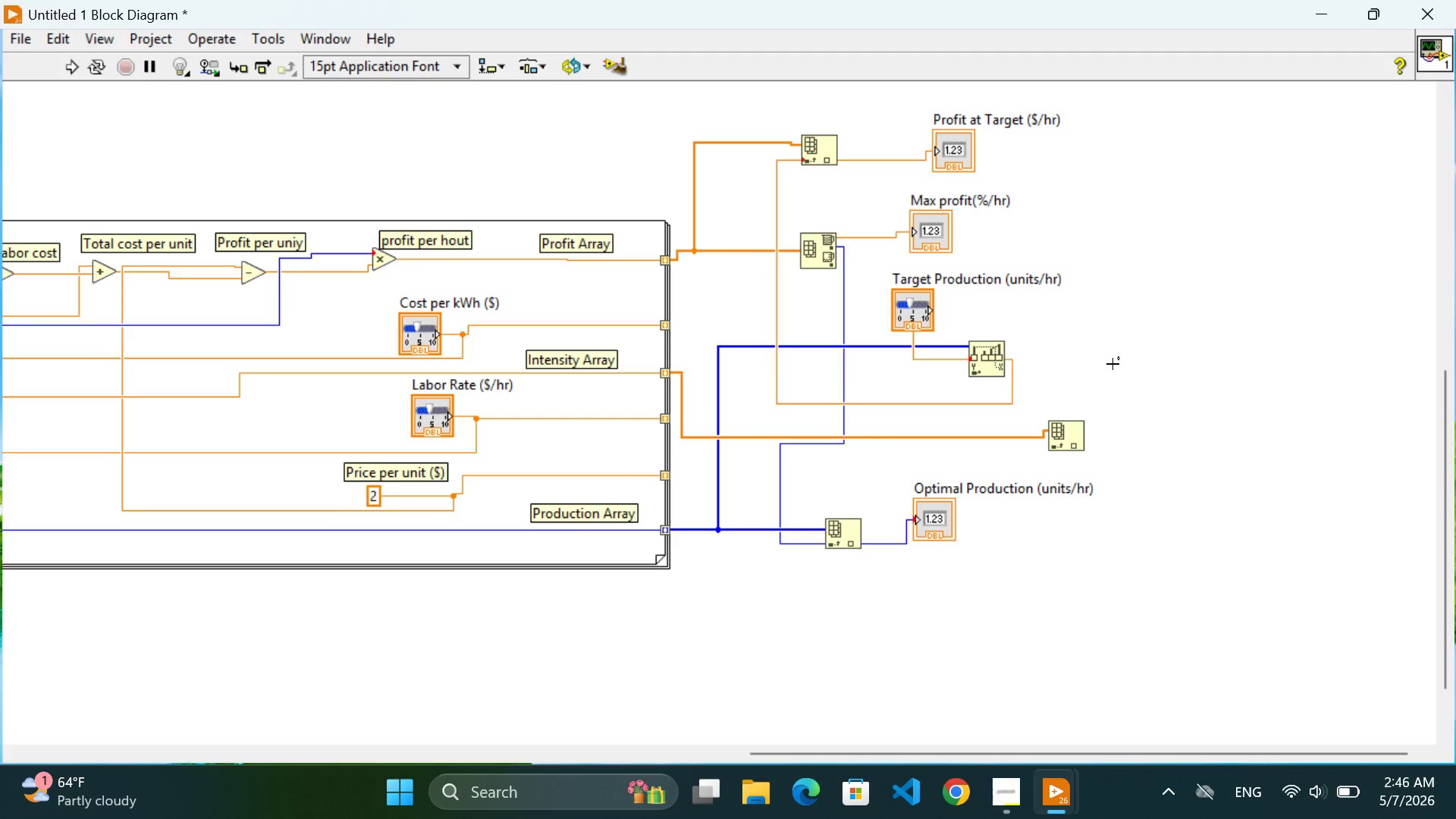 
left_click_drag(start_coordinate=[1069, 436], to_coordinate=[1147, 443])
 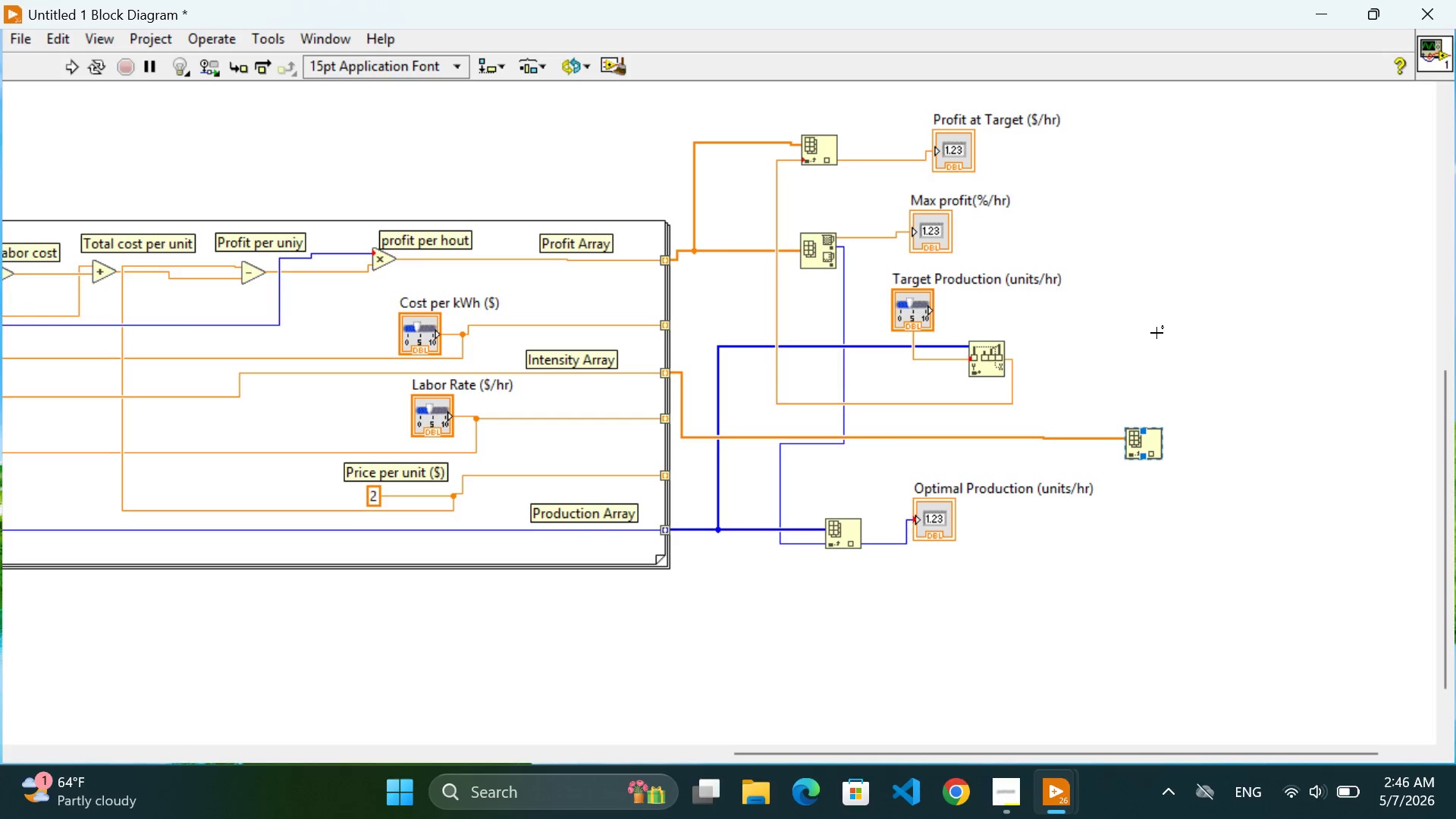 
left_click([1156, 333])
 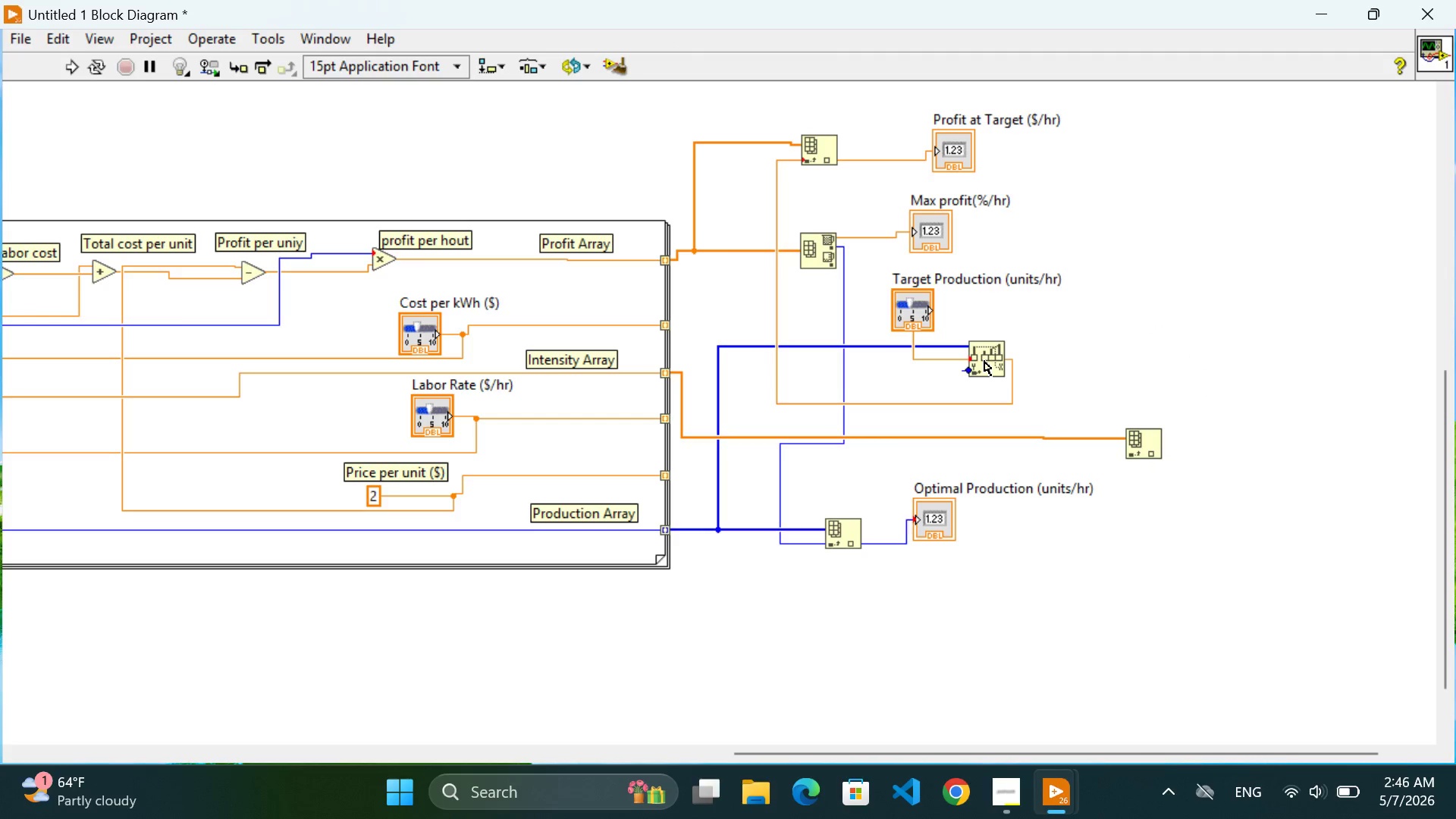 
mouse_move([968, 360])
 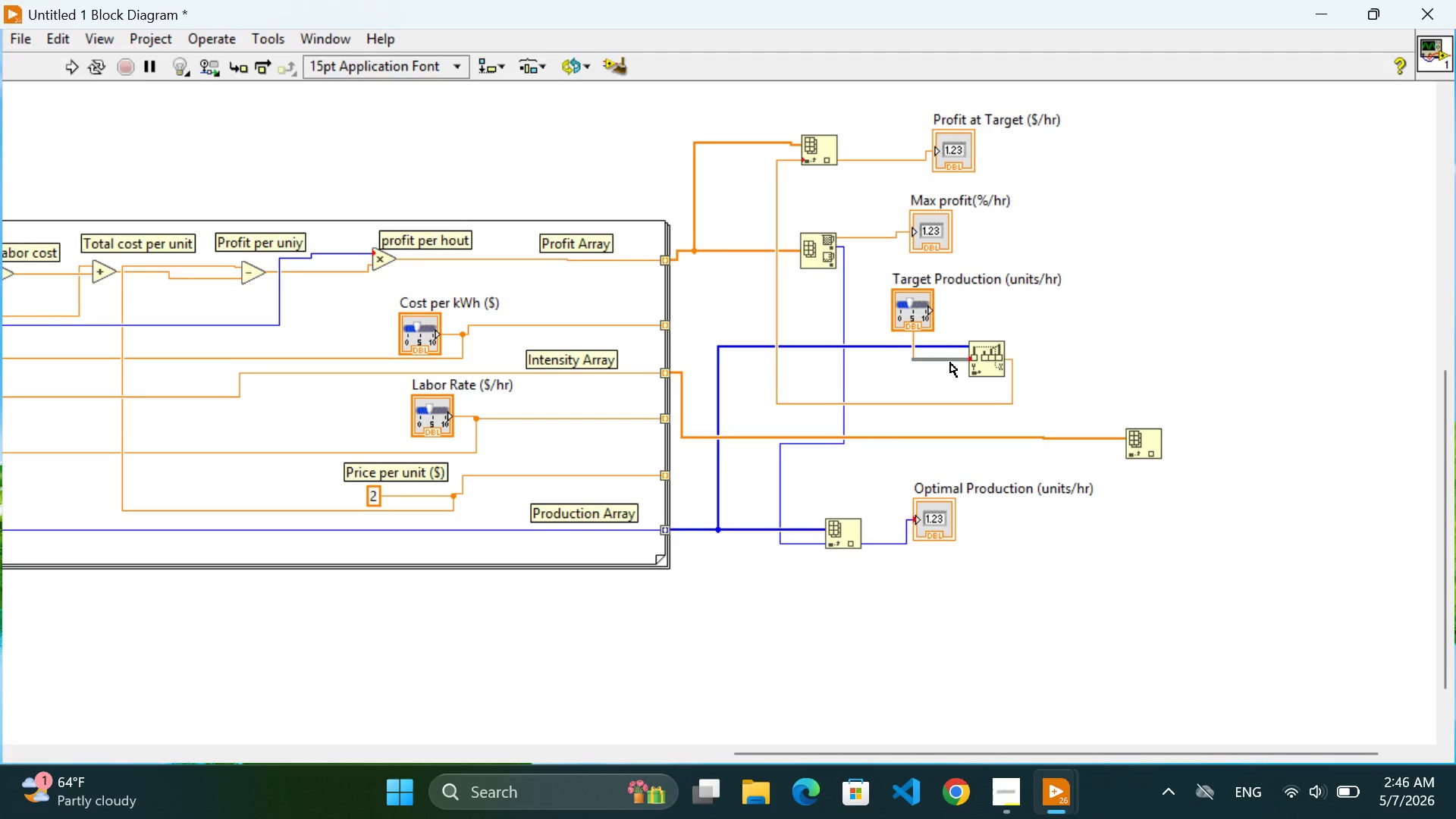 
mouse_move([981, 373])
 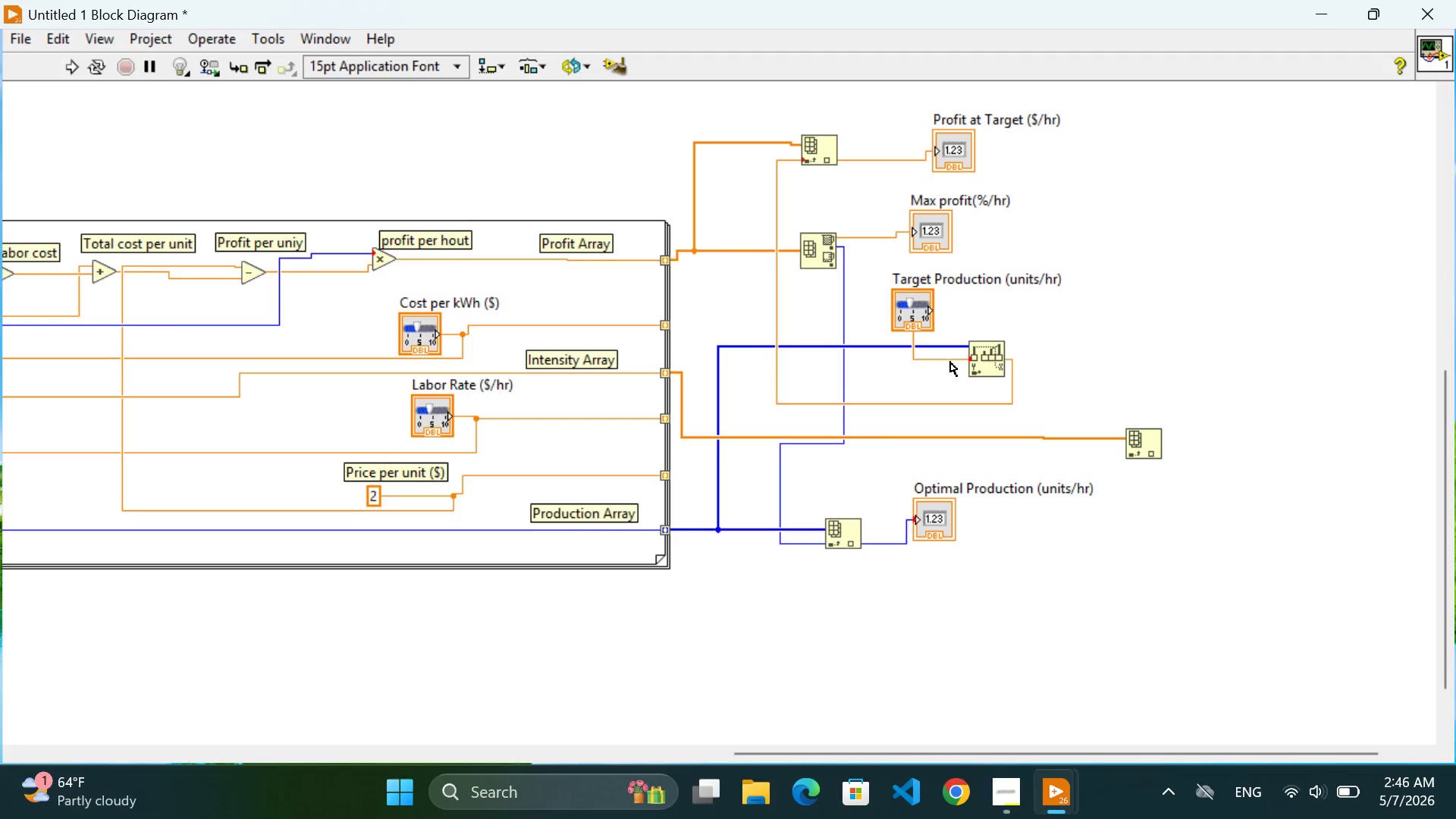 
left_click([950, 363])
 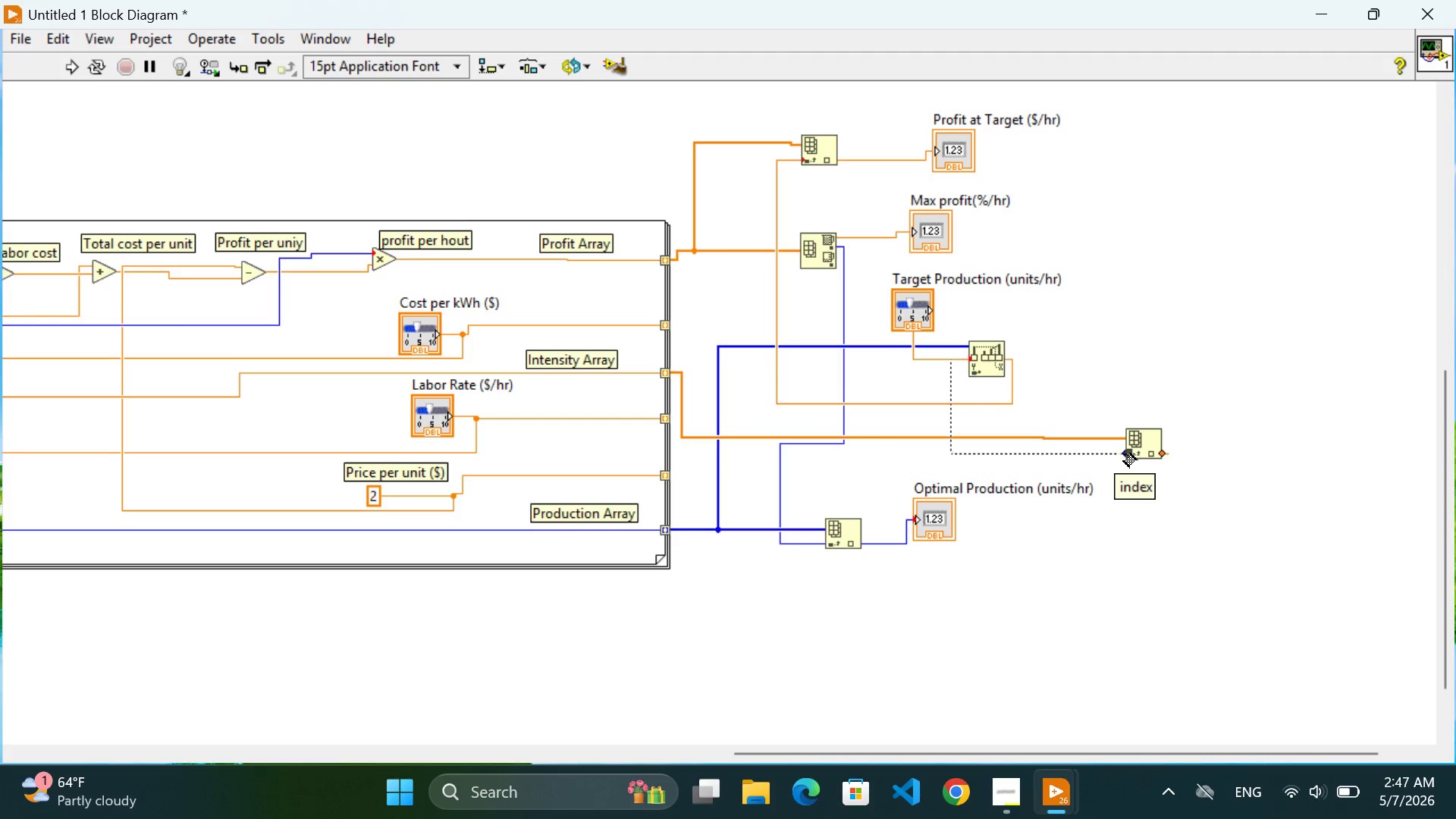 
wait(10.0)
 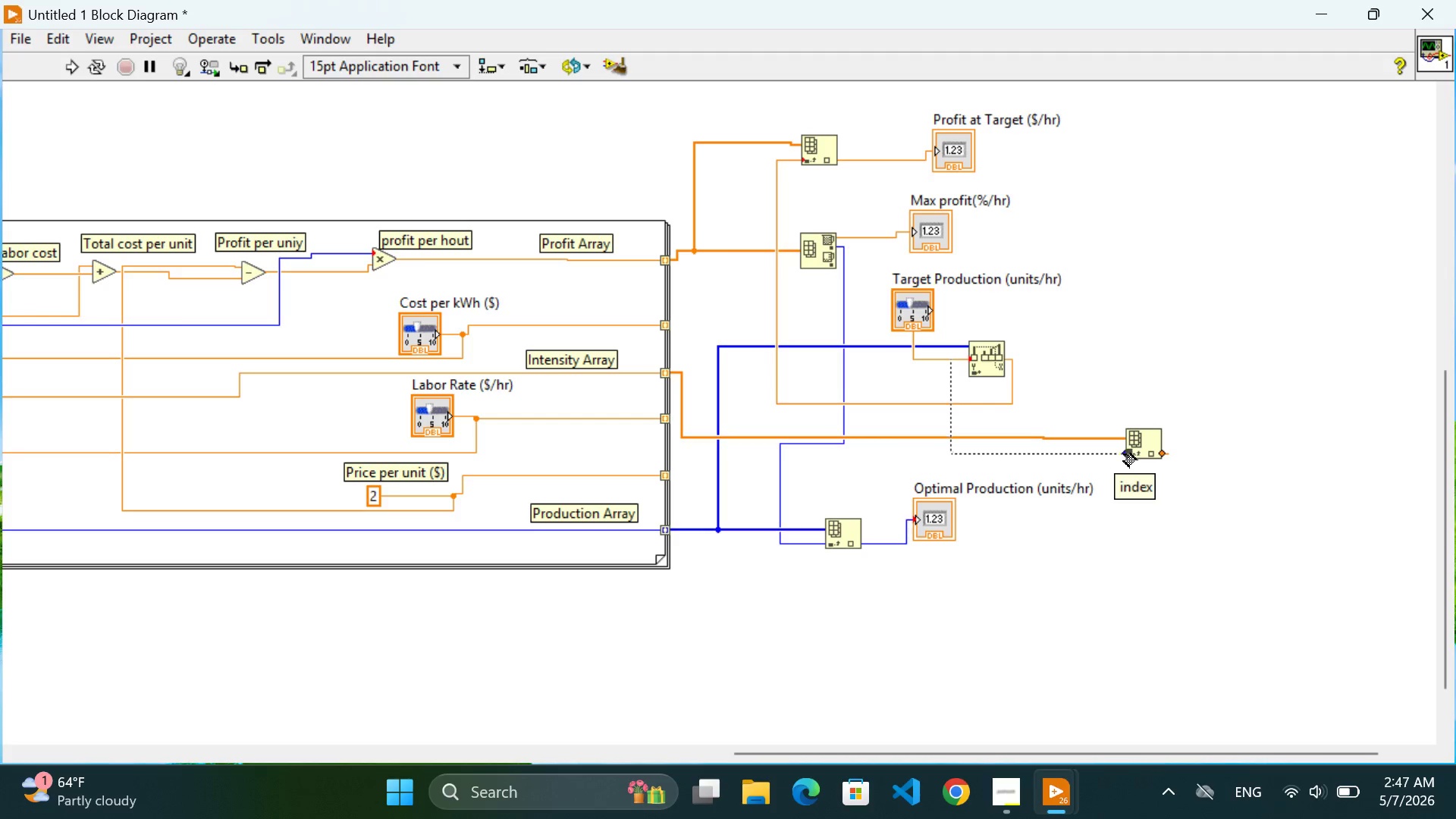 
left_click([1078, 392])
 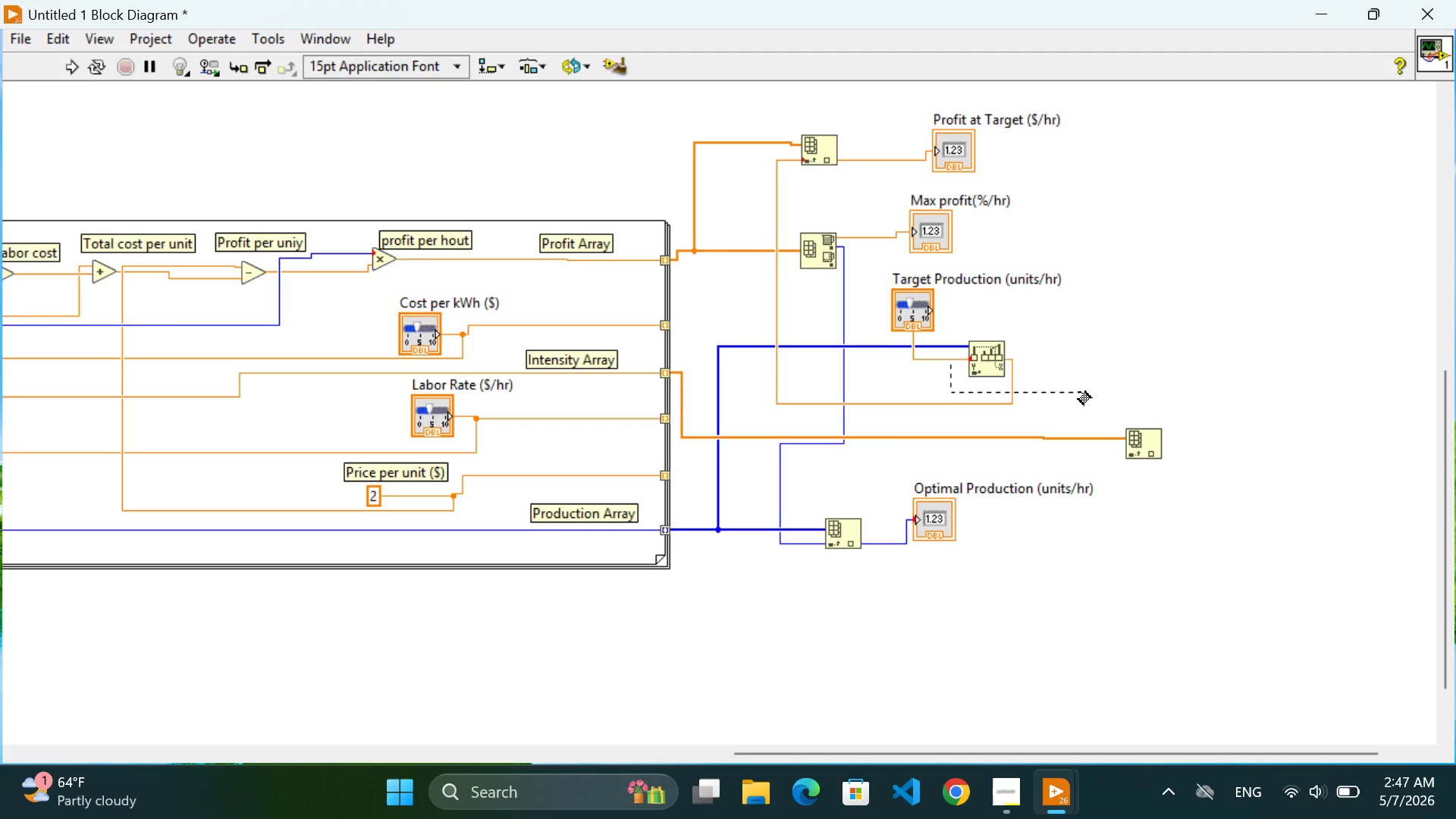 
left_click([1078, 392])
 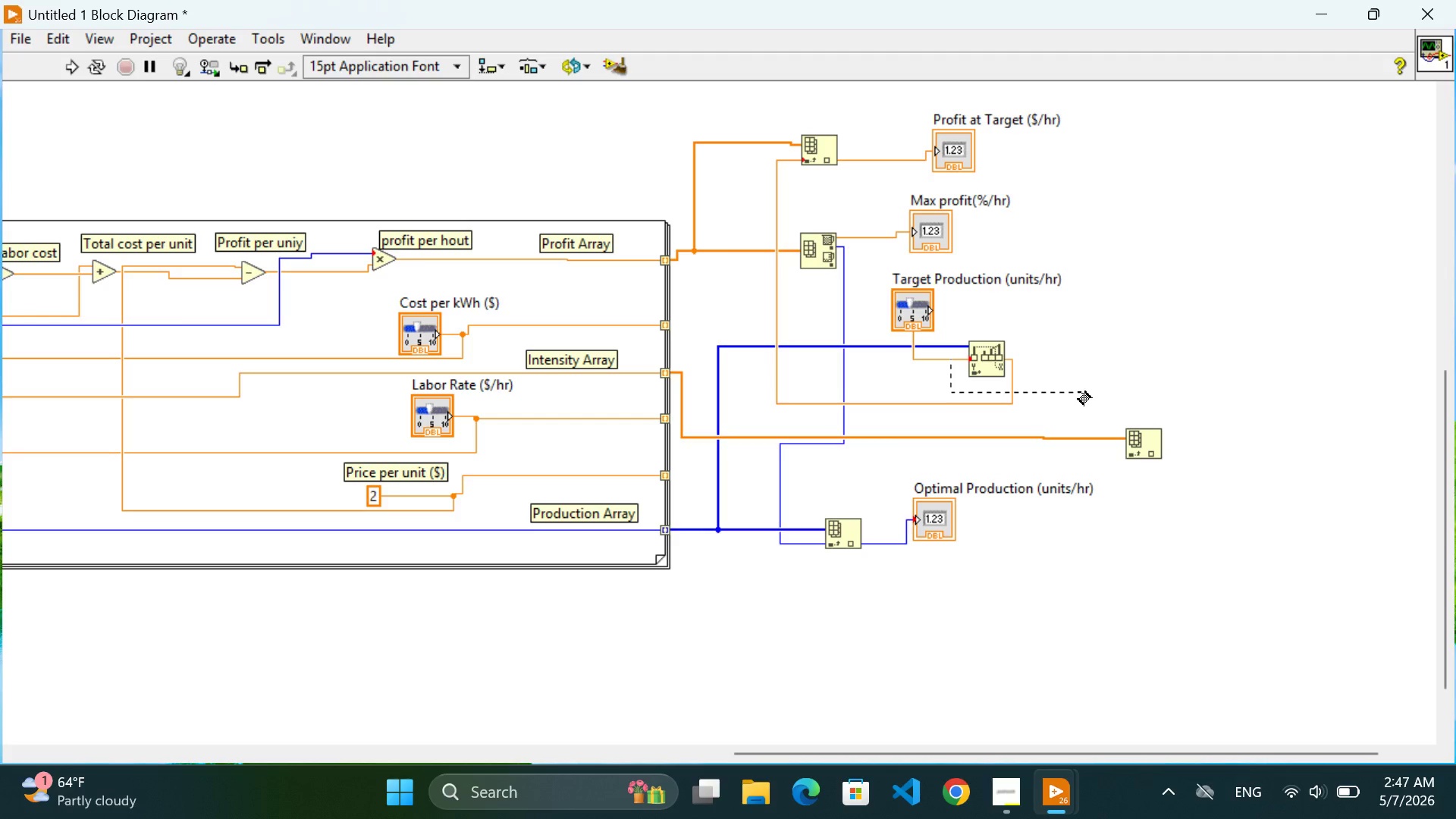 
double_click([1078, 392])
 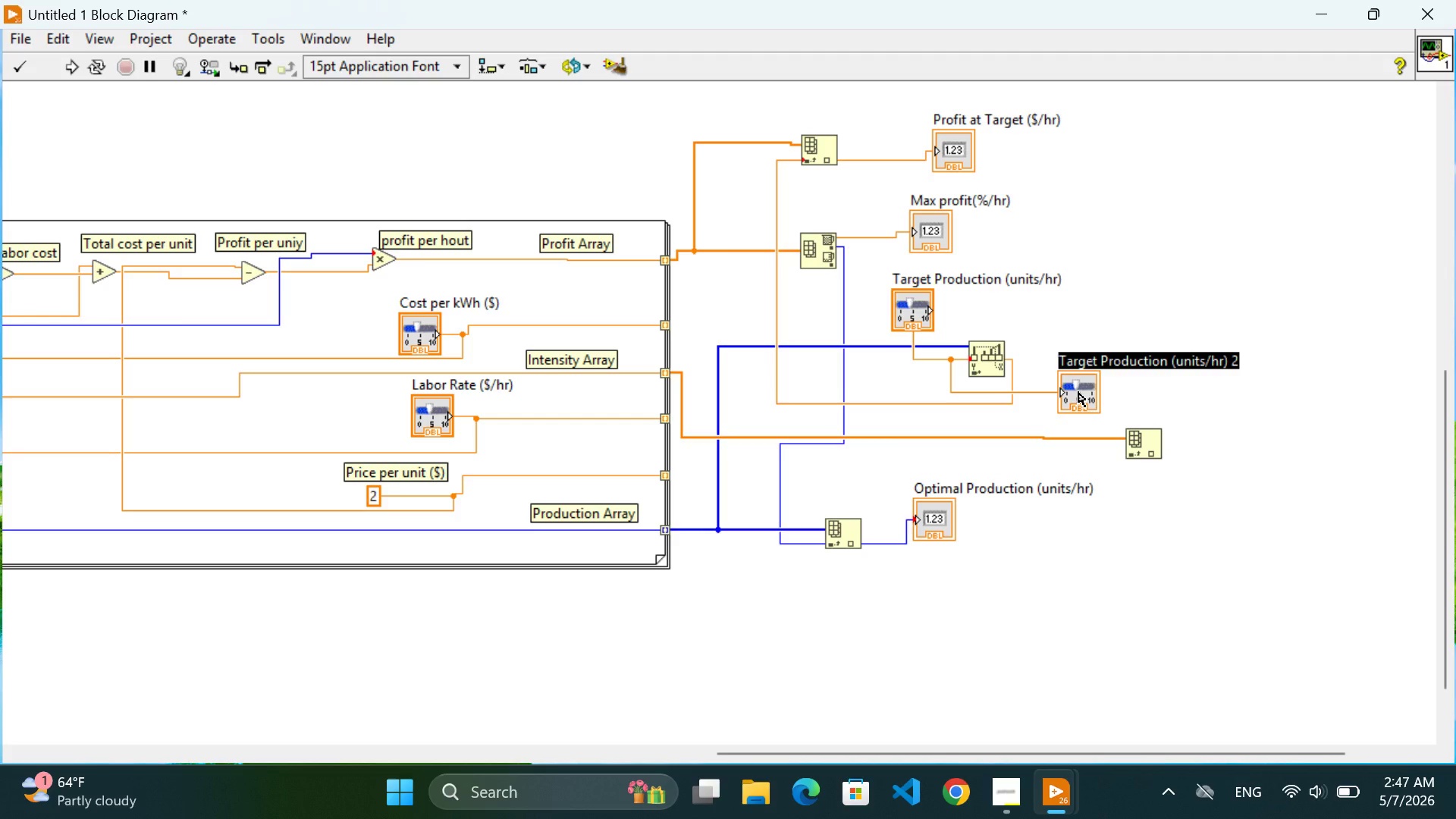 
key(Control+Z)
 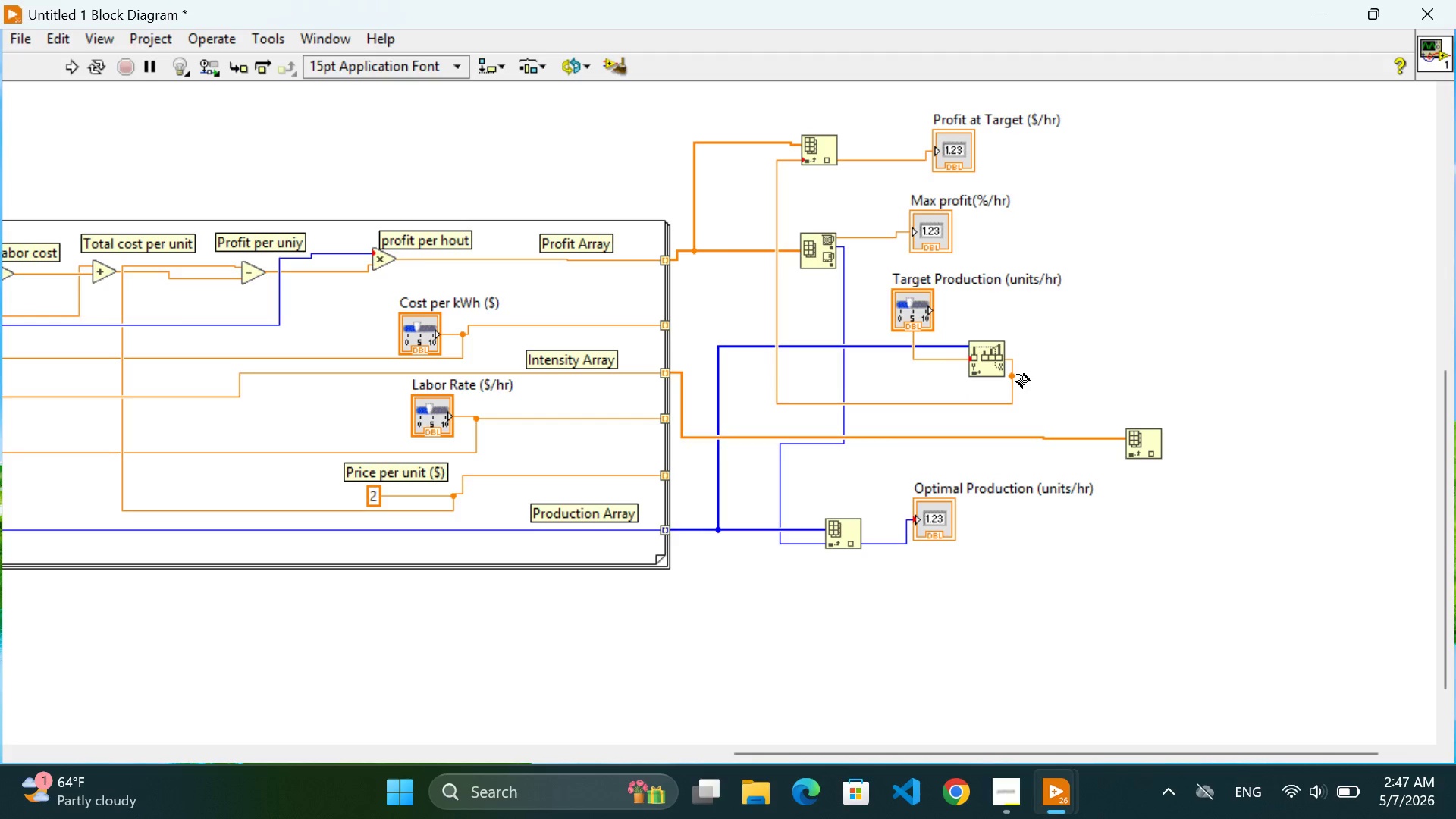 
left_click([1017, 375])
 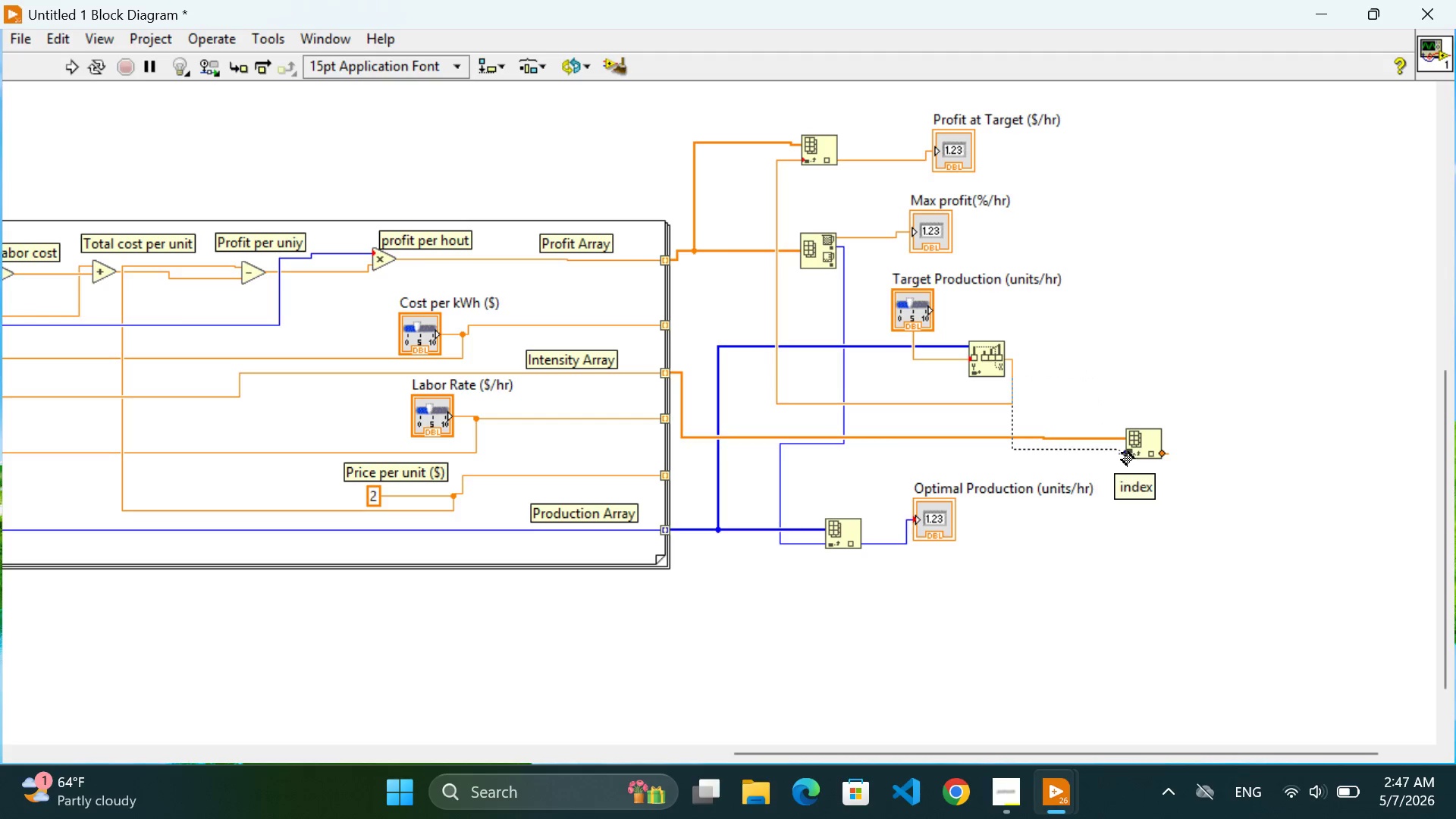 
wait(5.73)
 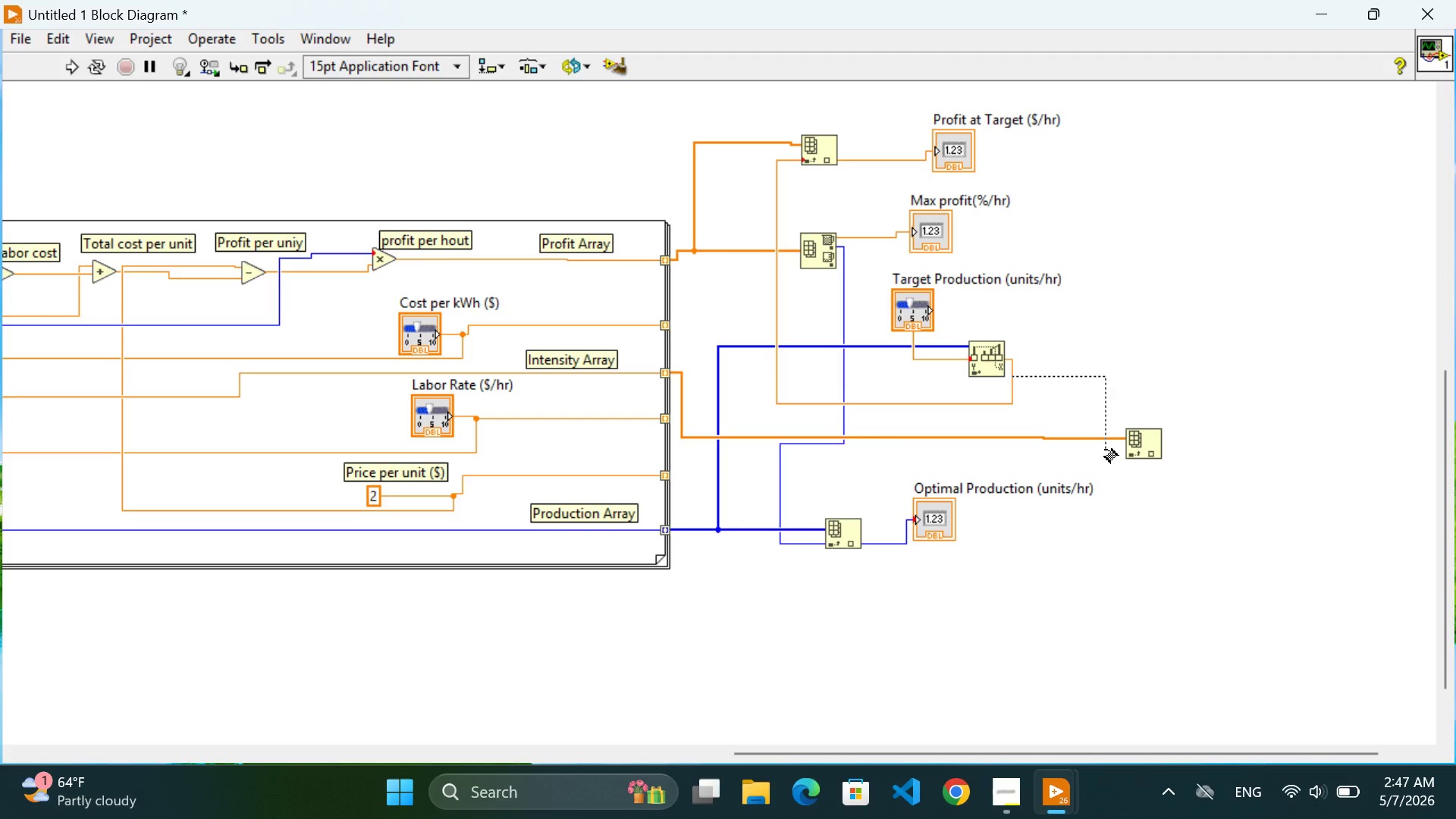 
left_click([1122, 452])
 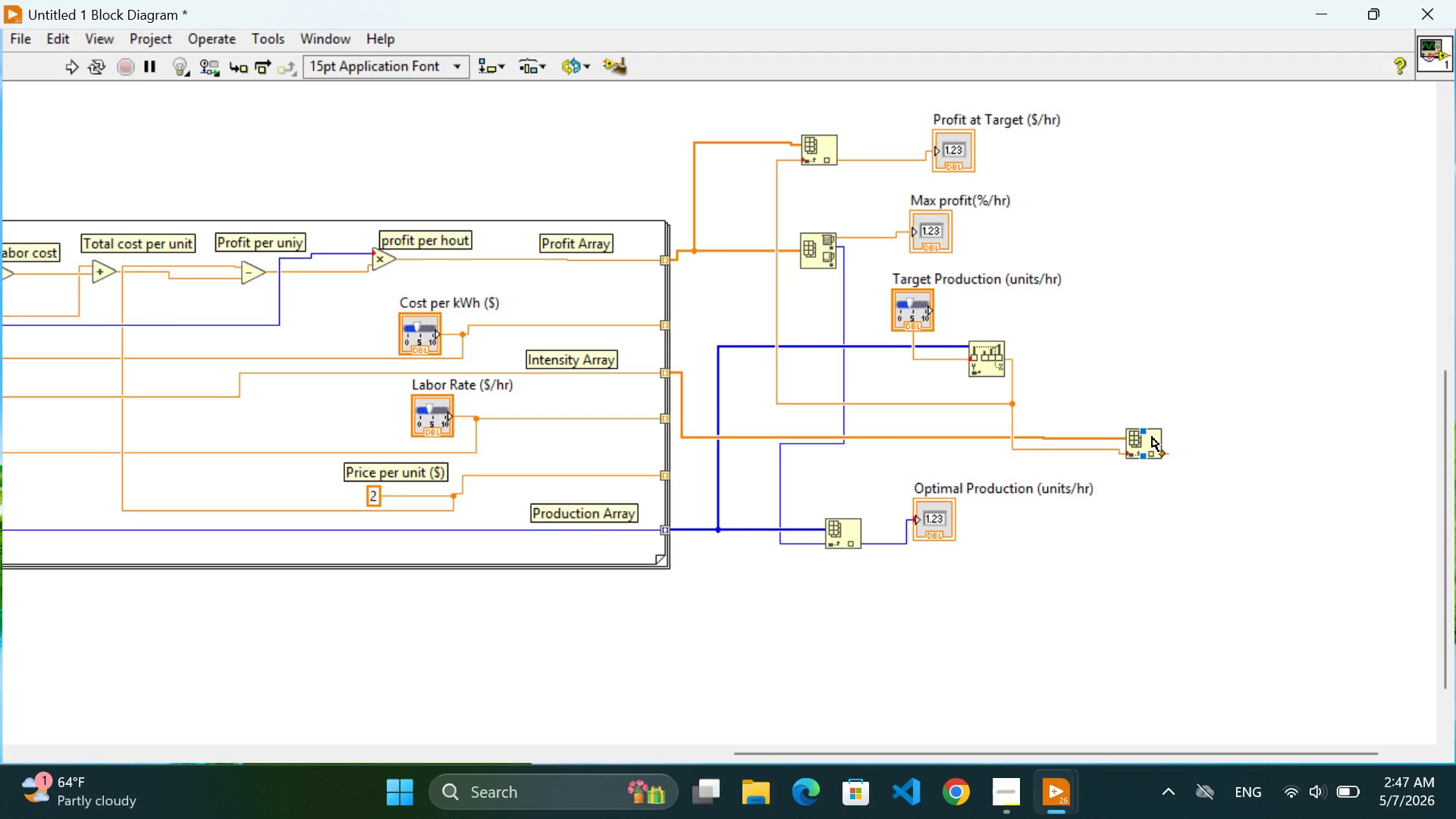 
left_click_drag(start_coordinate=[1148, 441], to_coordinate=[1137, 421])
 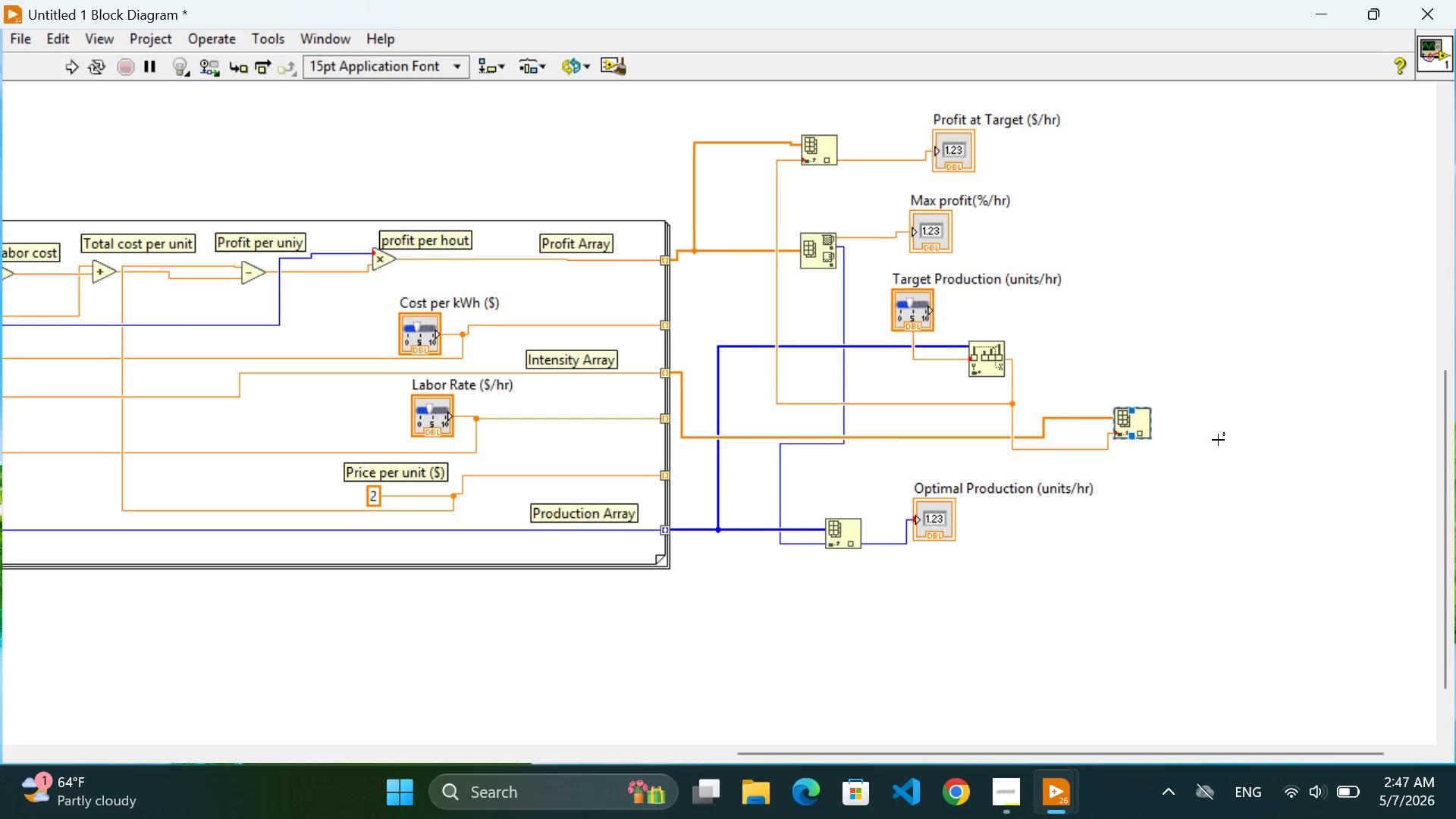 
left_click([1218, 440])
 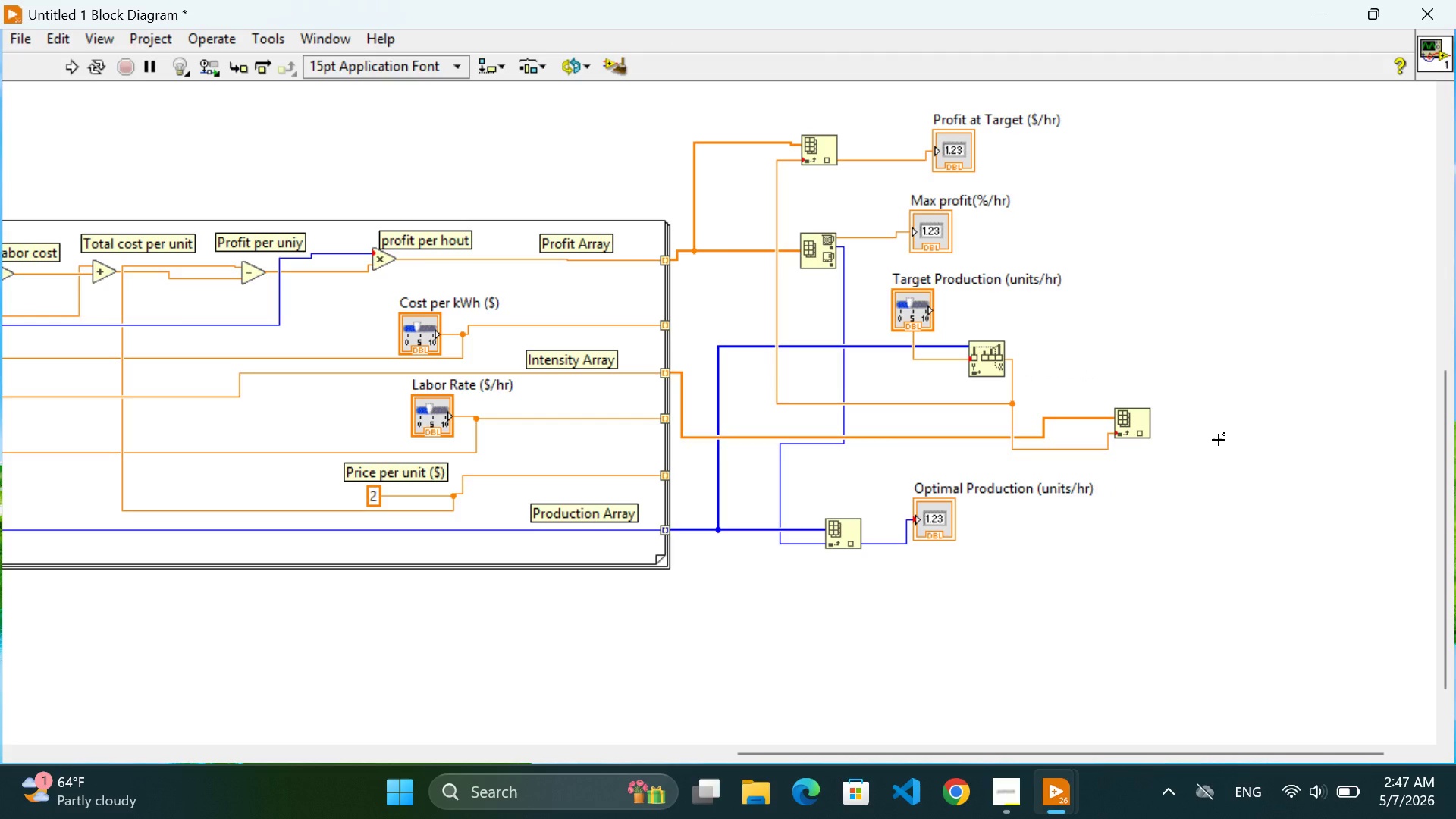 
wait(7.64)
 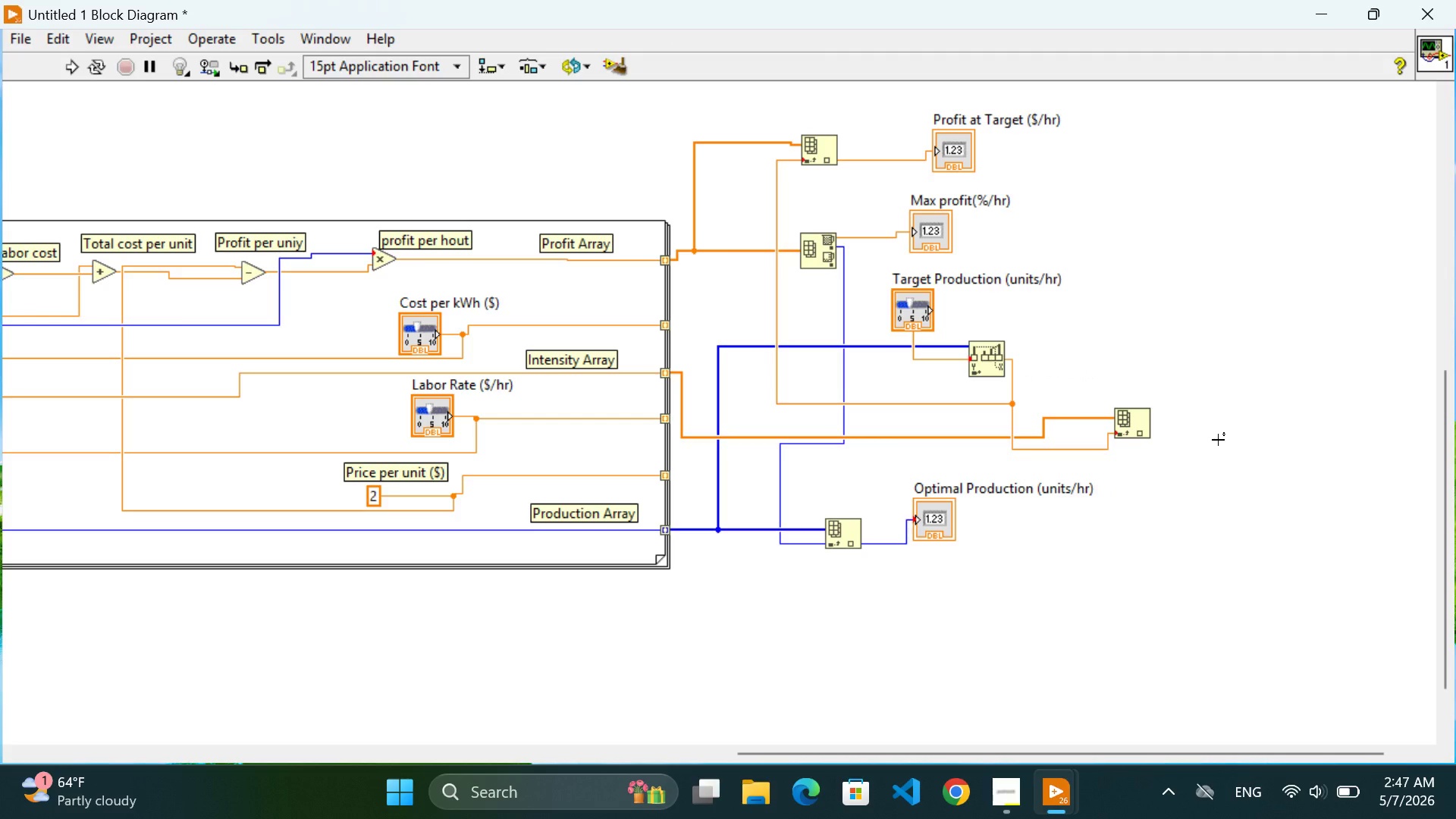 
scroll: coordinate [1218, 440], scroll_direction: up, amount: 21.0
 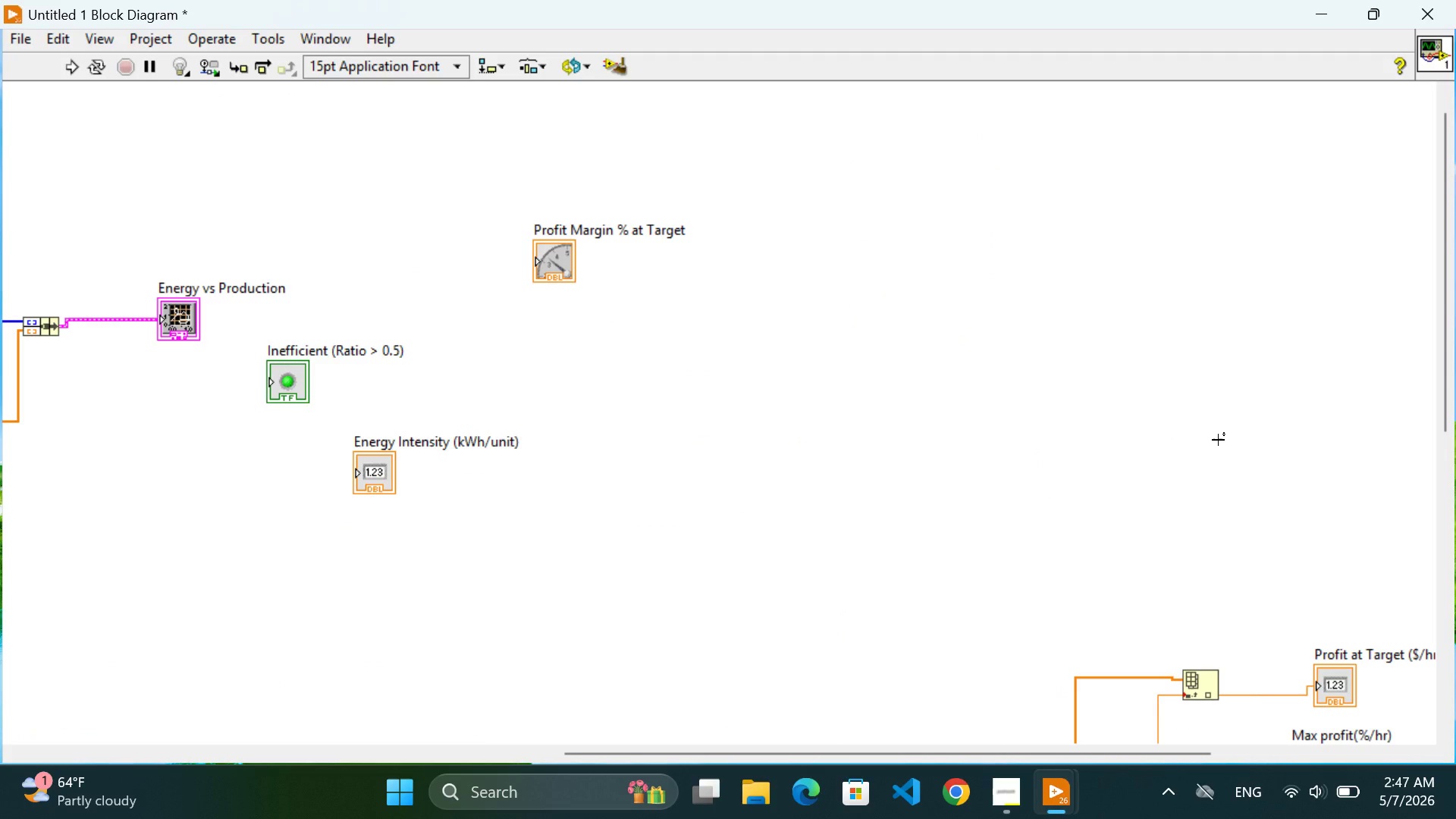 
scroll: coordinate [899, 449], scroll_direction: down, amount: 3.0
 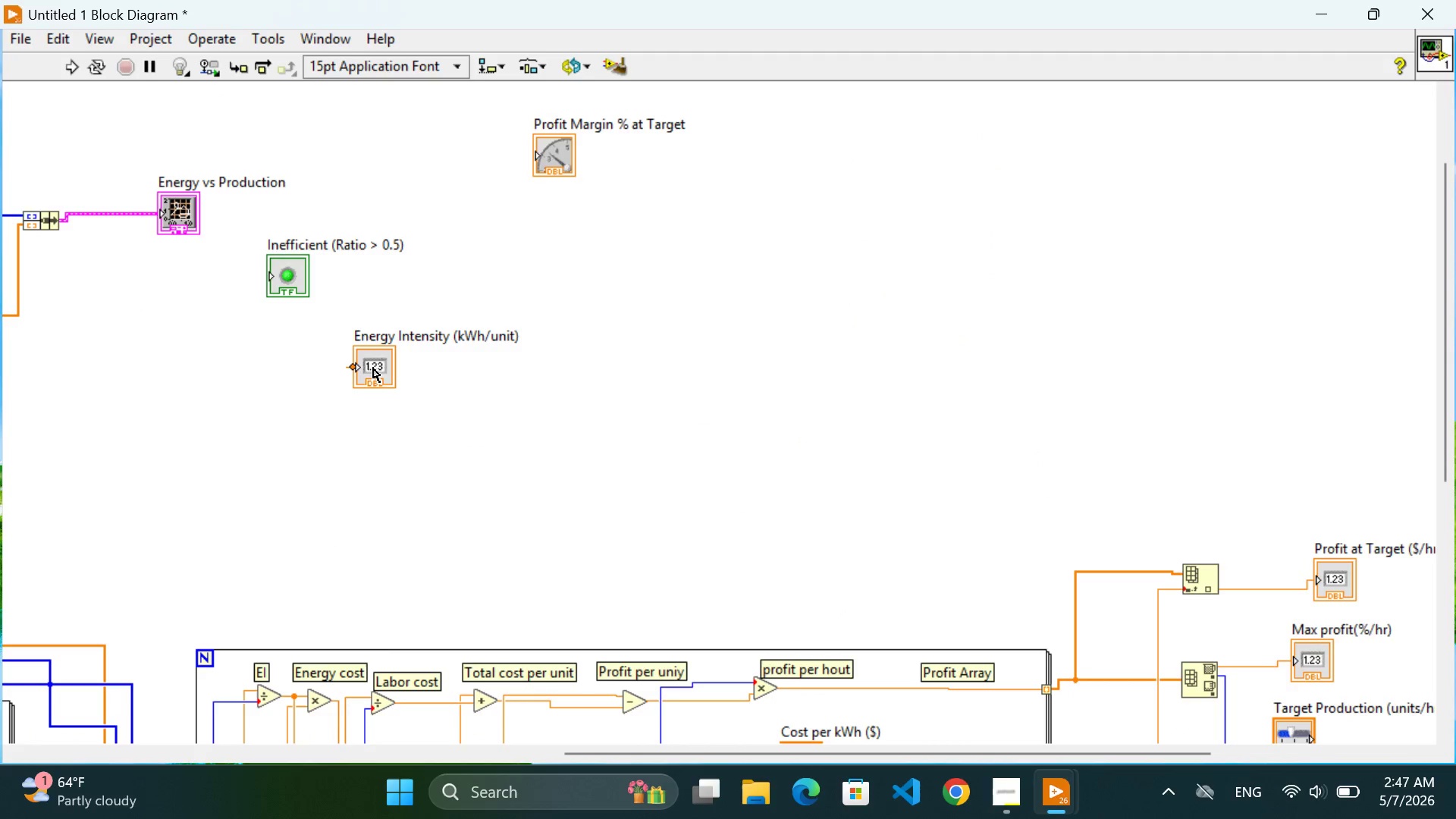 
left_click_drag(start_coordinate=[371, 369], to_coordinate=[1013, 420])
 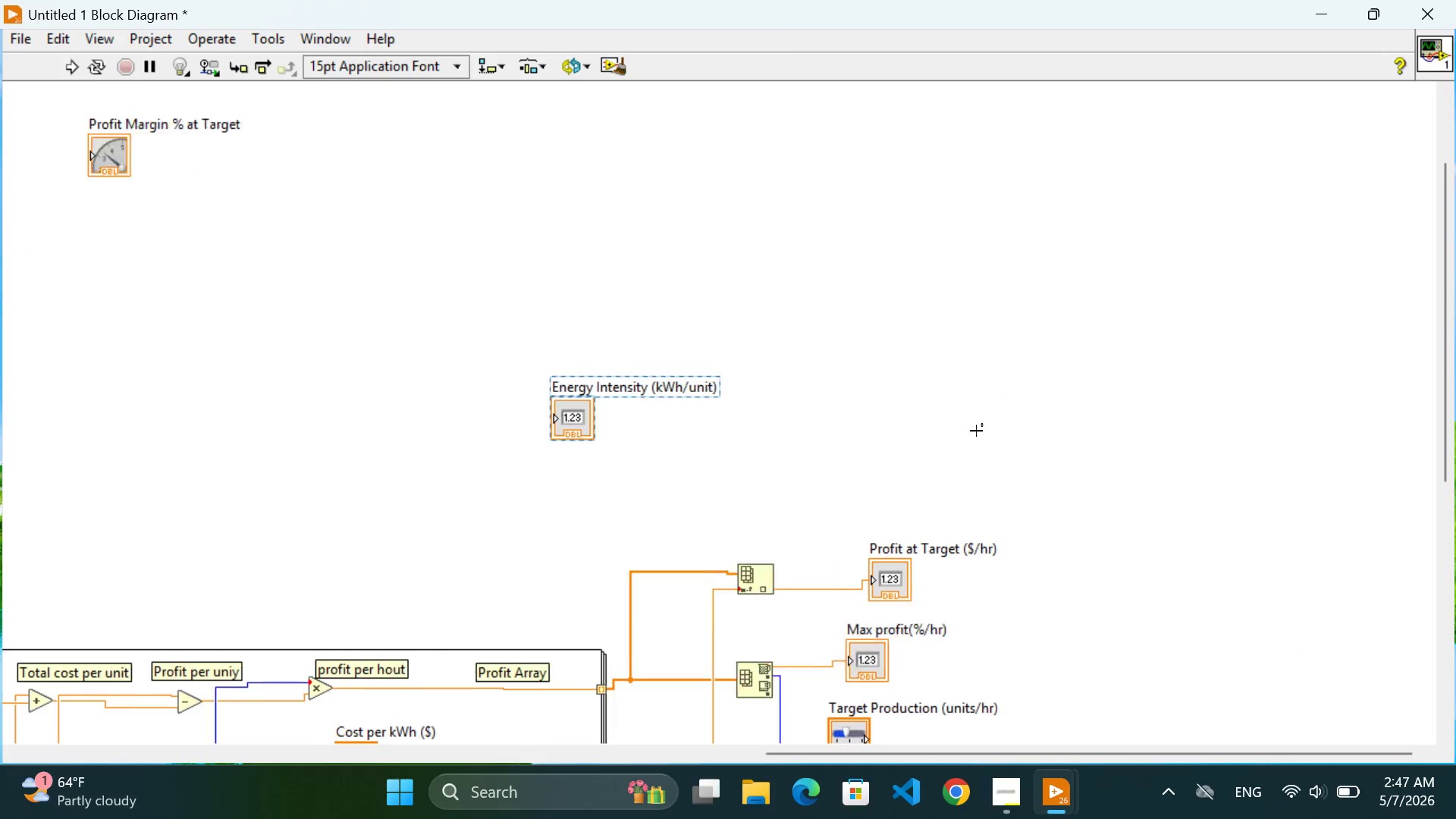 
scroll: coordinate [806, 423], scroll_direction: down, amount: 20.0
 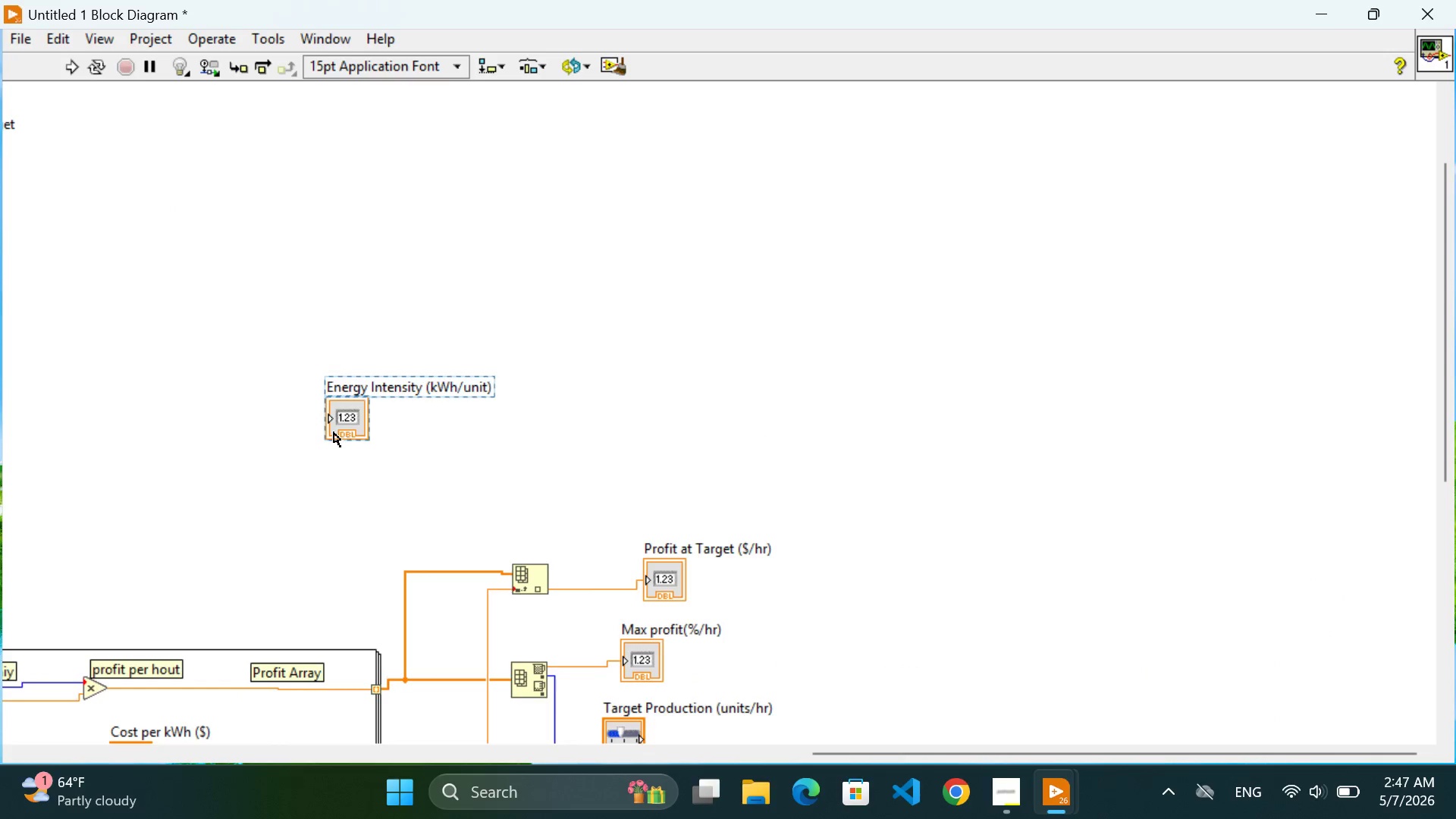 
left_click_drag(start_coordinate=[348, 425], to_coordinate=[921, 598])
 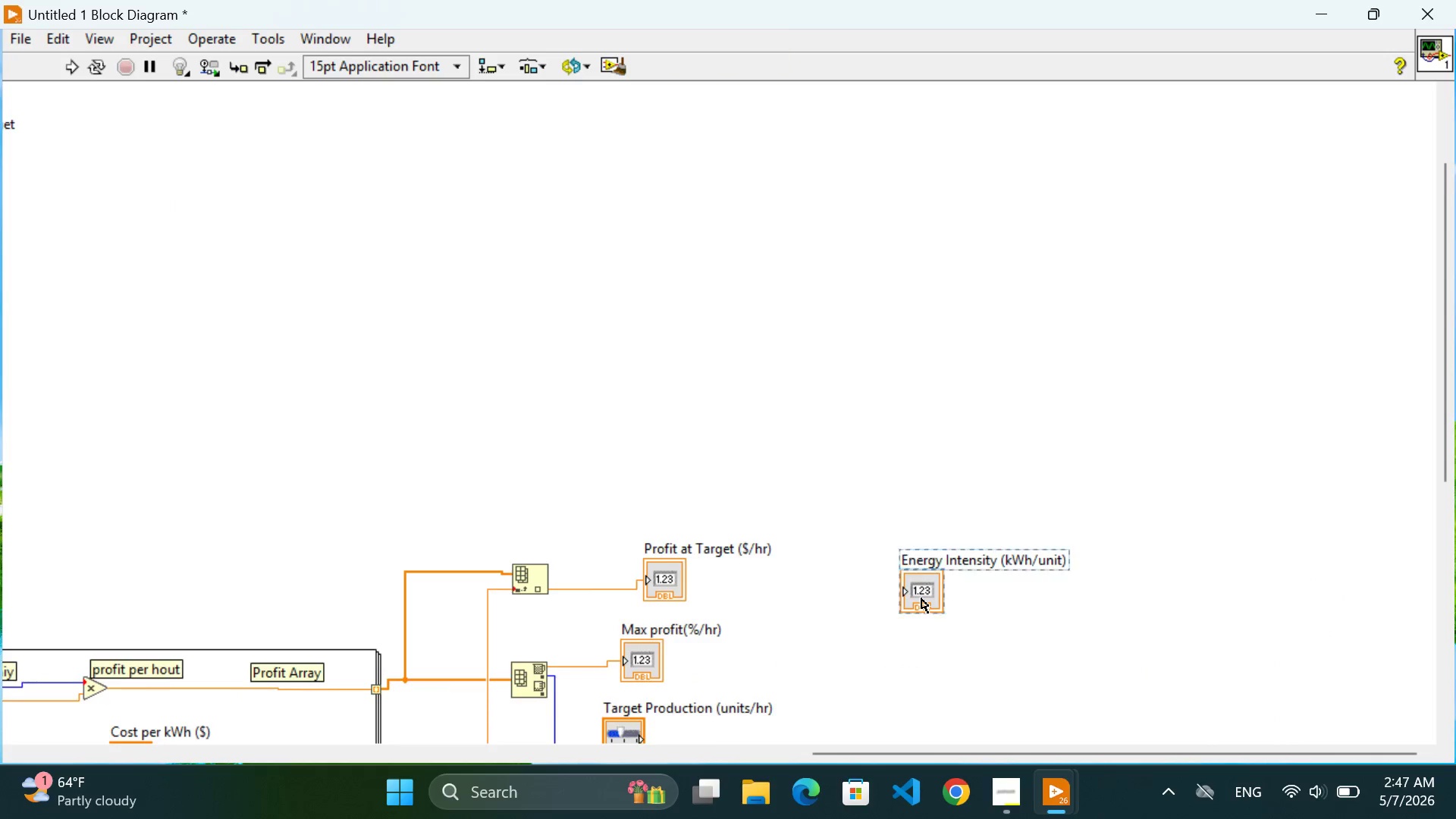 
scroll: coordinate [921, 592], scroll_direction: down, amount: 10.0
 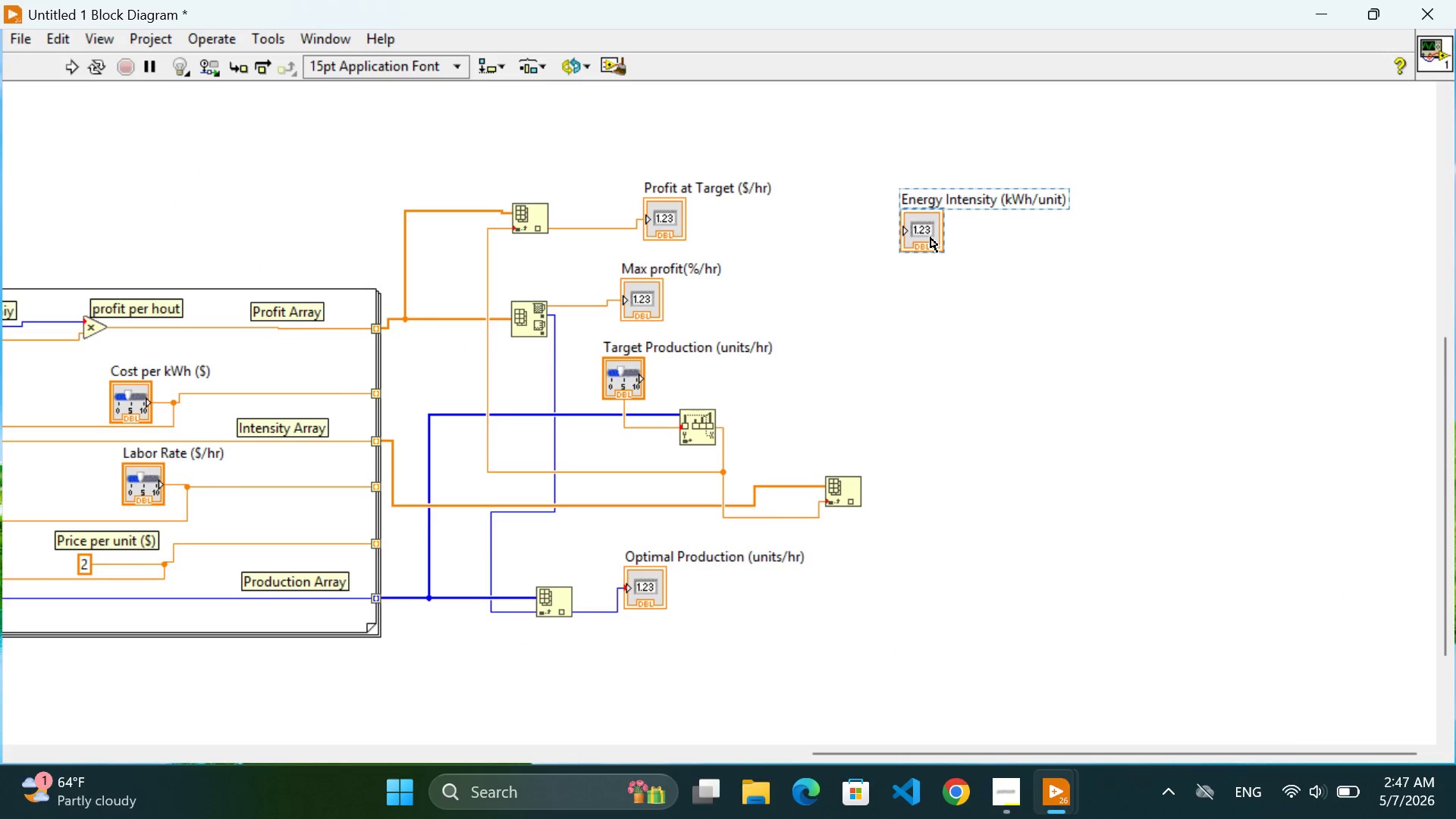 
left_click_drag(start_coordinate=[930, 237], to_coordinate=[966, 486])
 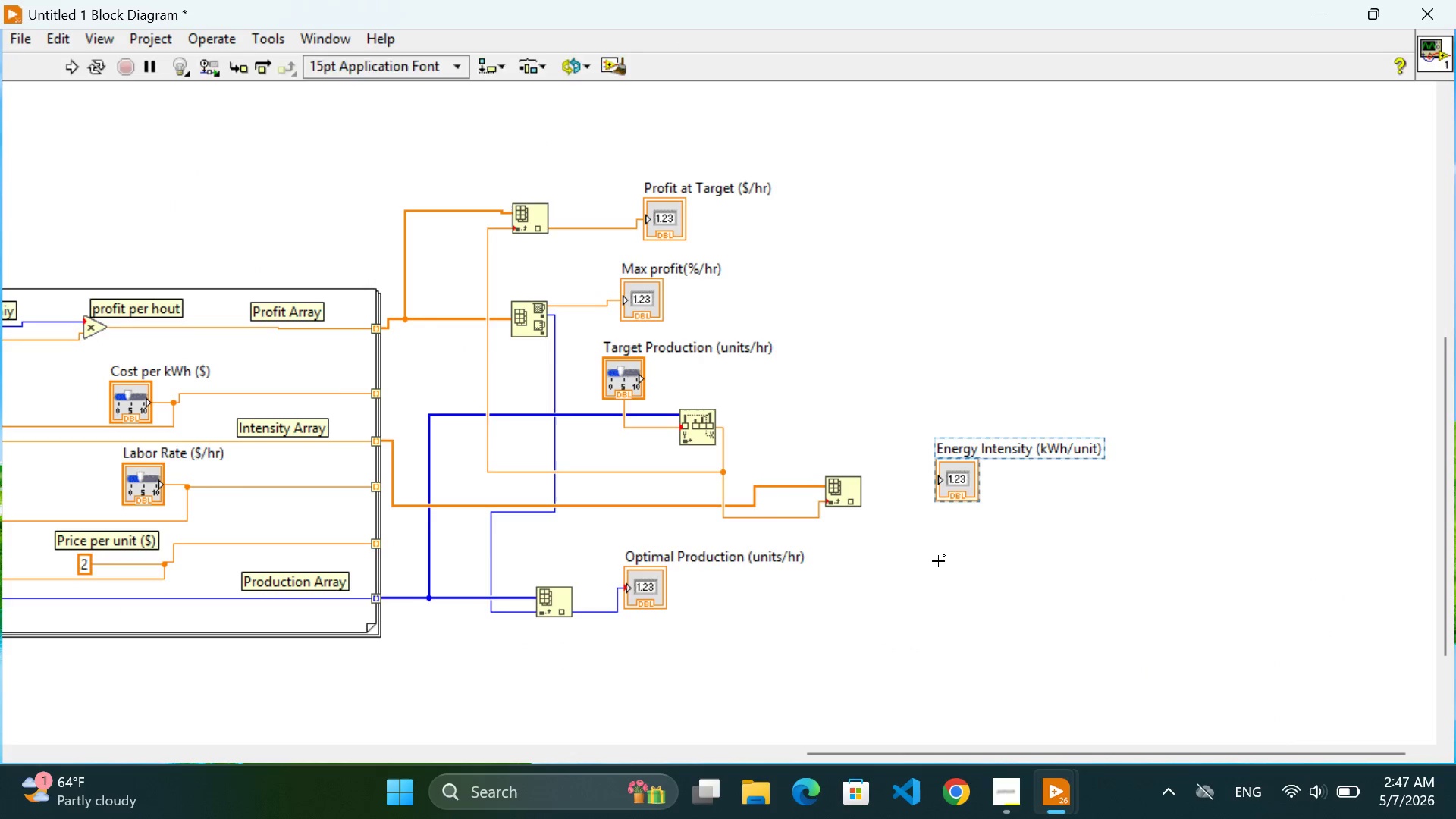 
left_click([938, 561])
 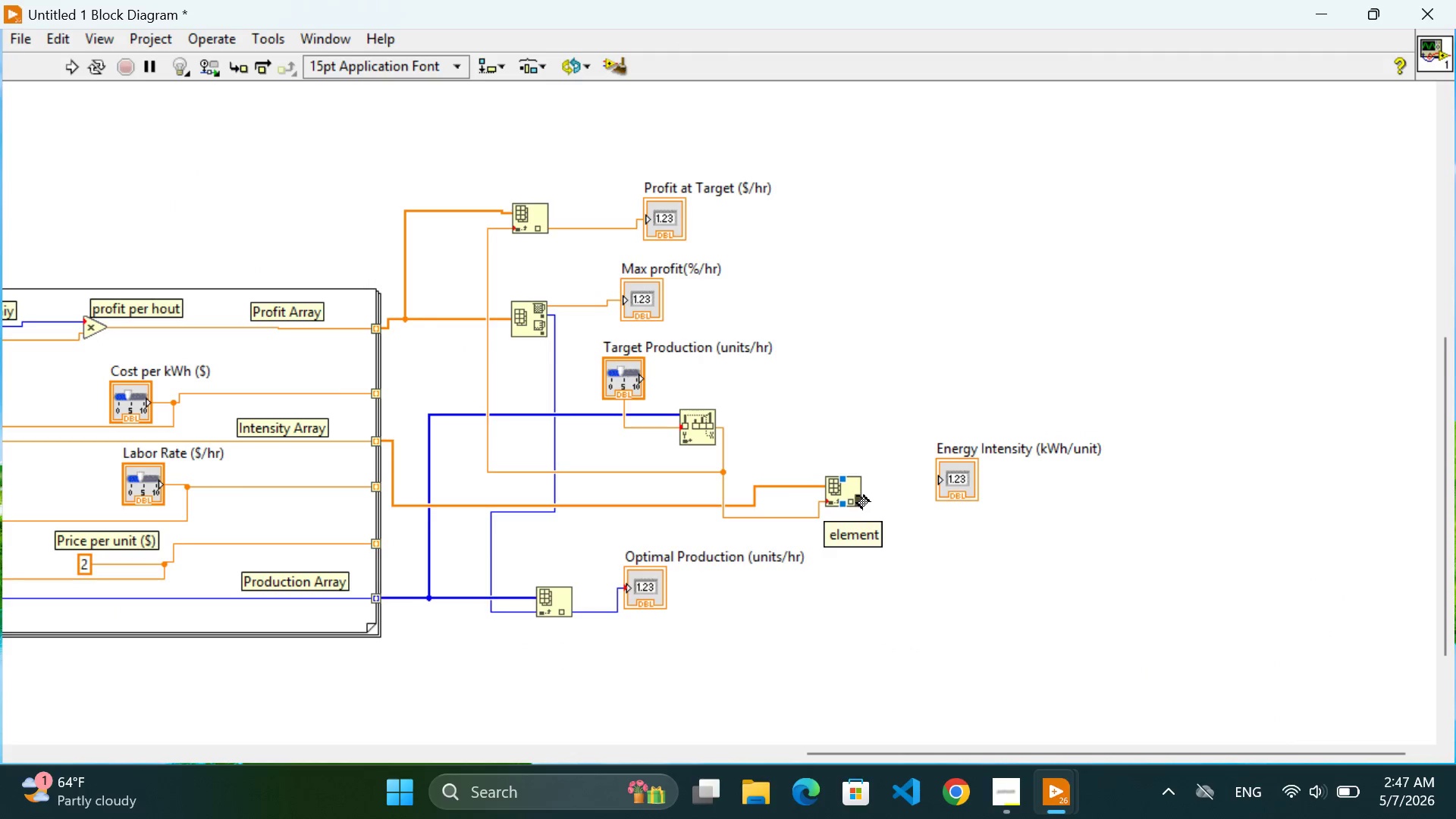 
left_click([857, 496])
 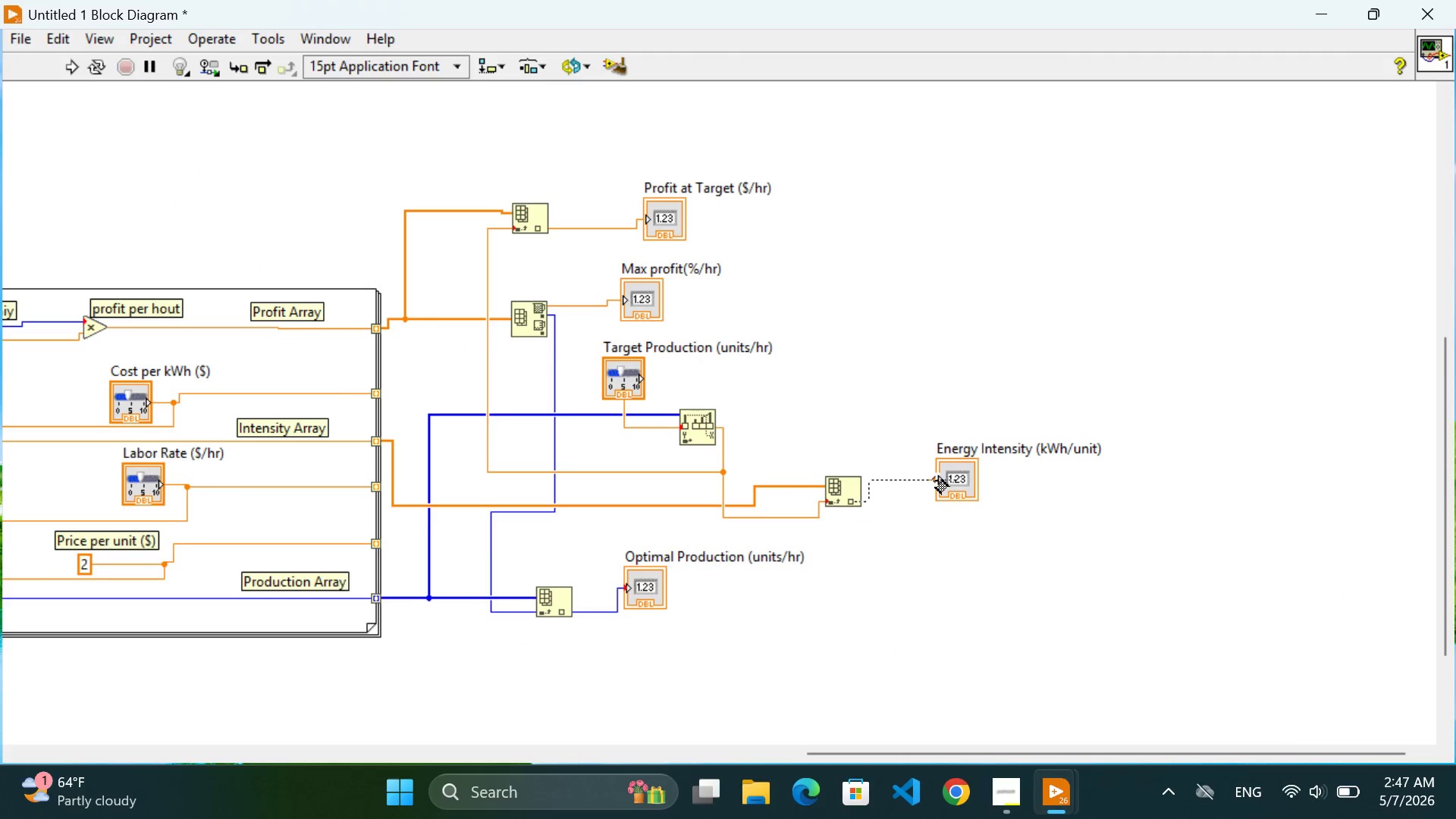 
left_click([936, 480])
 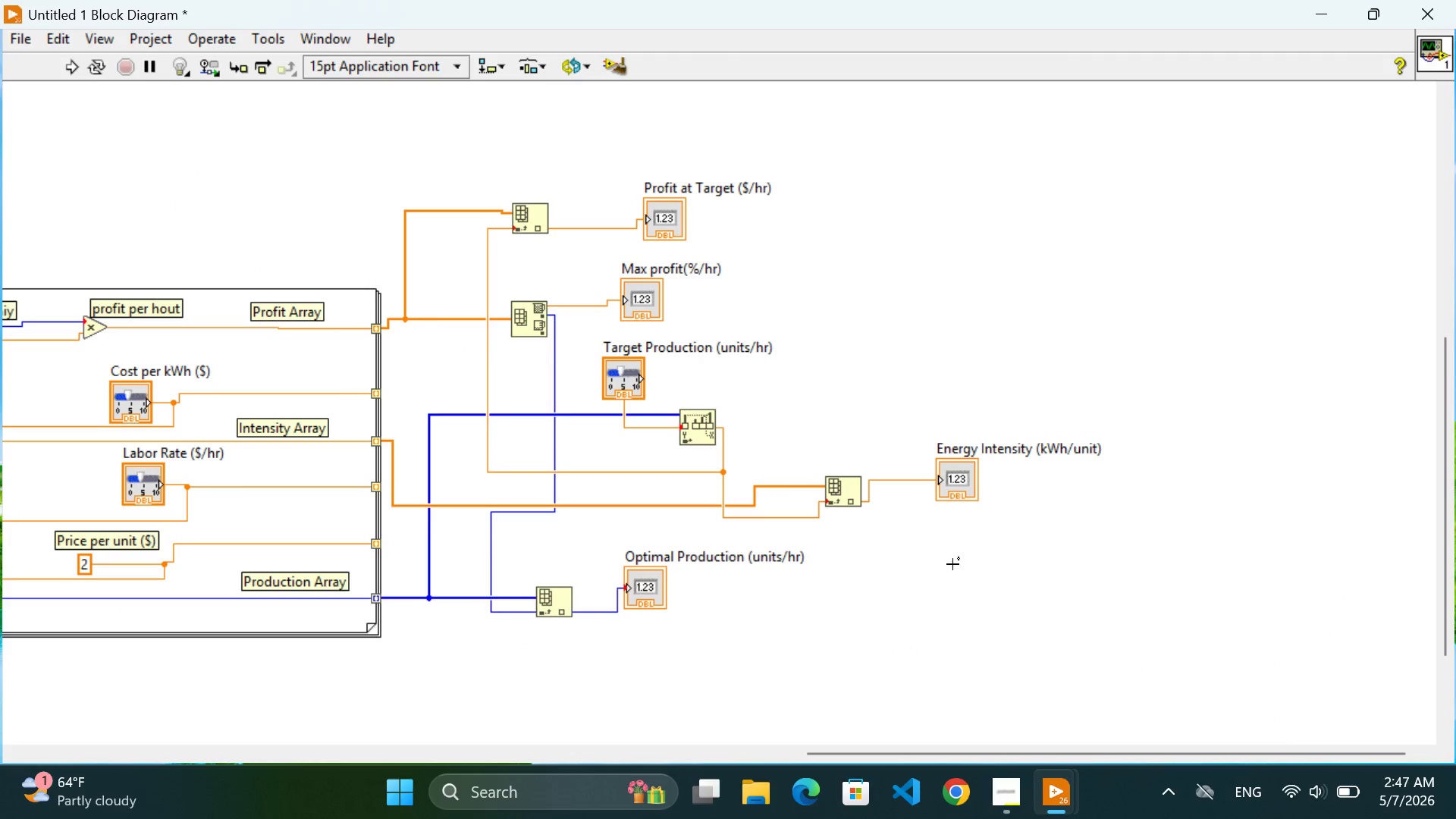 
left_click([952, 564])
 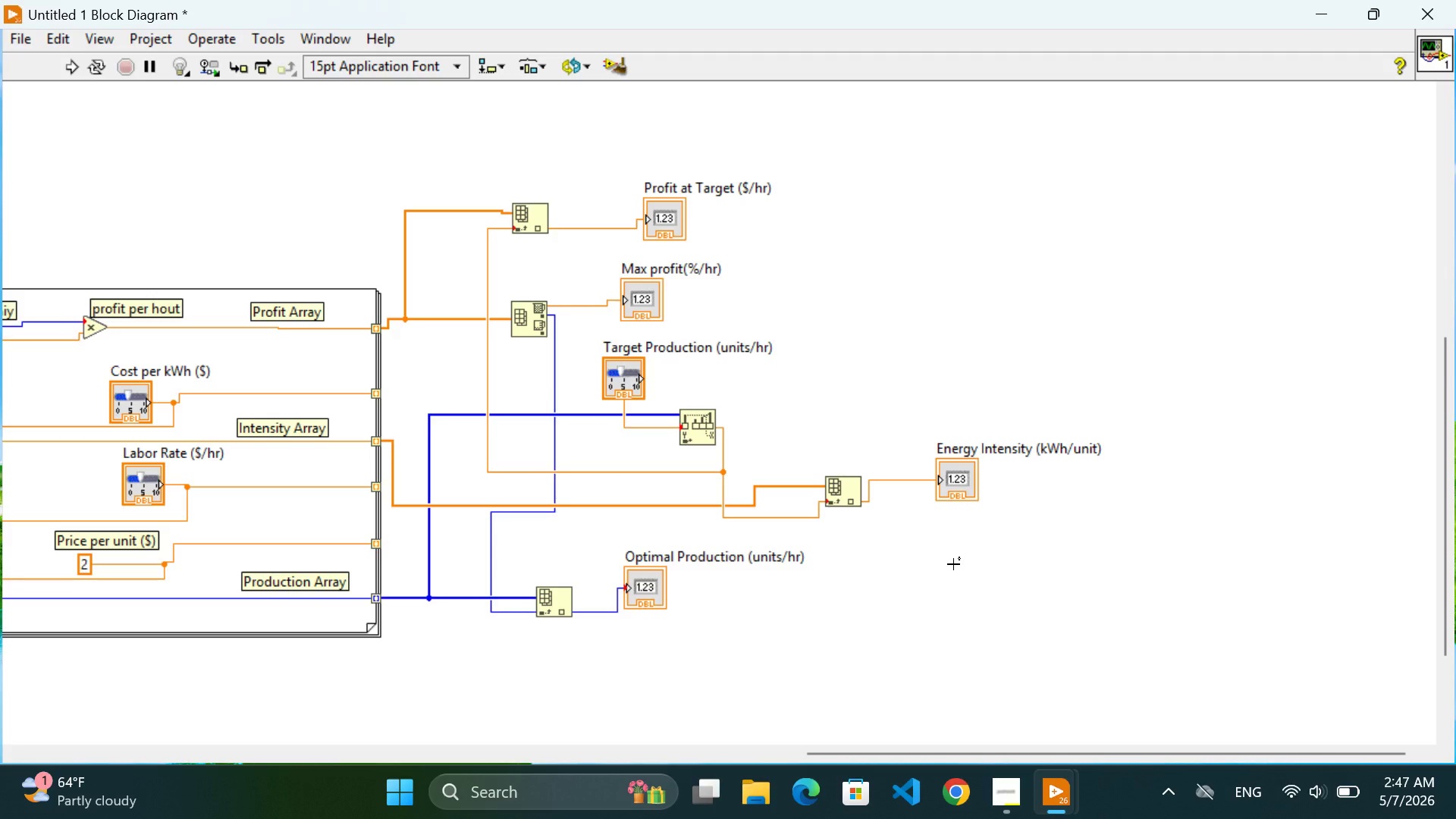 
wait(16.83)
 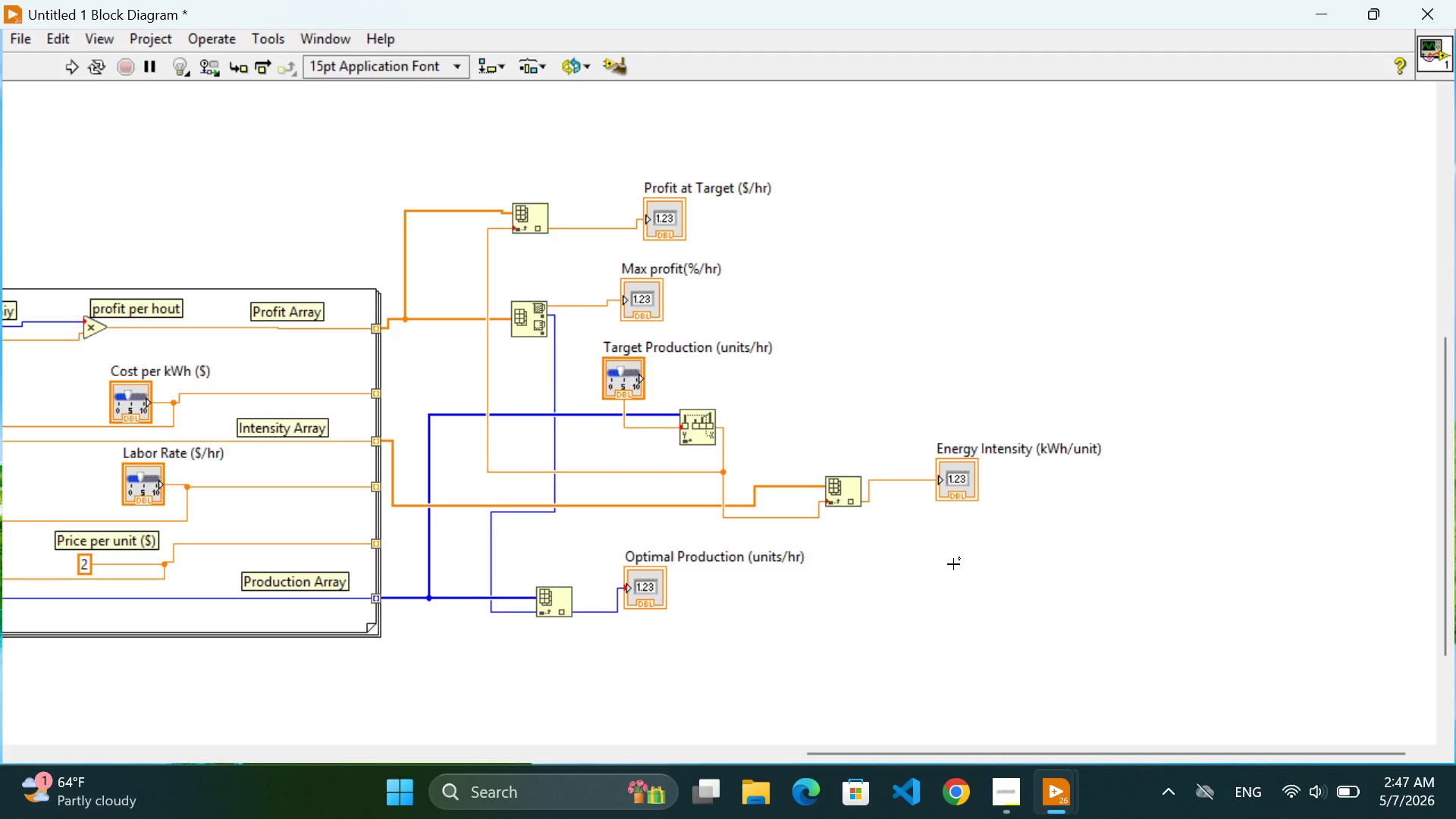 
left_click([71, 68])
 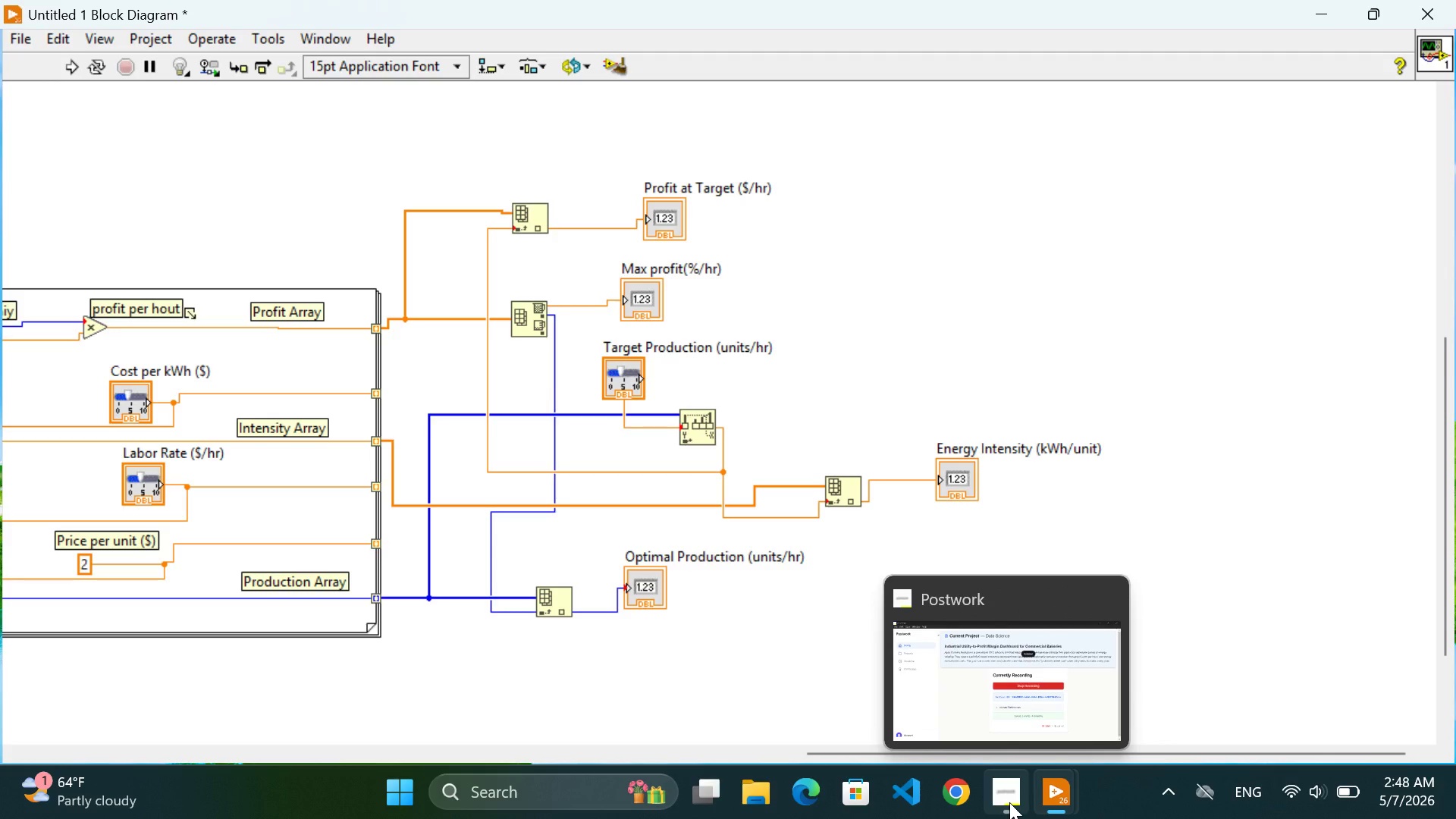 
wait(5.27)
 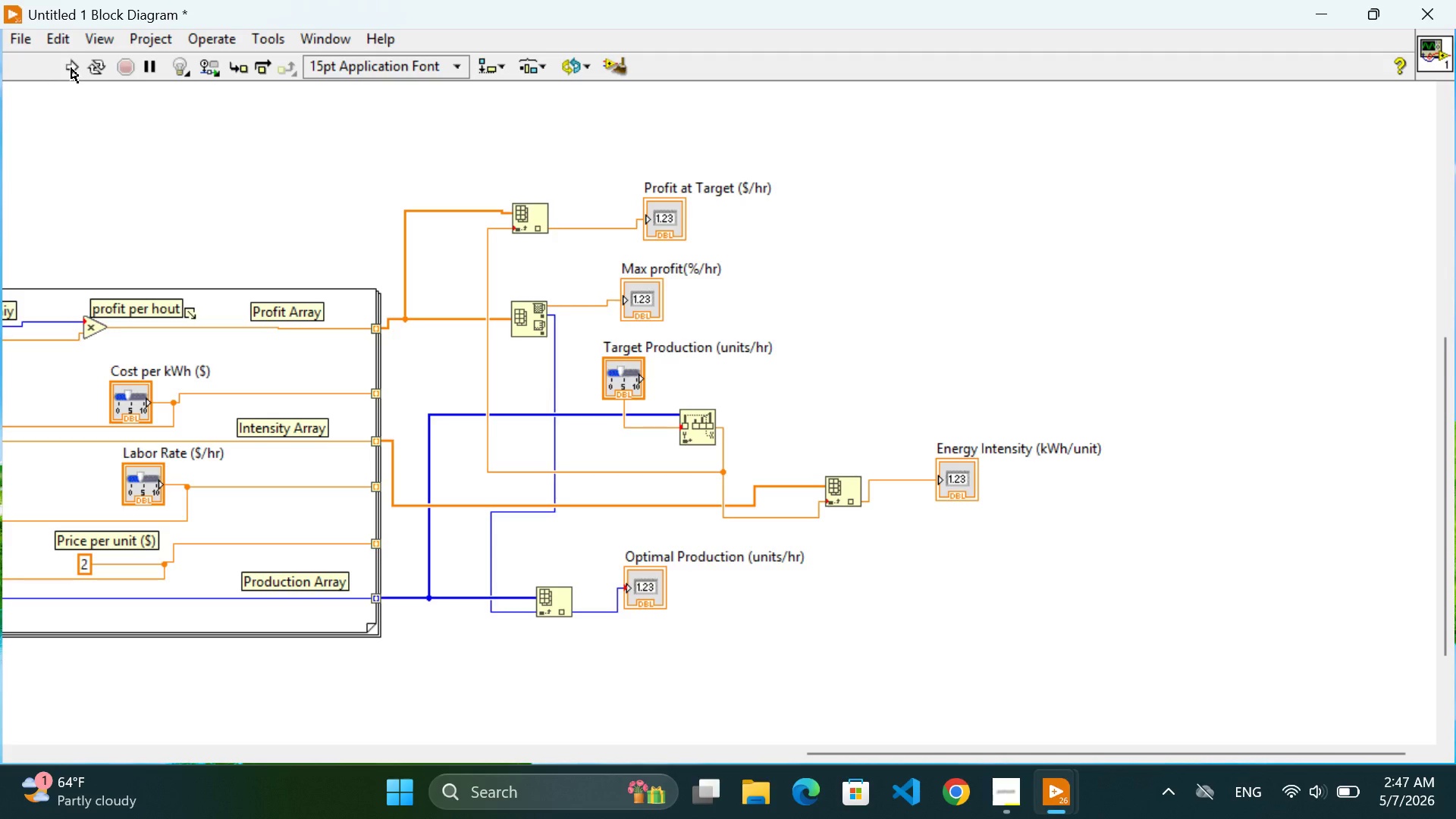 
left_click([938, 703])
 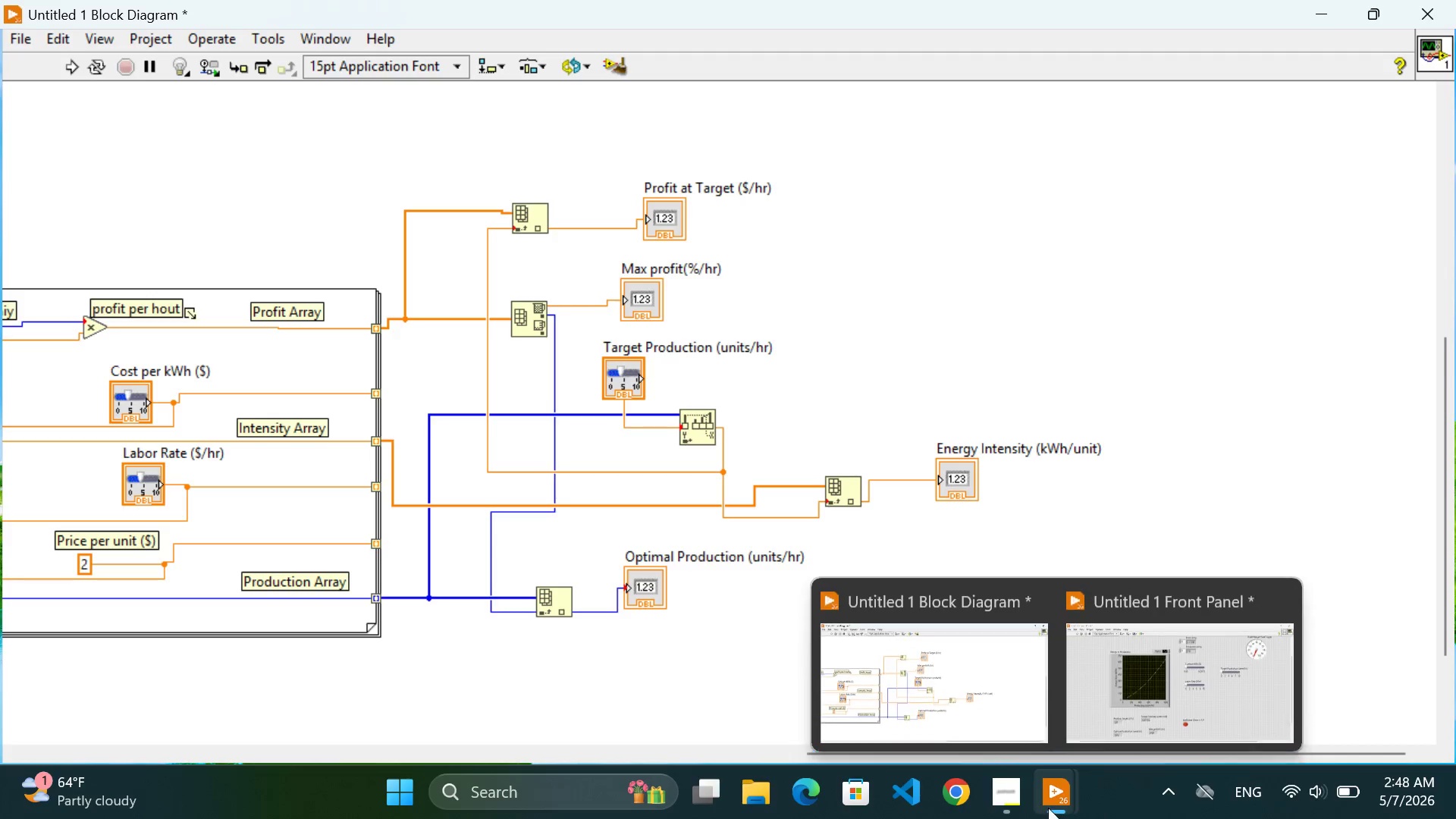 
left_click([1138, 689])
 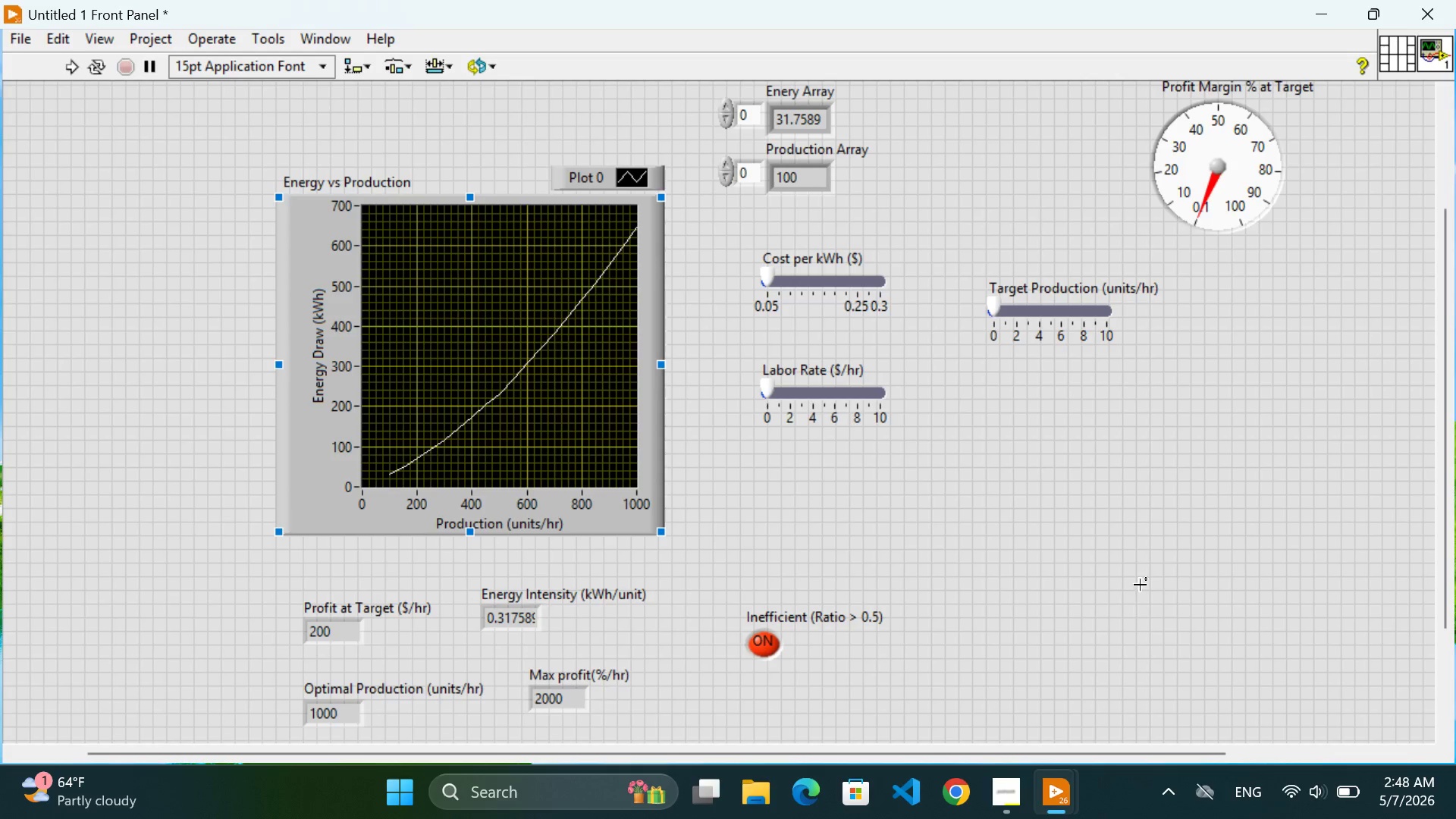 
left_click([1147, 566])
 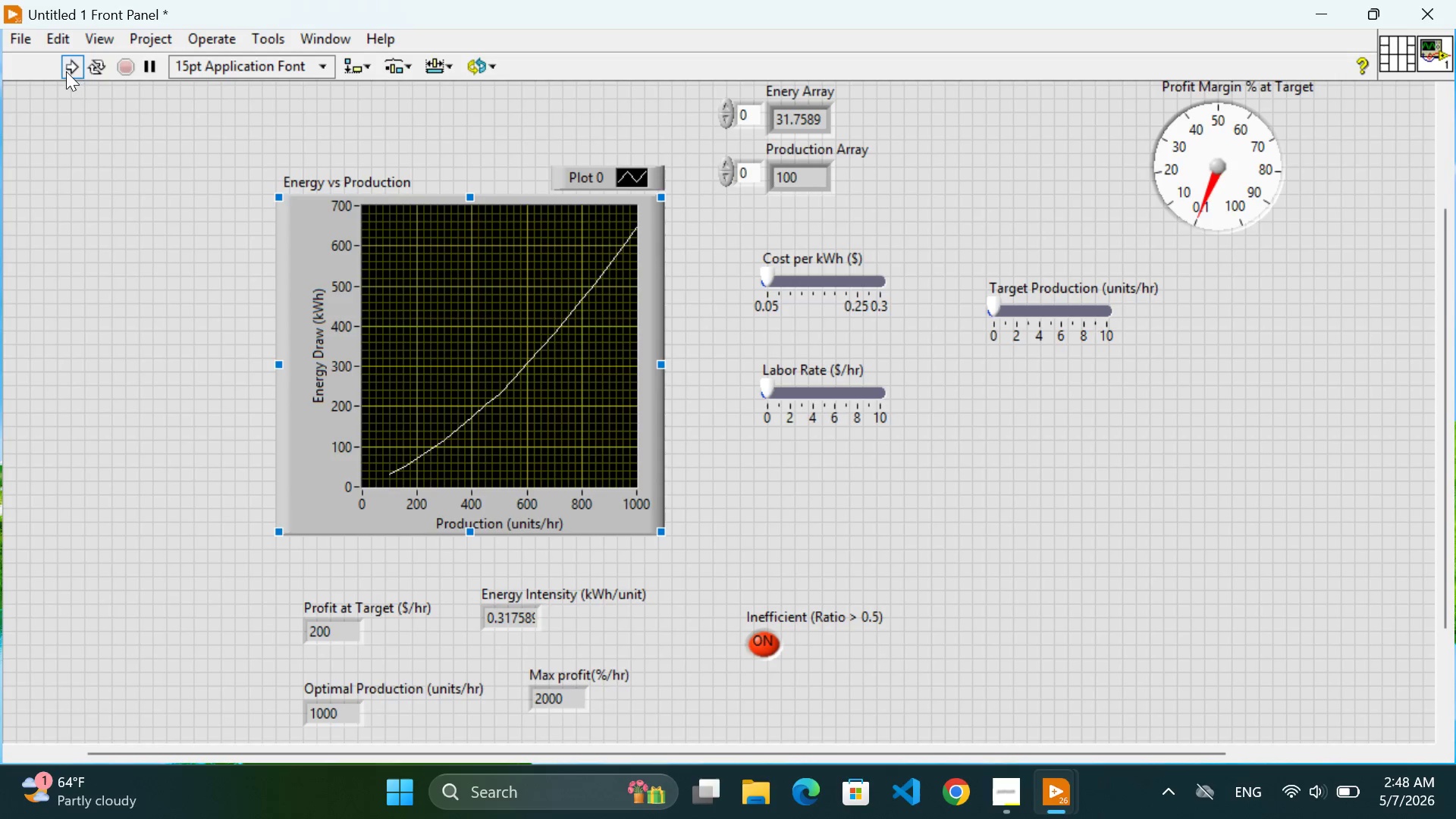 
left_click([72, 64])
 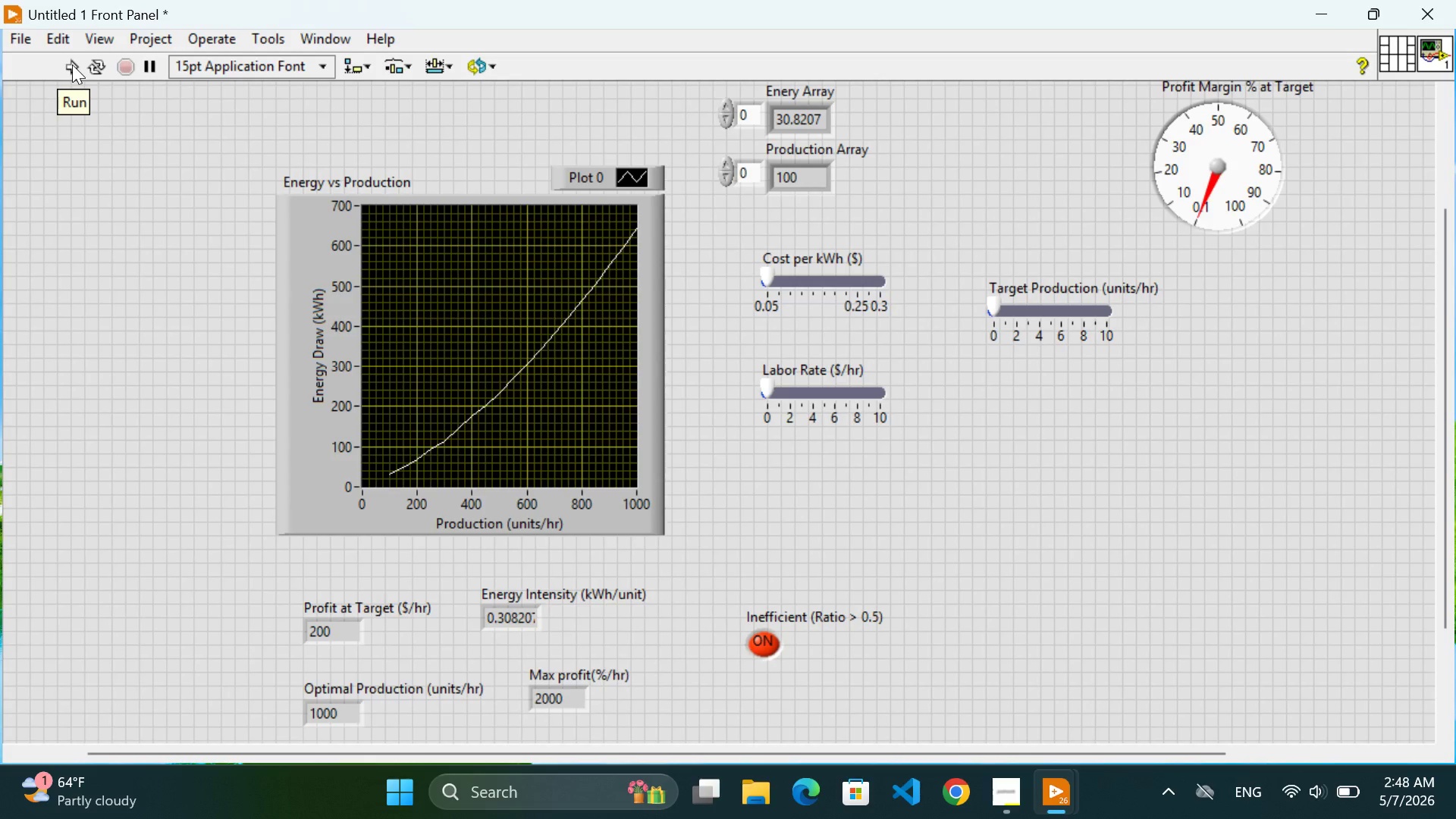 
wait(11.25)
 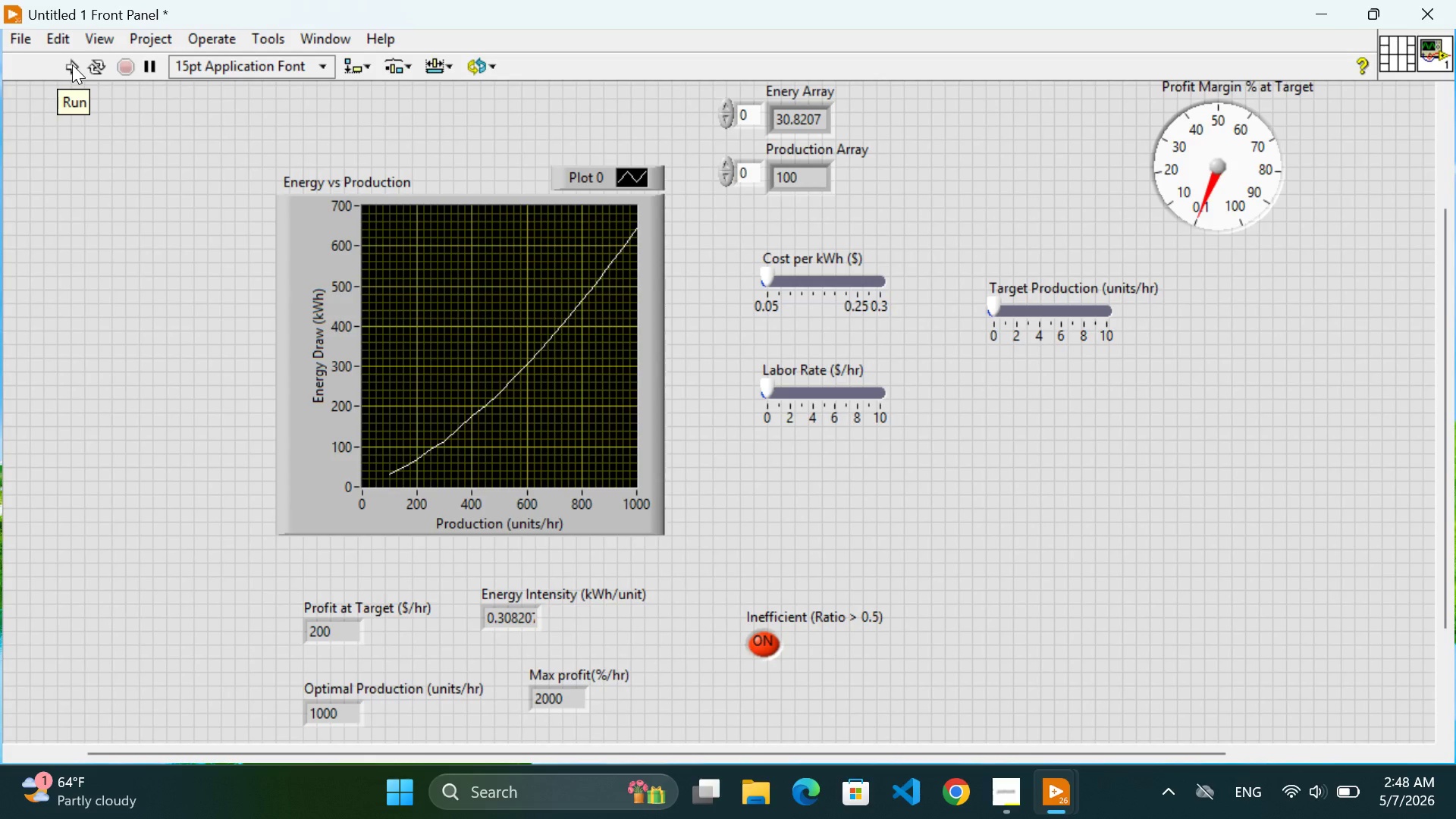 
left_click([71, 64])
 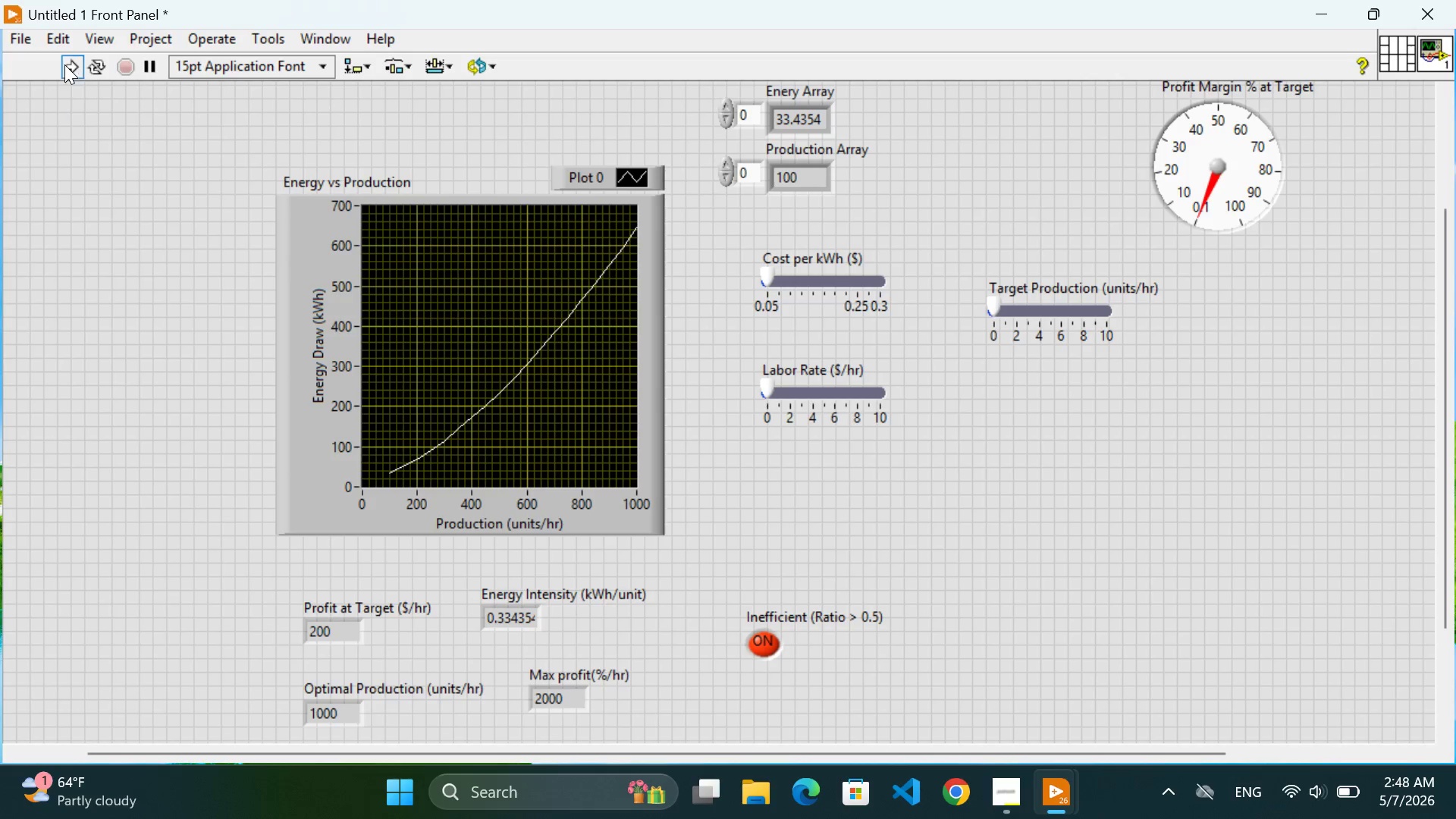 
left_click([70, 64])
 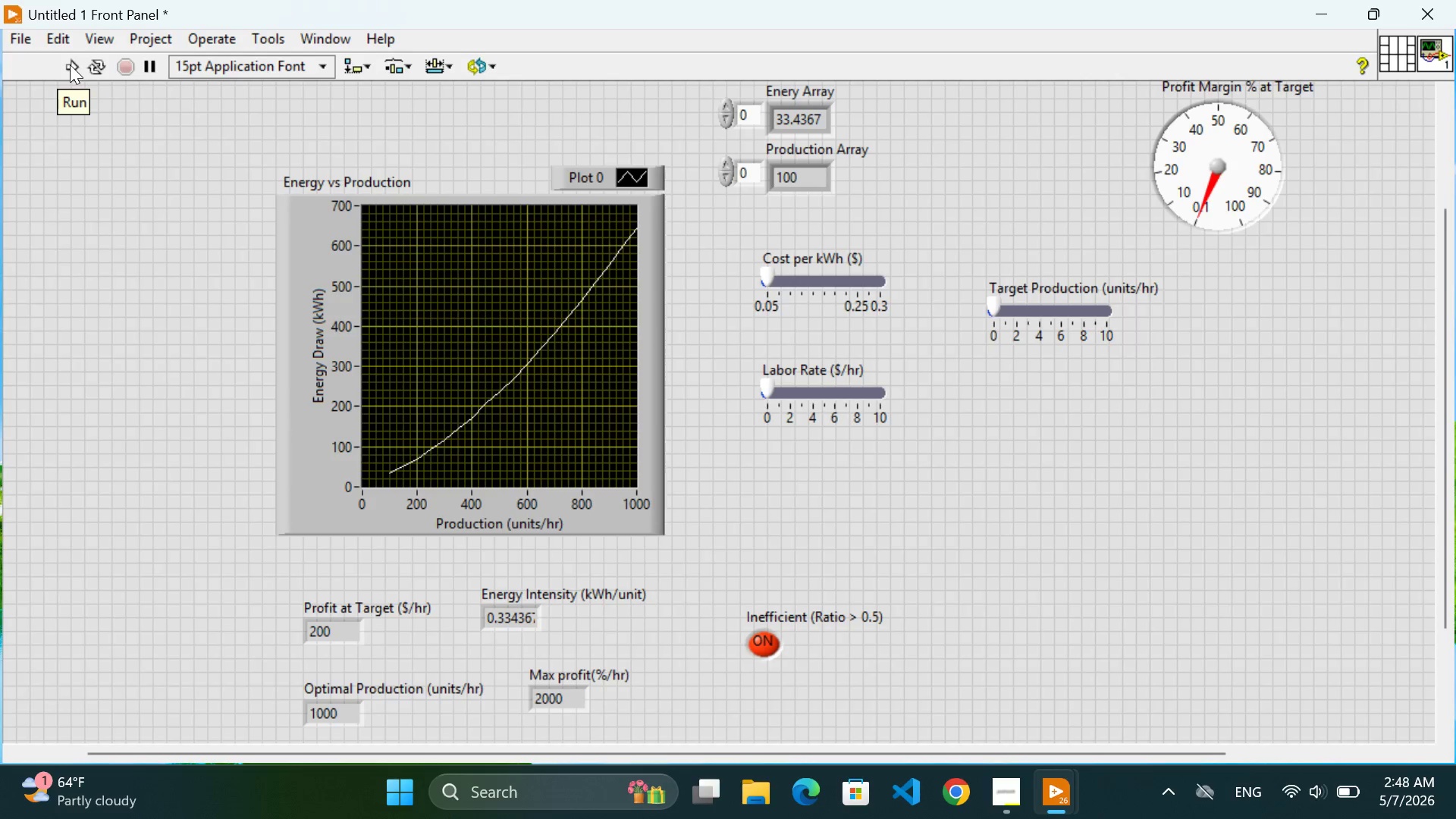 
left_click([70, 64])
 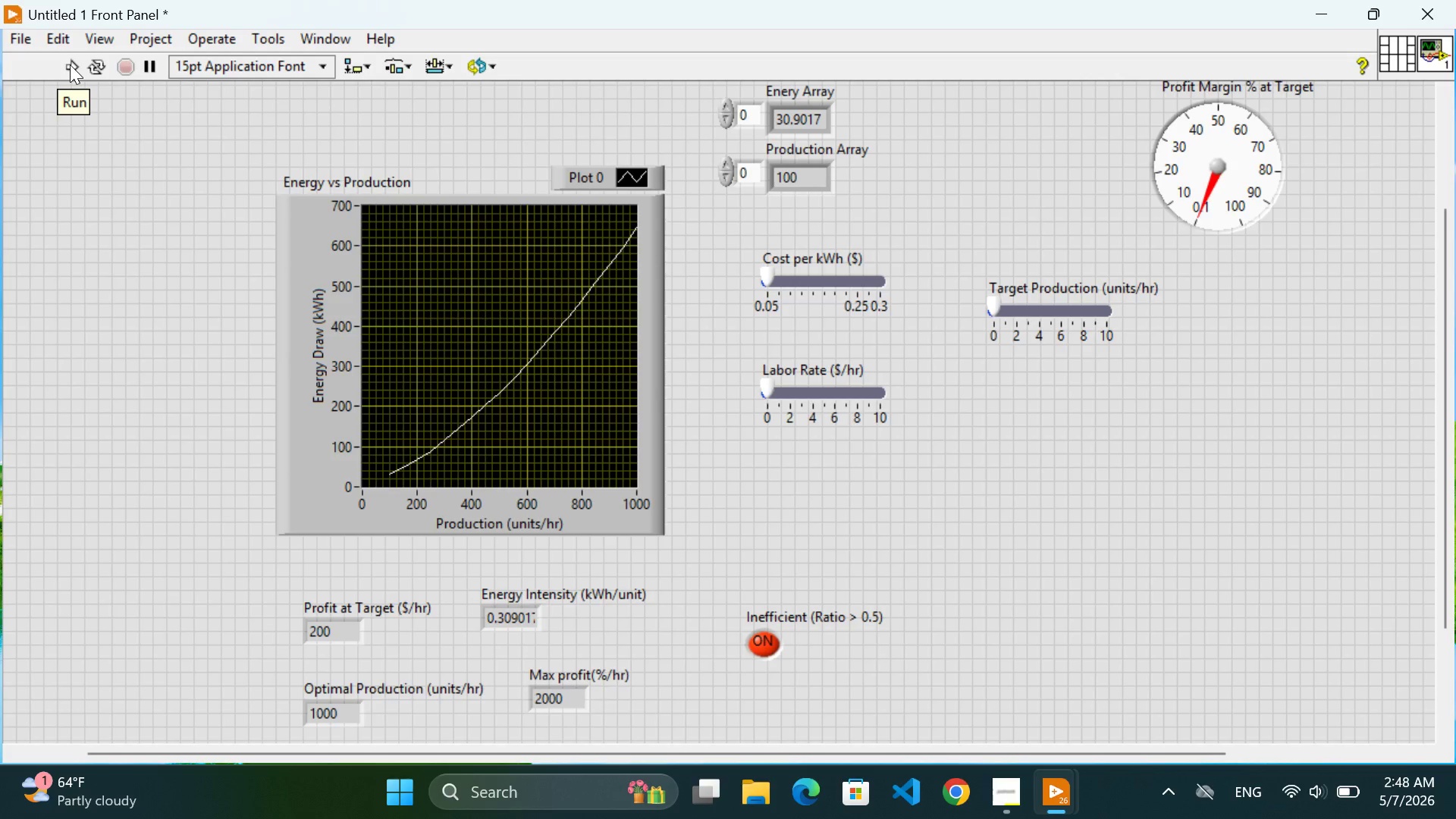 
left_click([70, 64])
 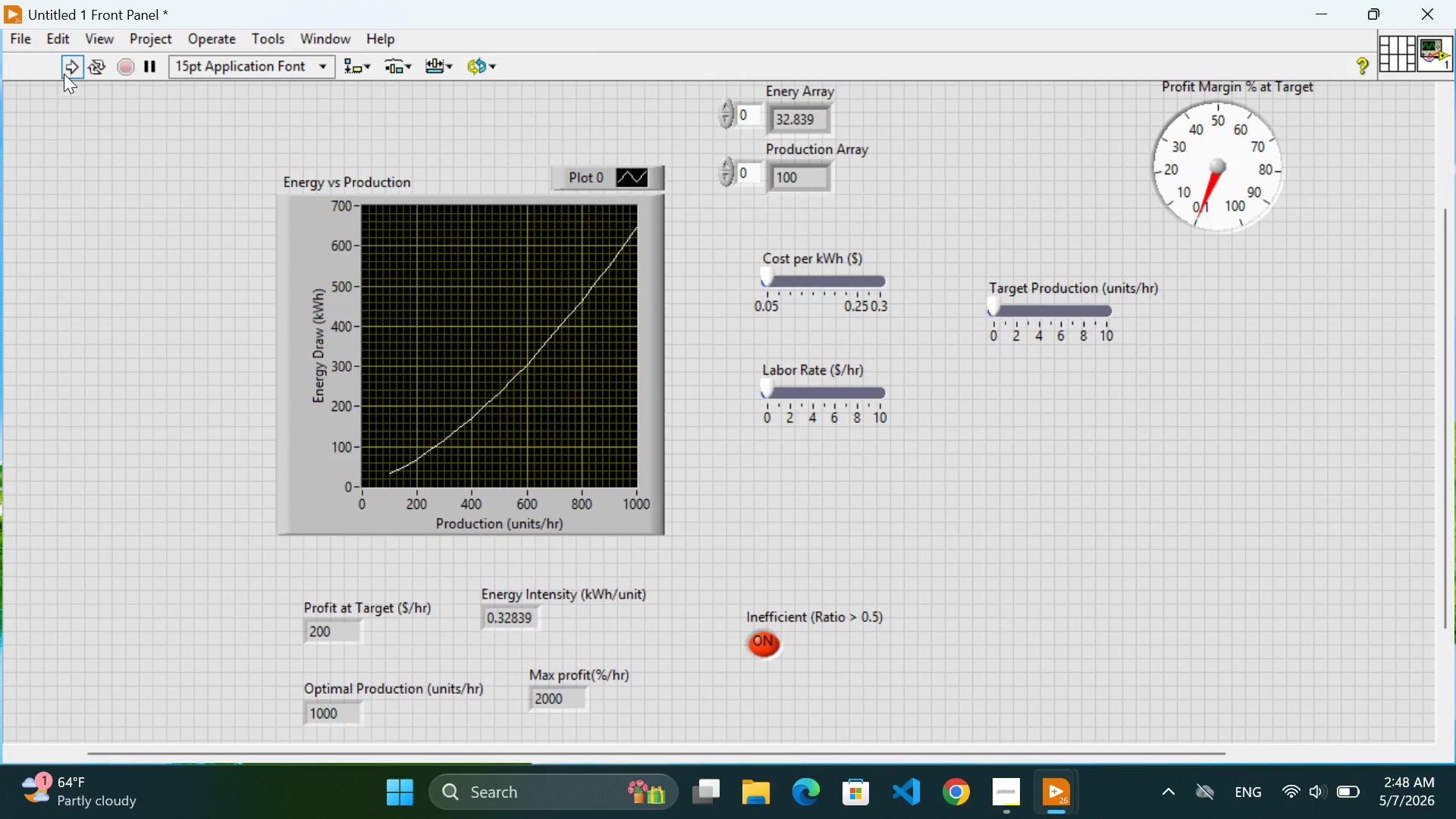 
left_click([67, 67])
 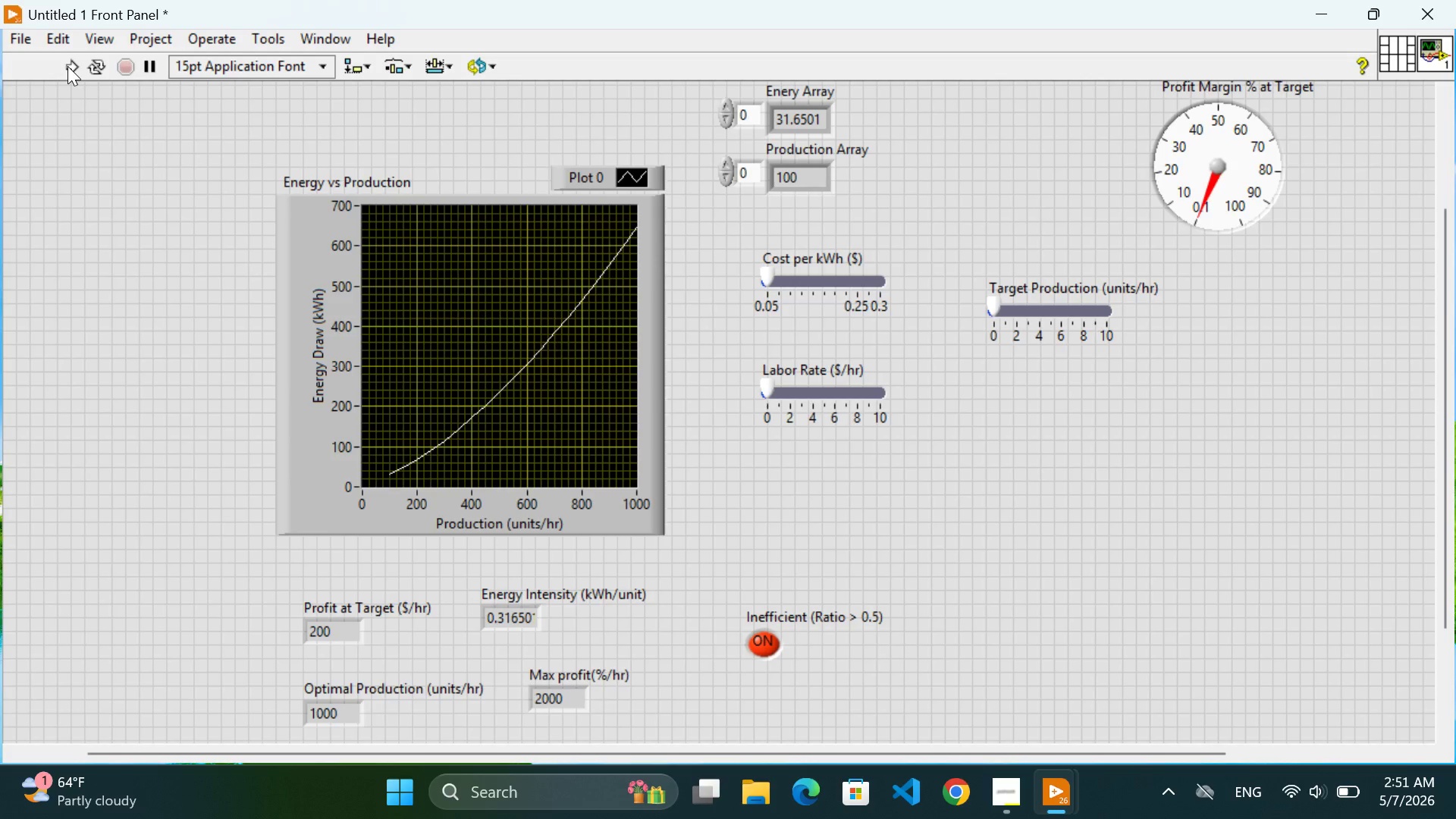 
wait(174.3)
 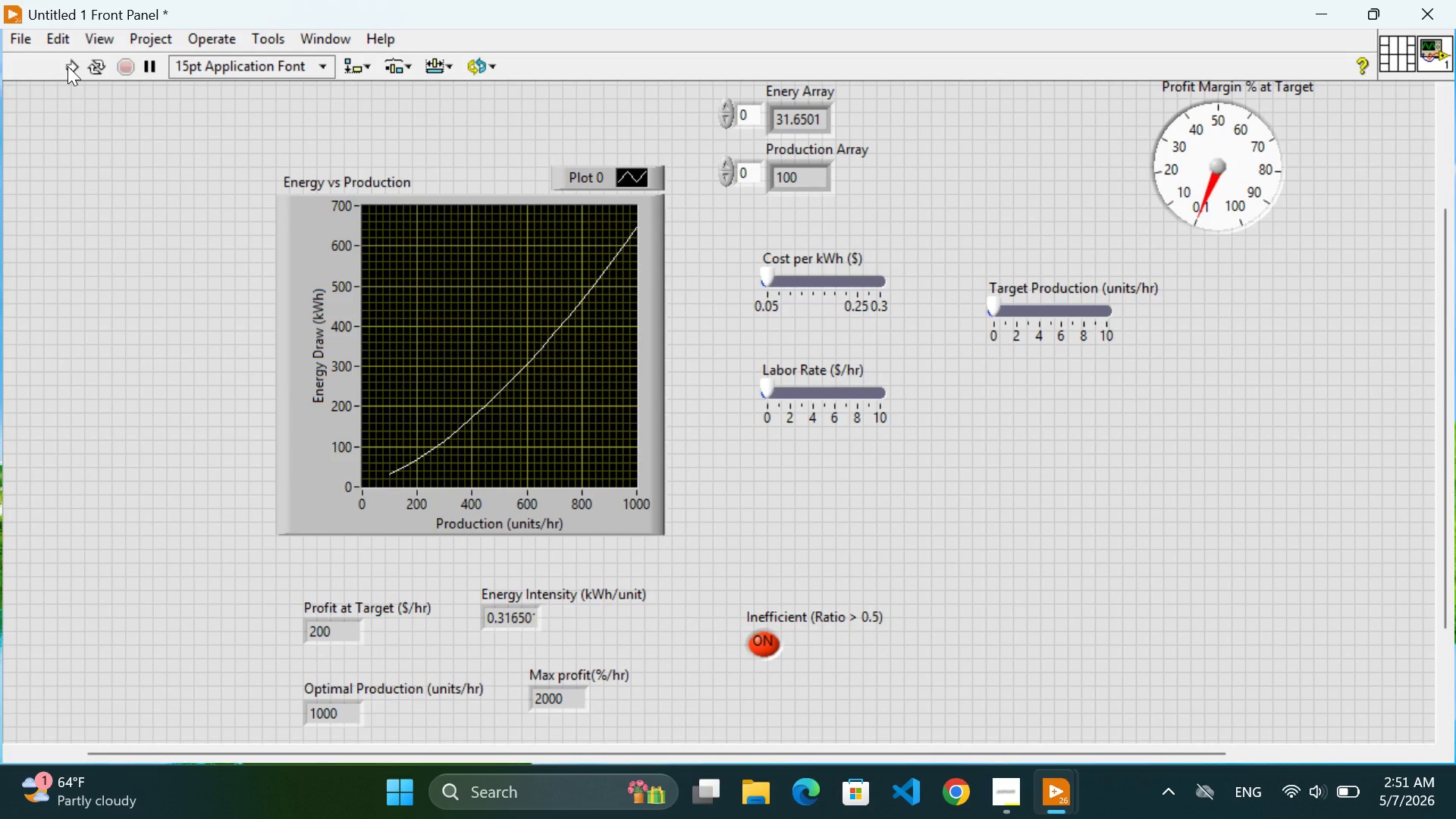 
left_click([1060, 513])
 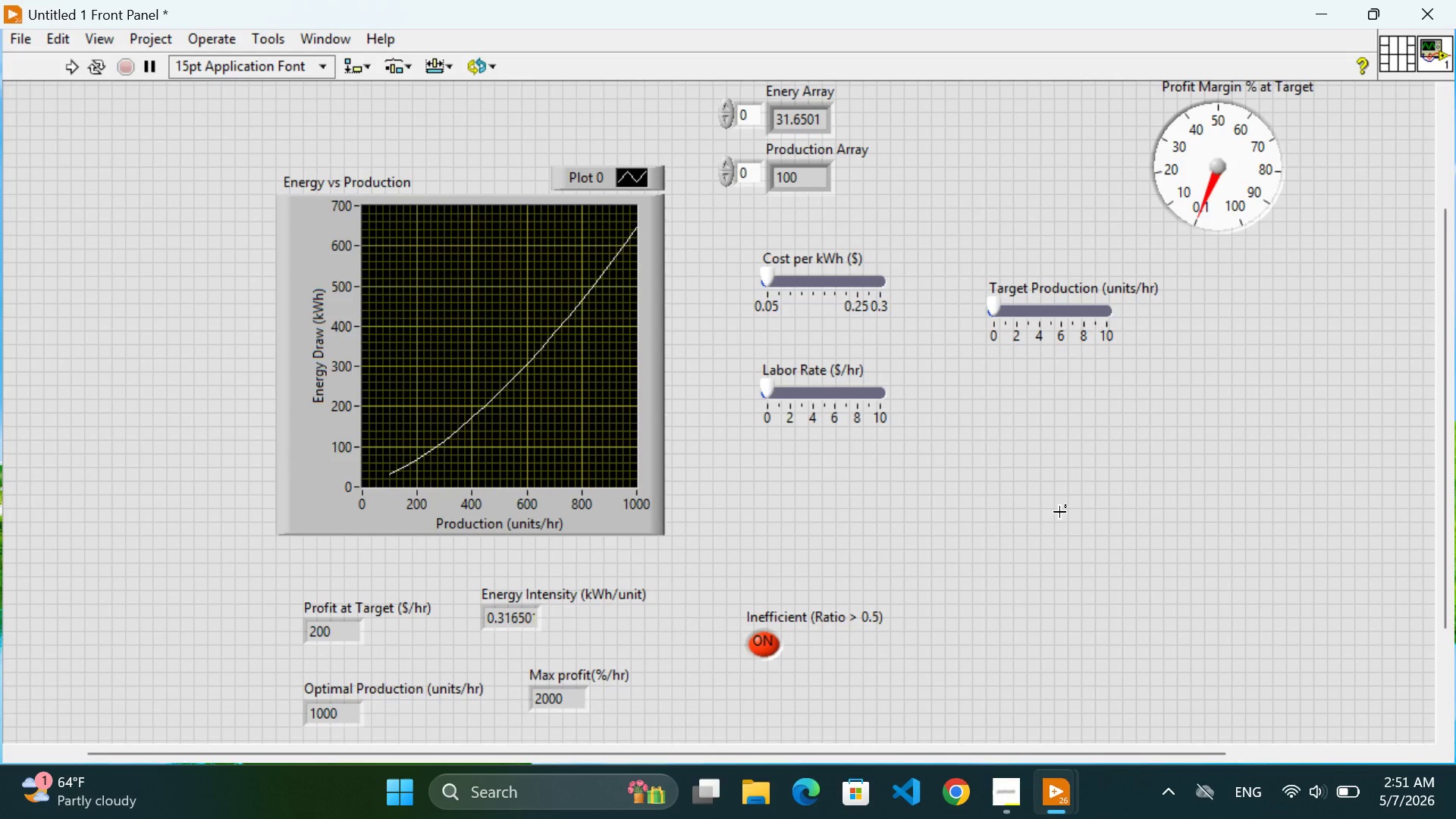 
key(Control+ControlLeft)
 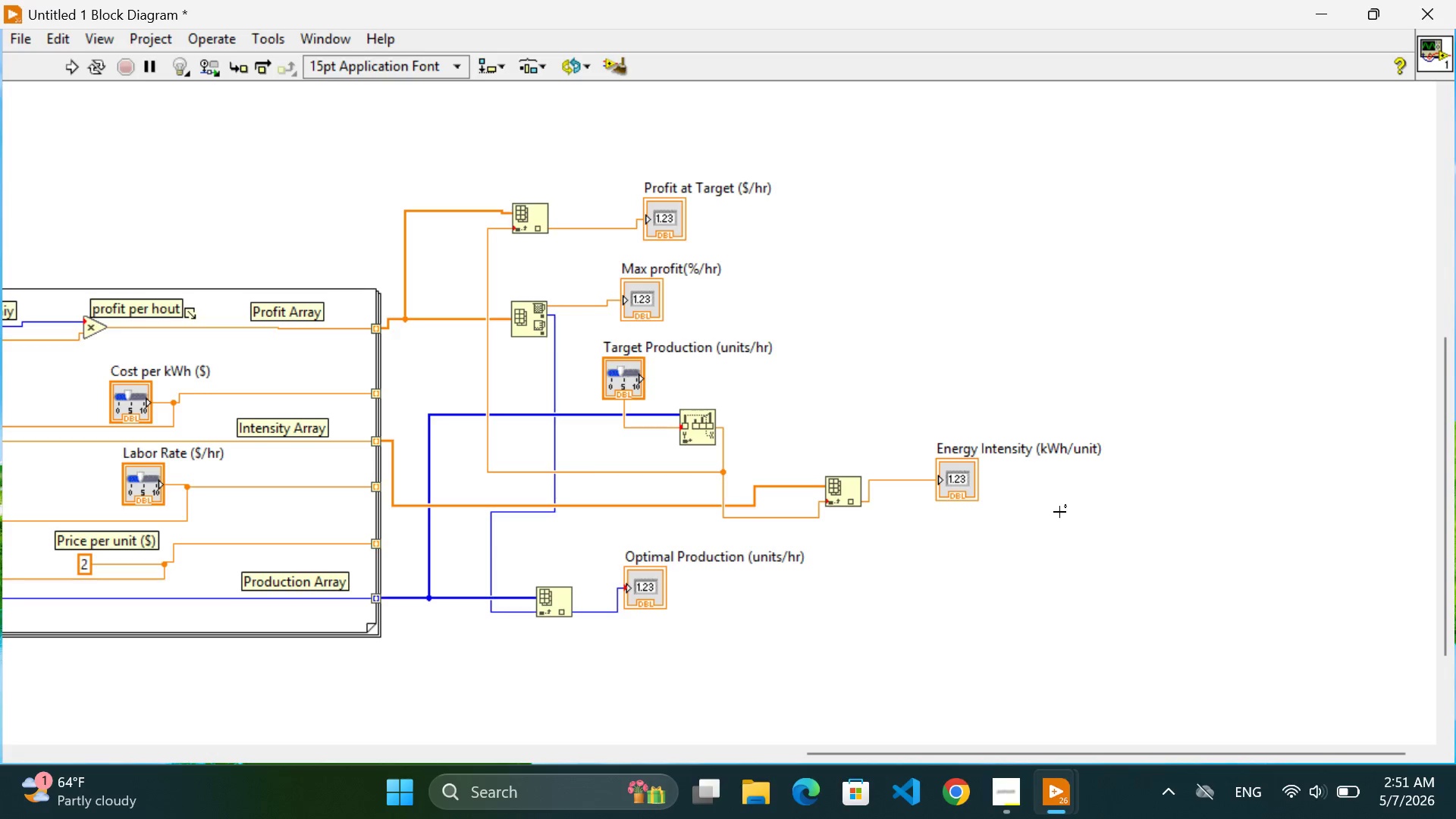 
key(Control+E)
 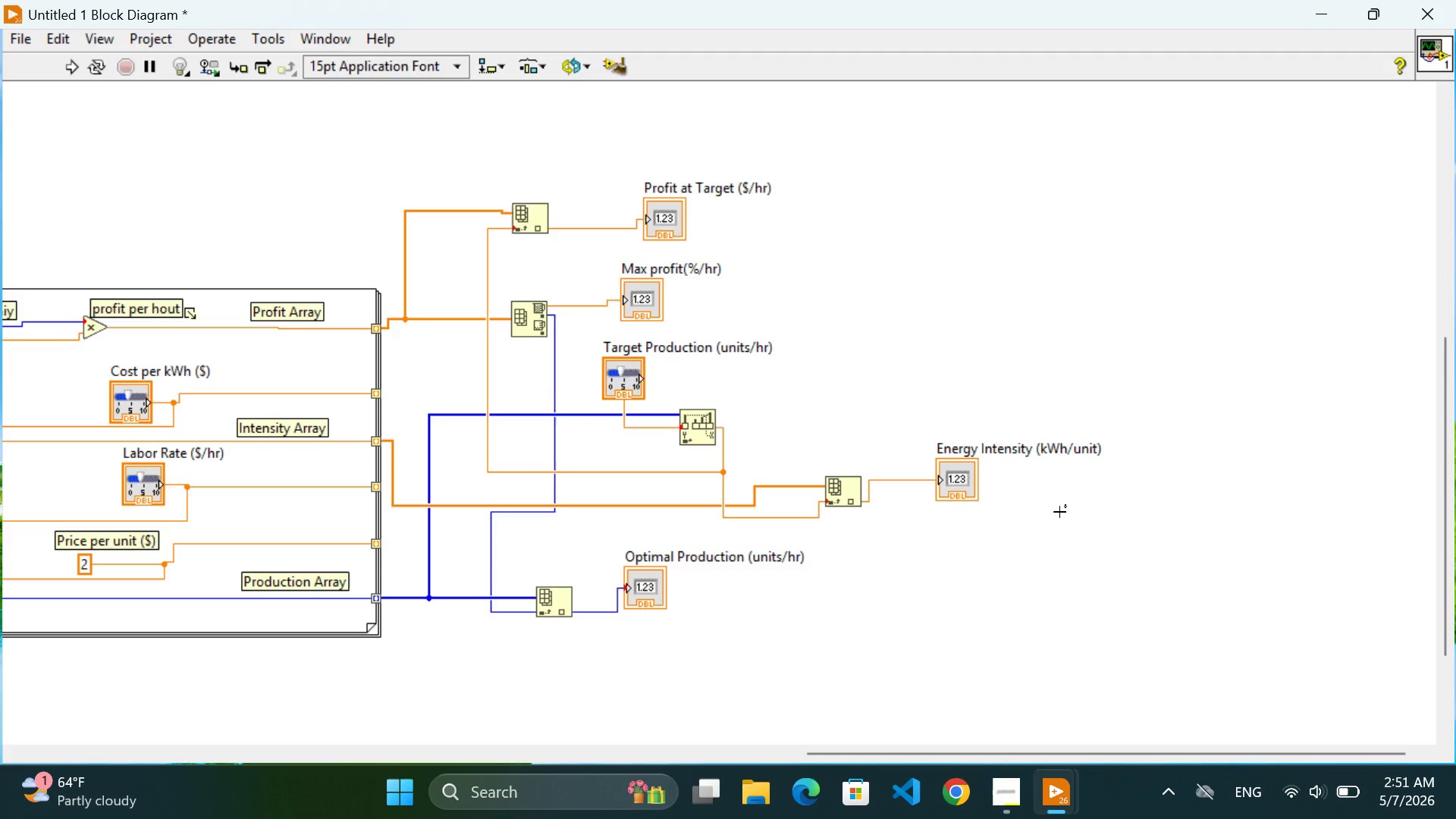 
wait(12.53)
 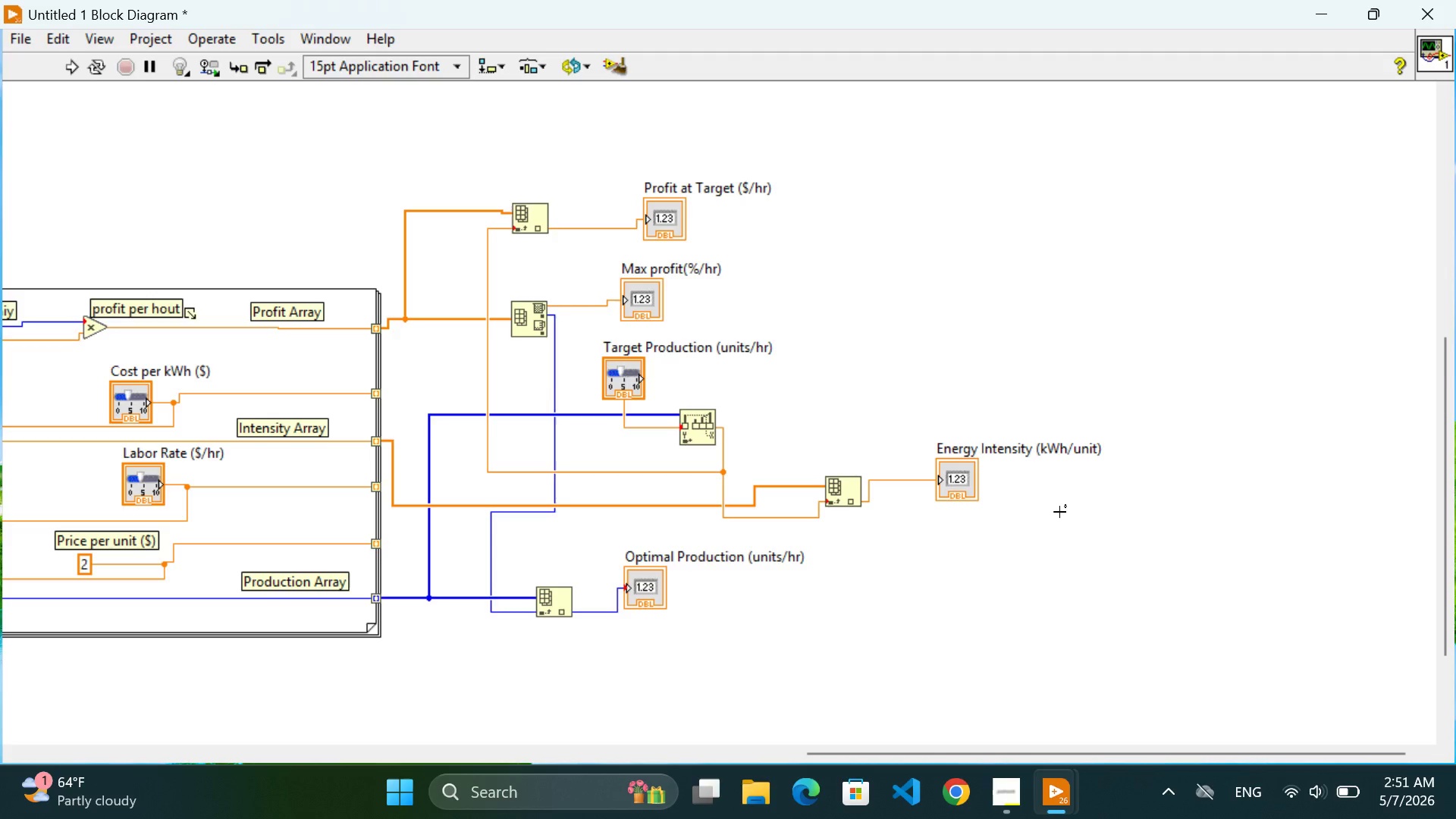 
left_click([1010, 296])
 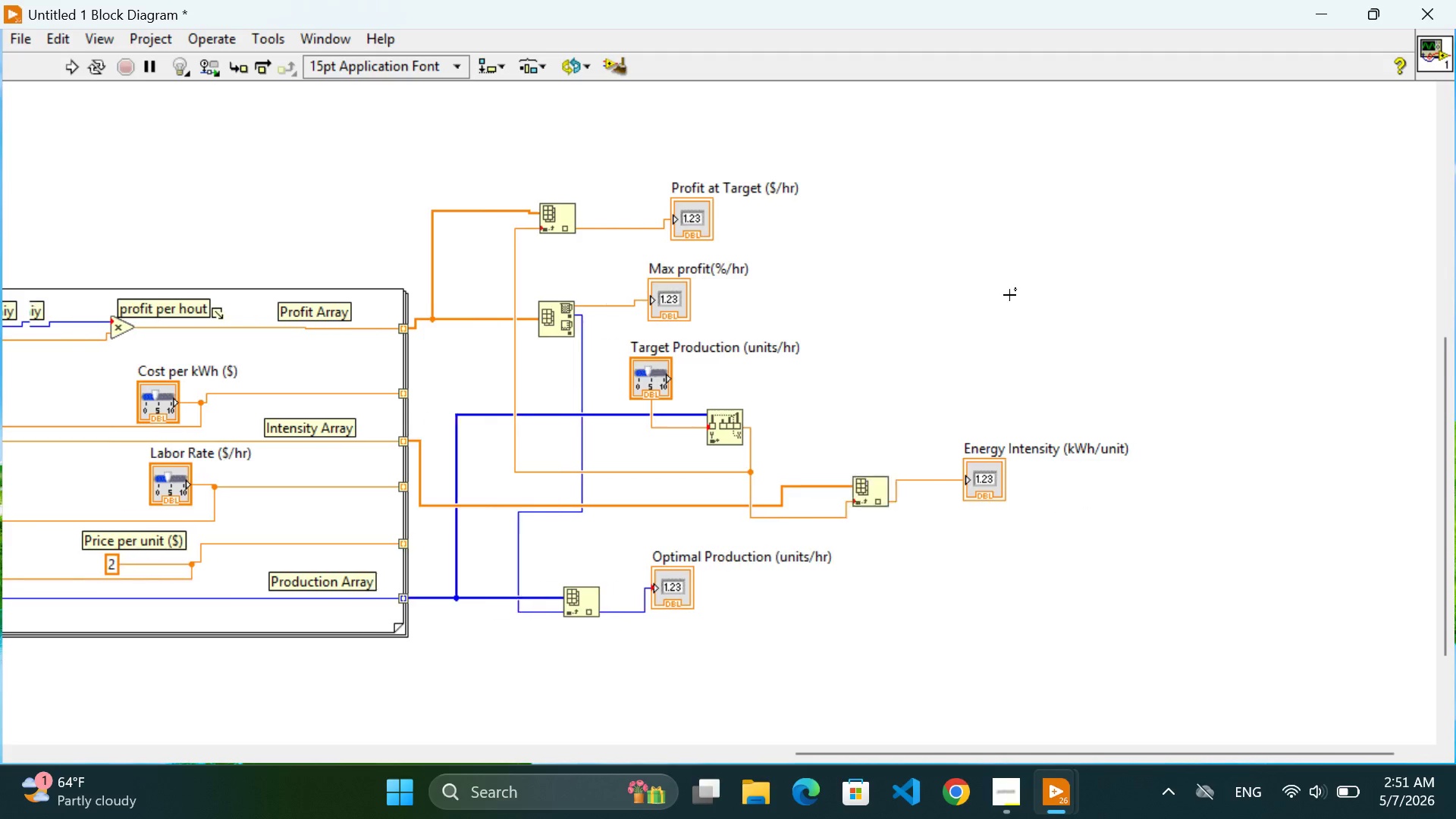 
scroll: coordinate [1009, 295], scroll_direction: up, amount: 20.0
 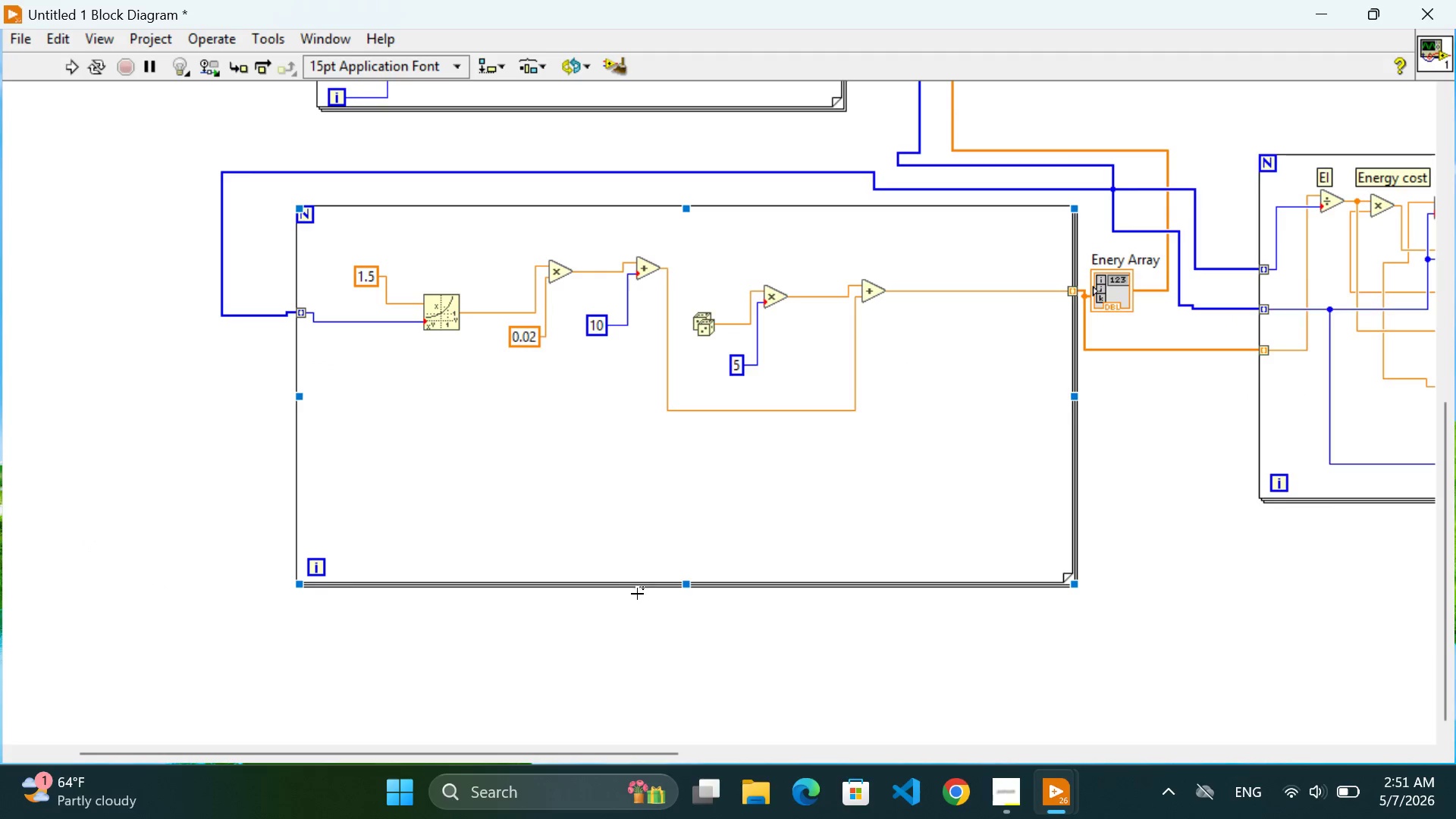 
left_click_drag(start_coordinate=[689, 585], to_coordinate=[691, 478])
 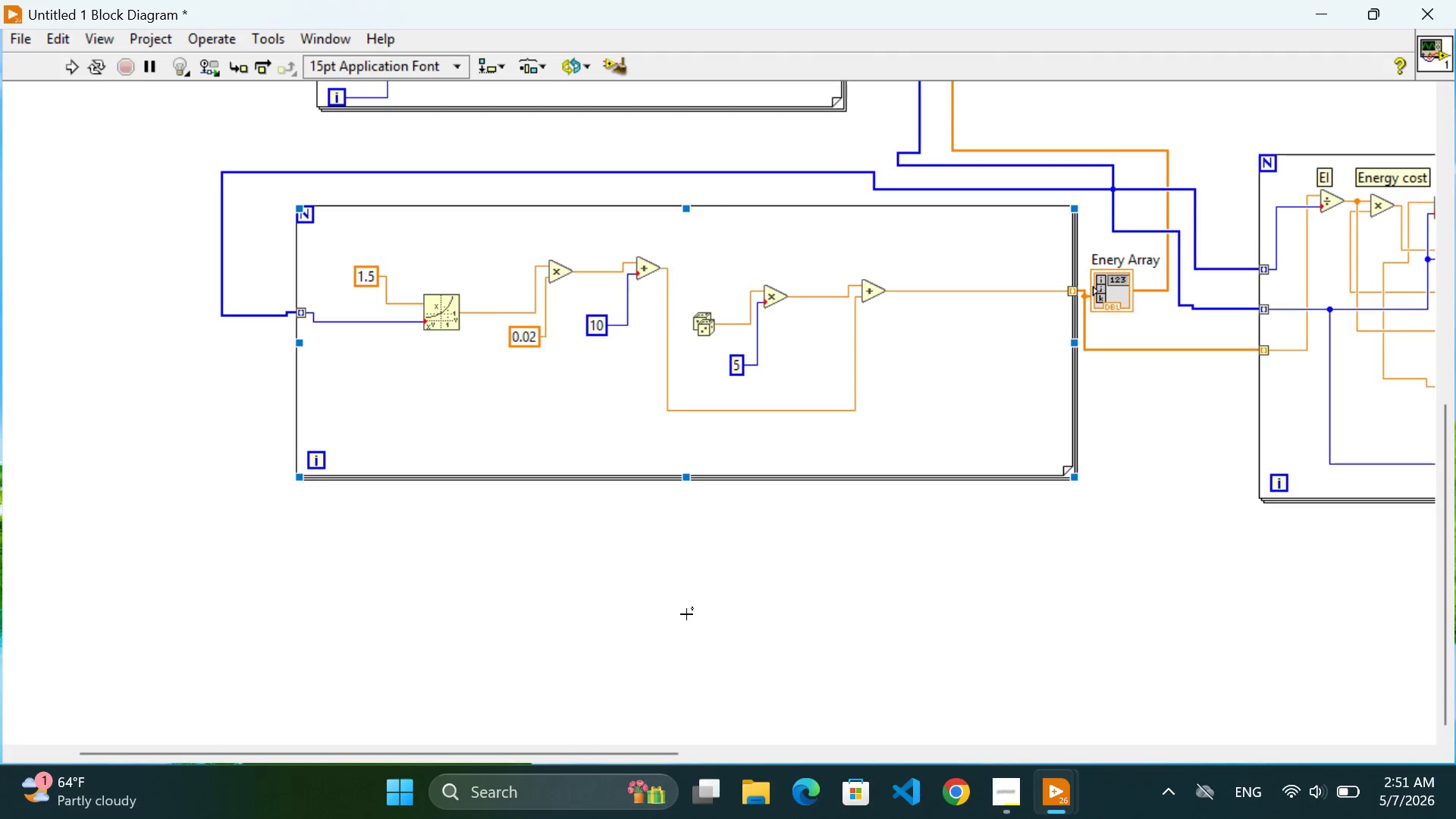 
left_click([686, 614])
 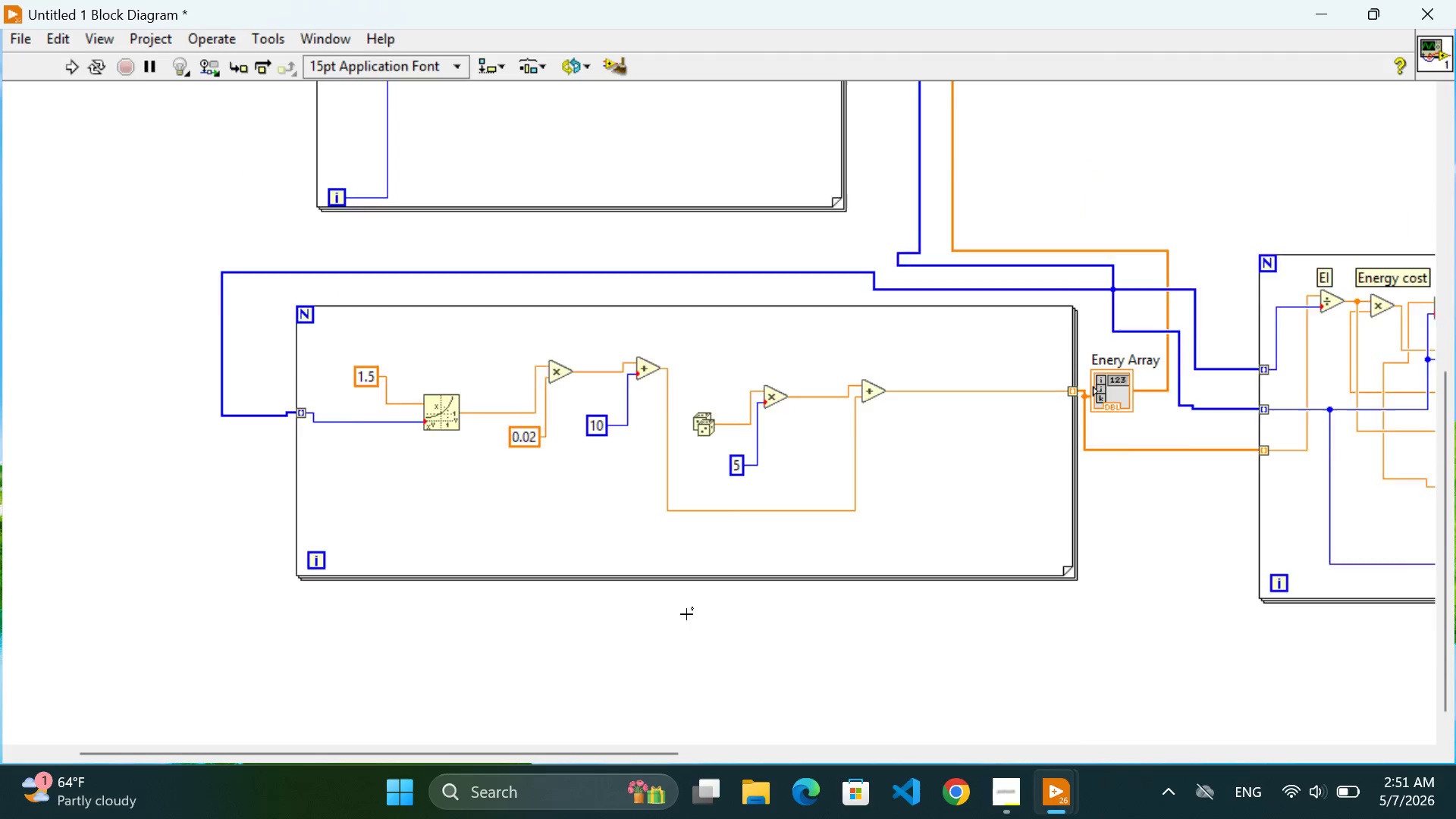 
scroll: coordinate [686, 614], scroll_direction: up, amount: 11.0
 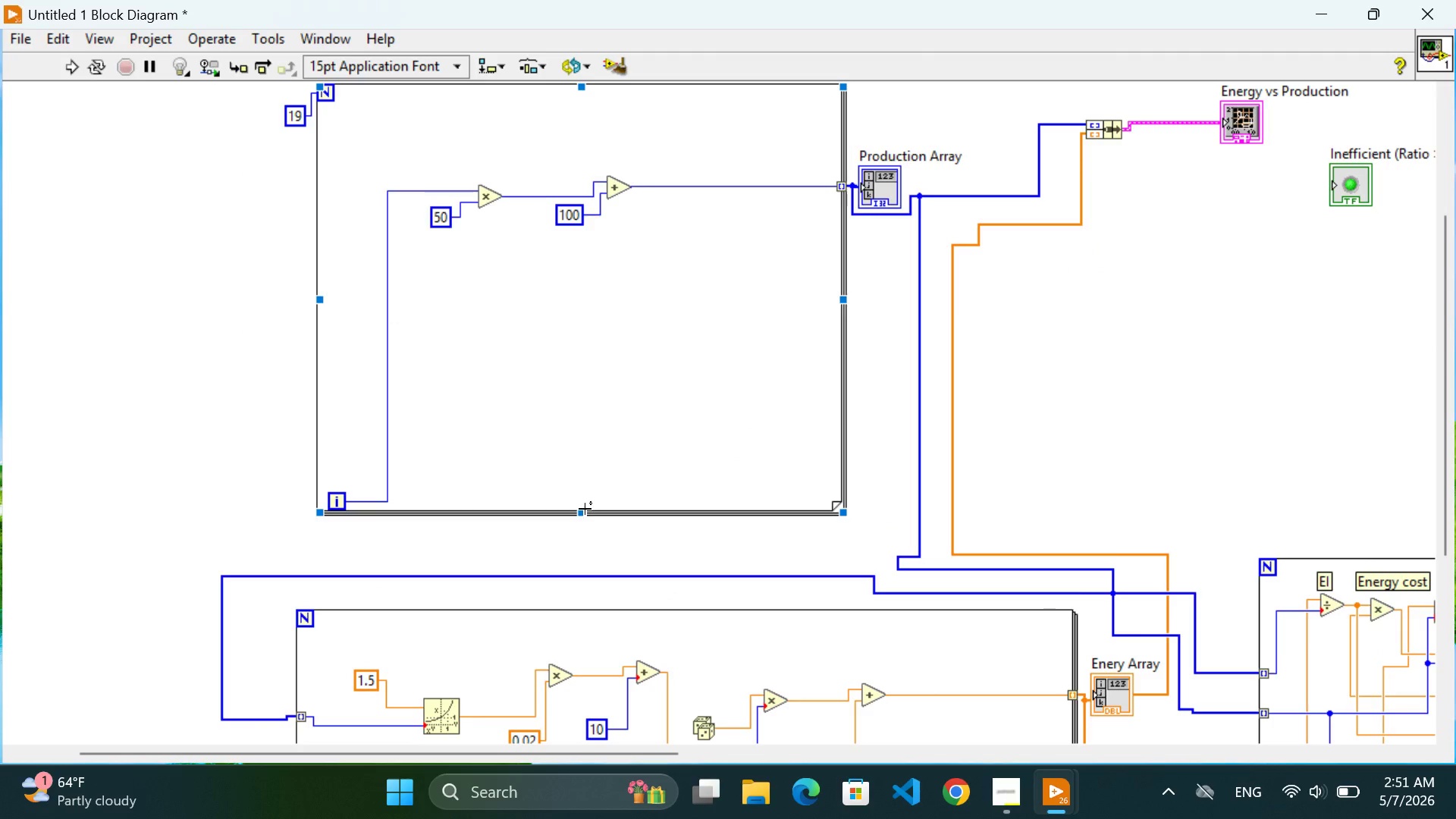 
left_click_drag(start_coordinate=[582, 510], to_coordinate=[607, 432])
 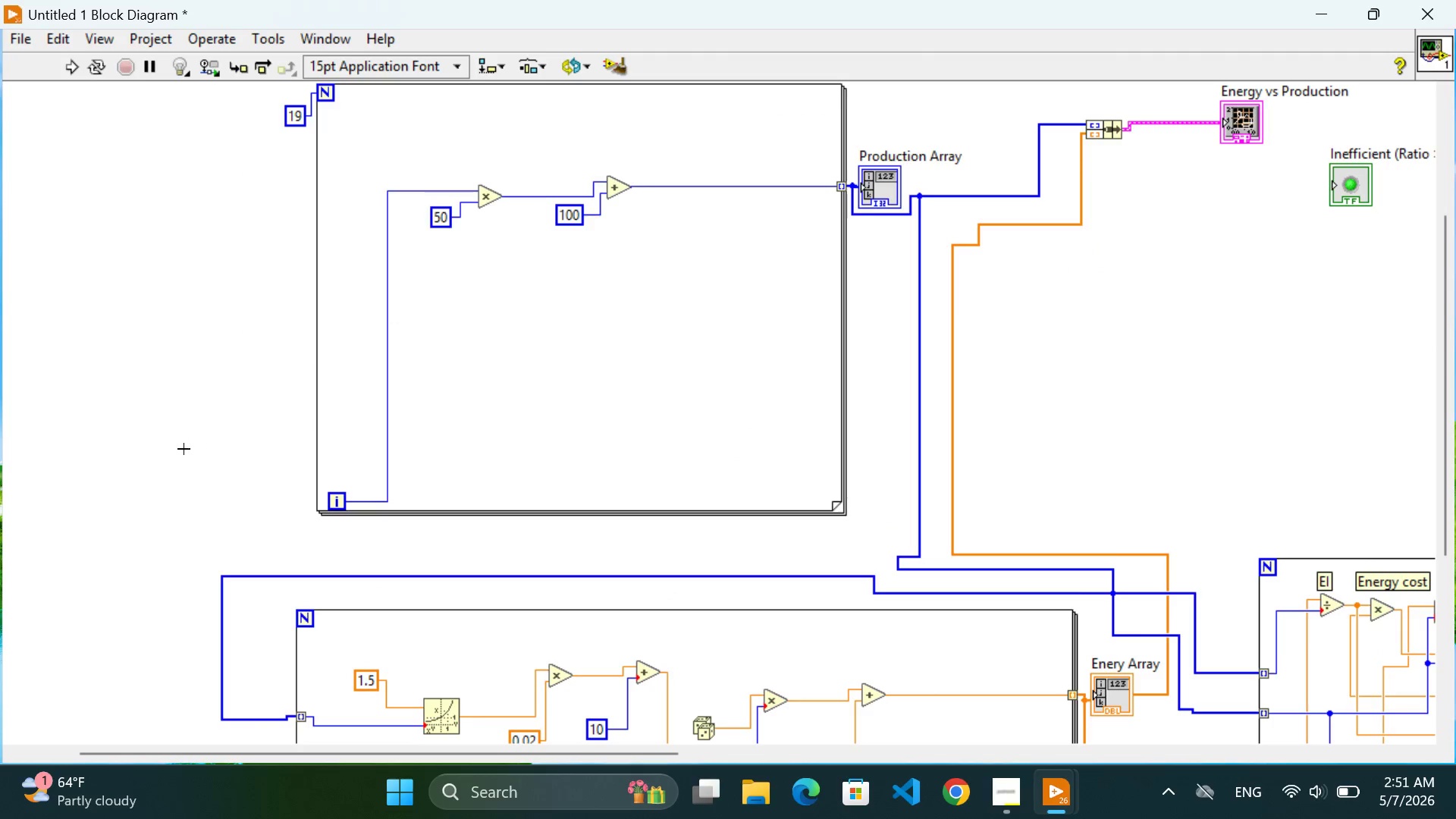 
left_click([184, 449])
 